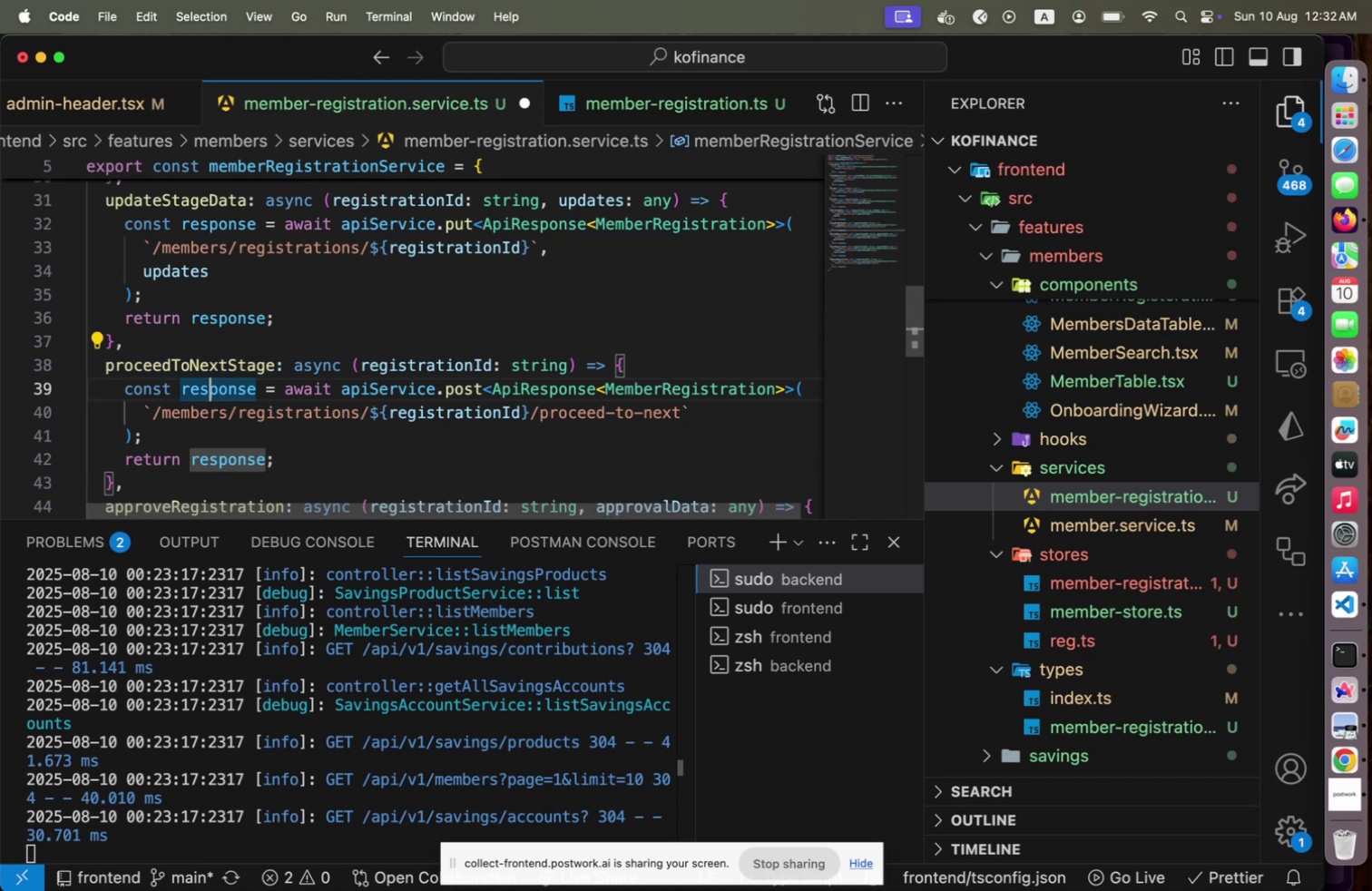 
hold_key(key=ArrowDown, duration=0.8)
 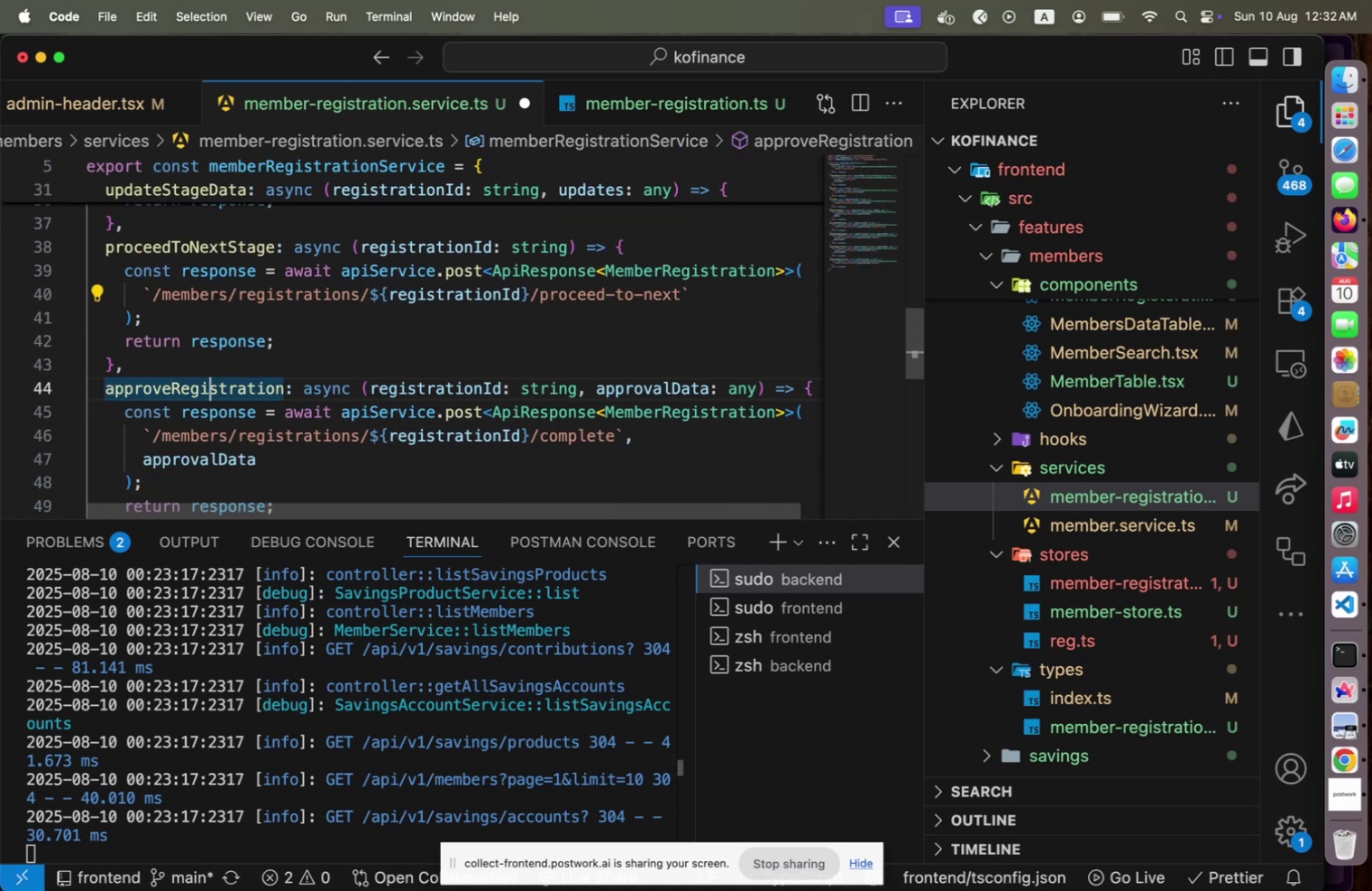 
key(ArrowDown)
 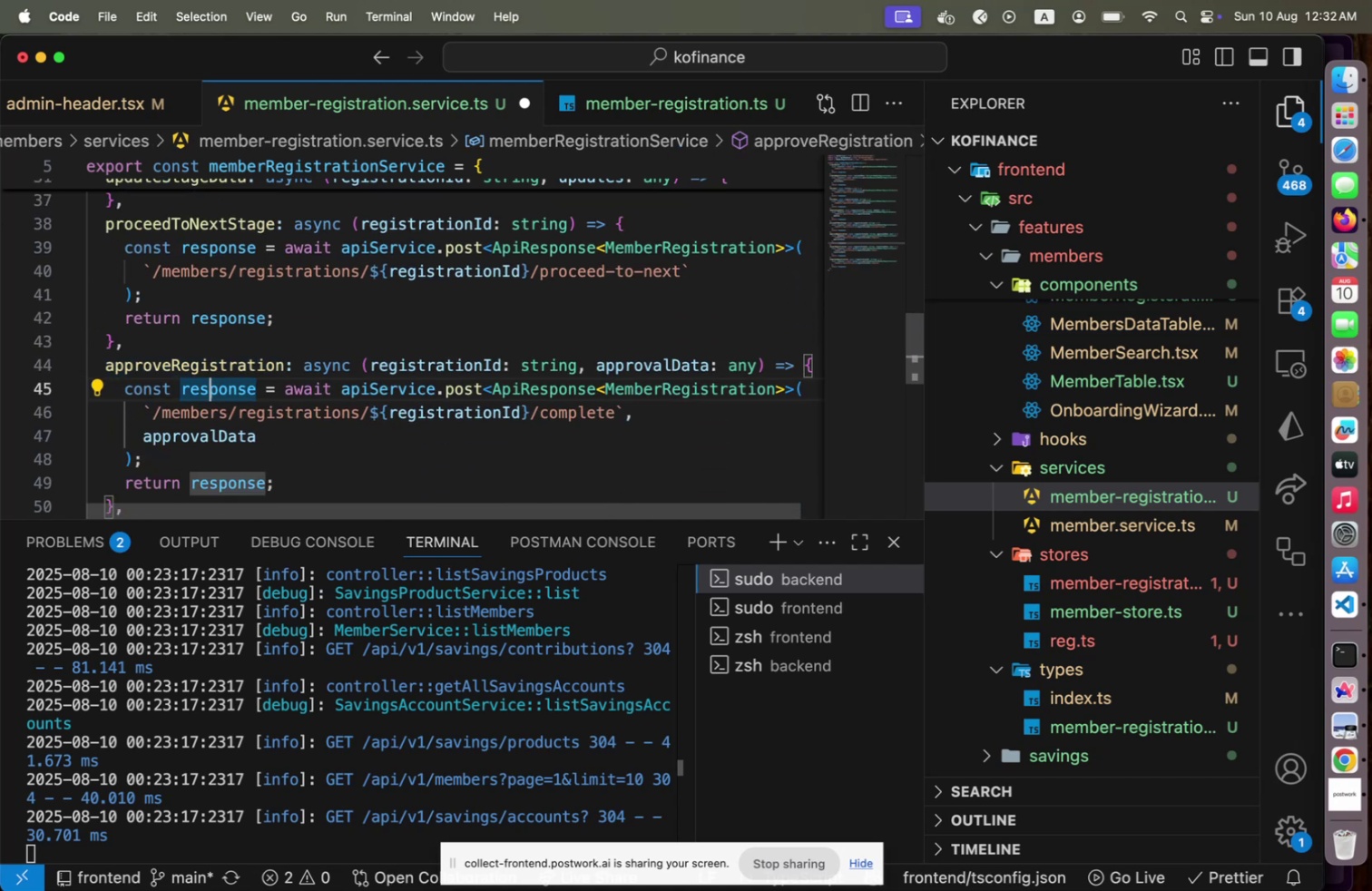 
key(ArrowUp)
 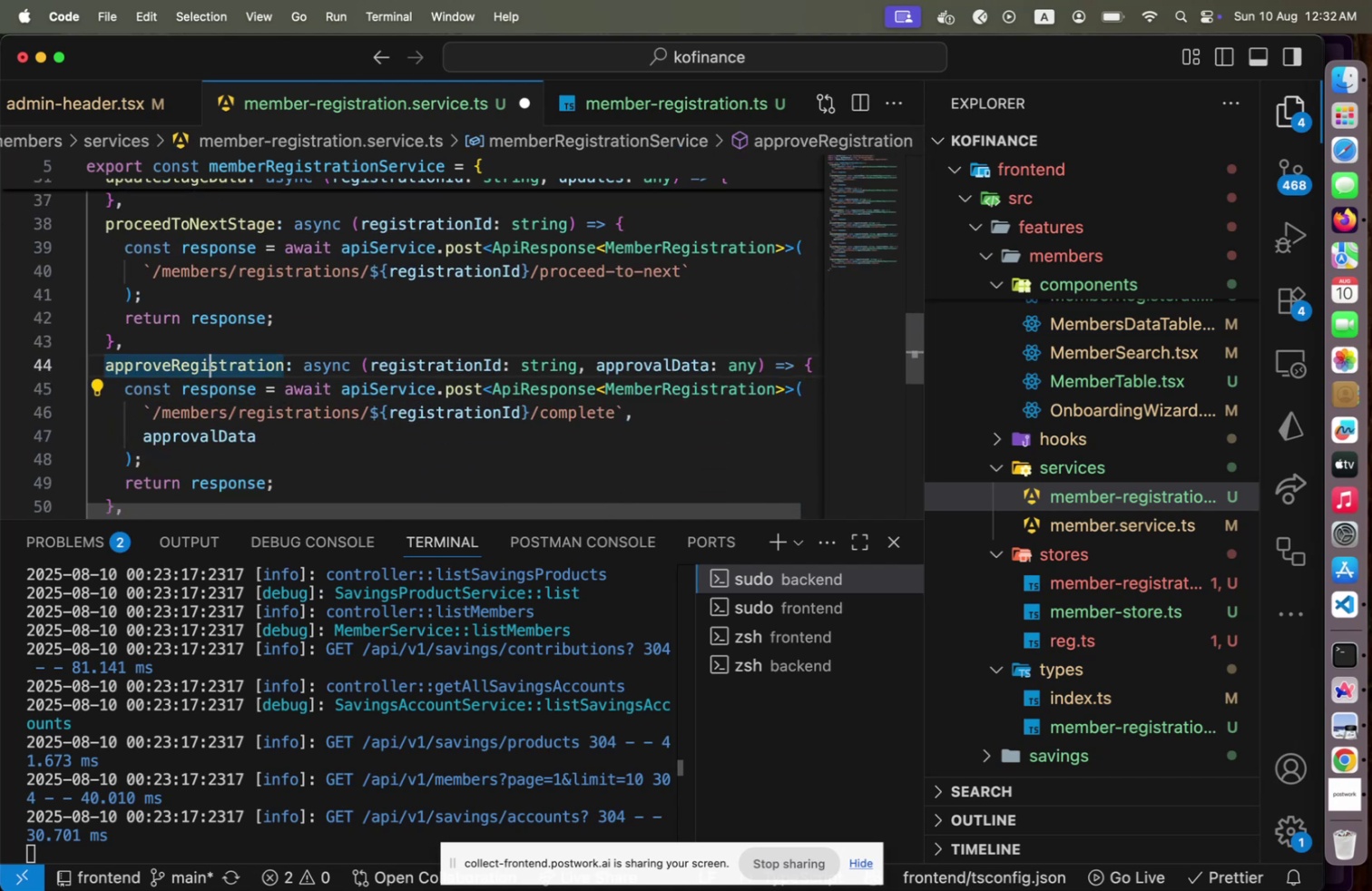 
key(ArrowLeft)
 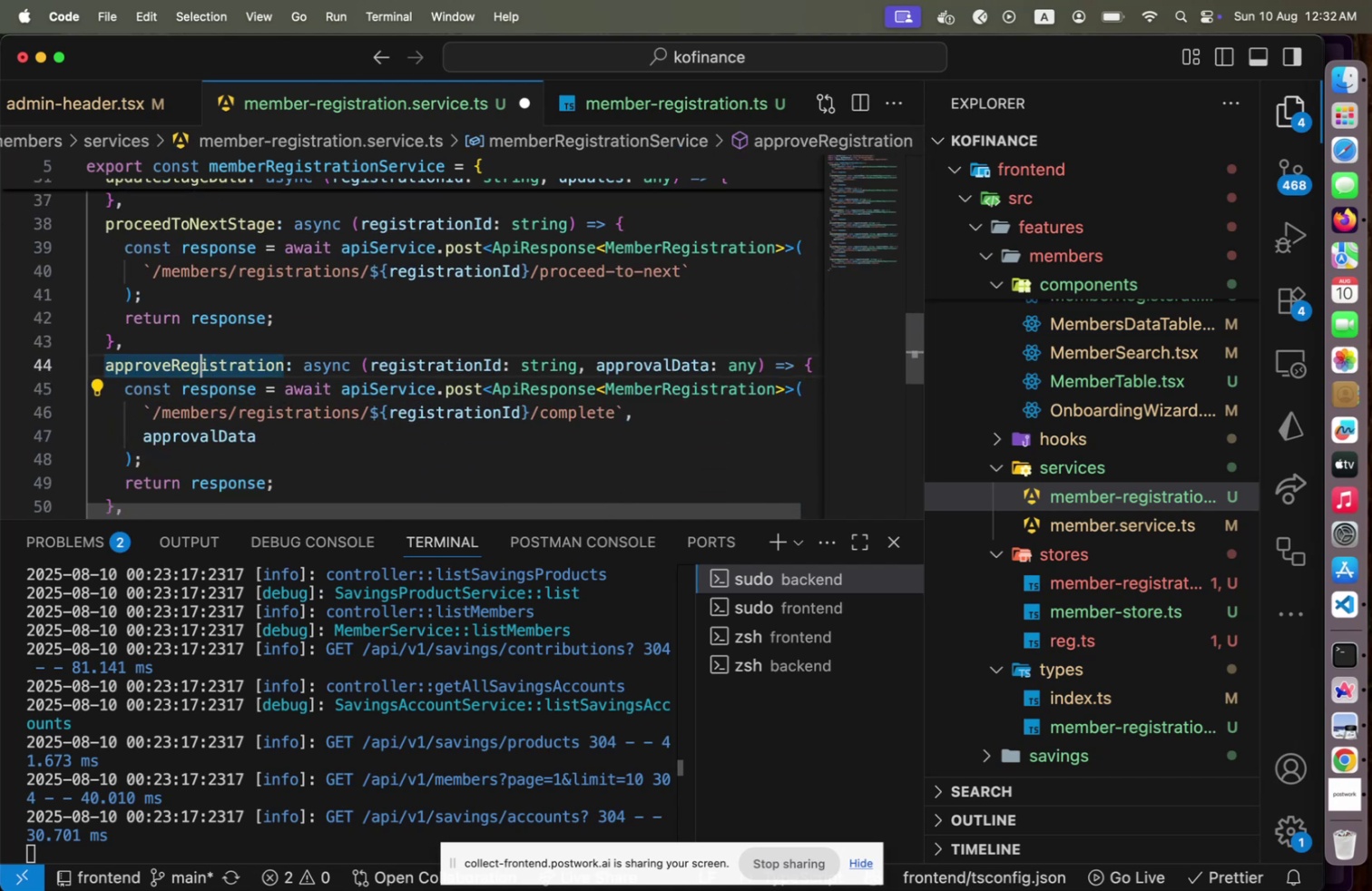 
key(ArrowLeft)
 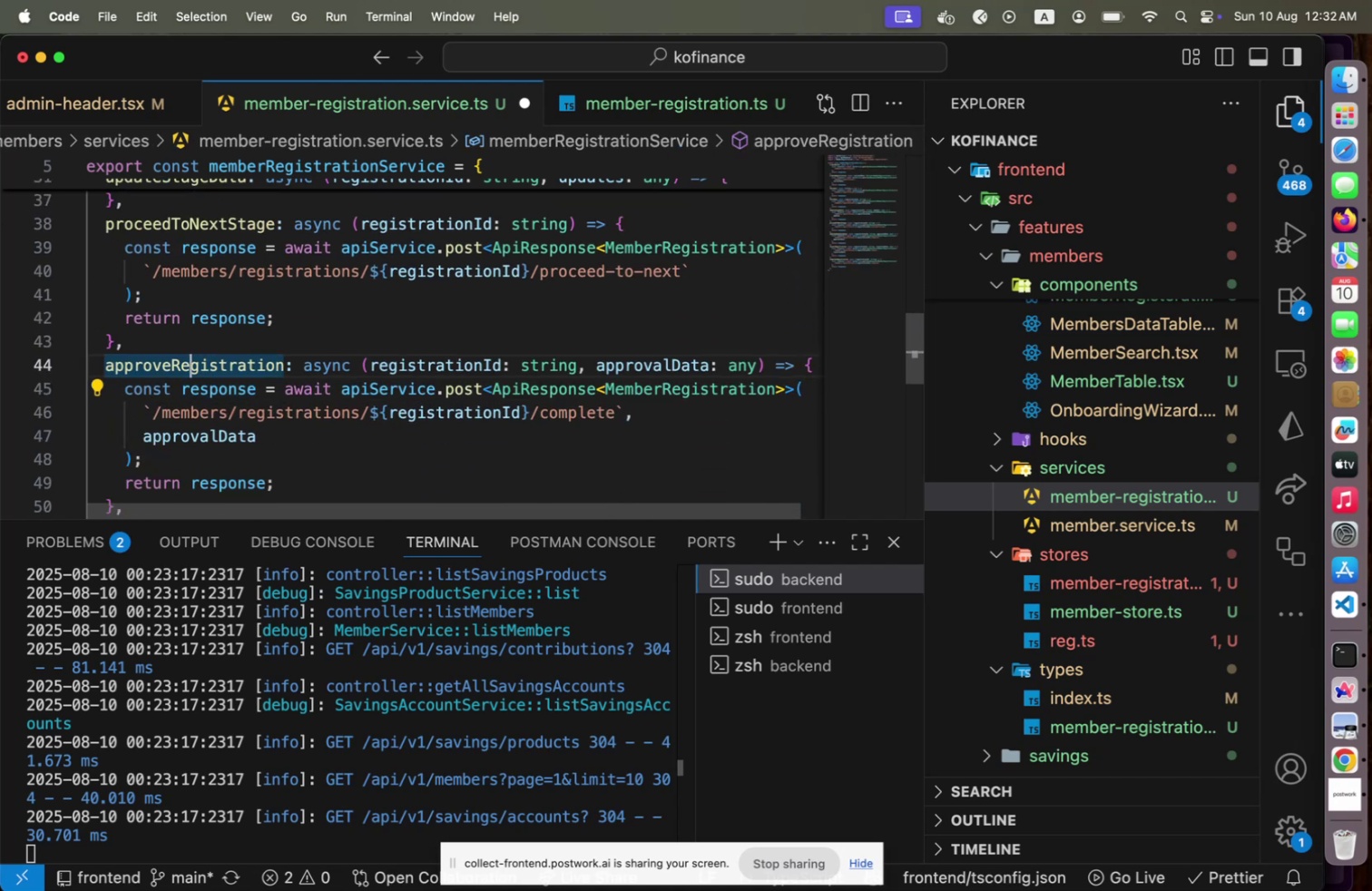 
key(ArrowLeft)
 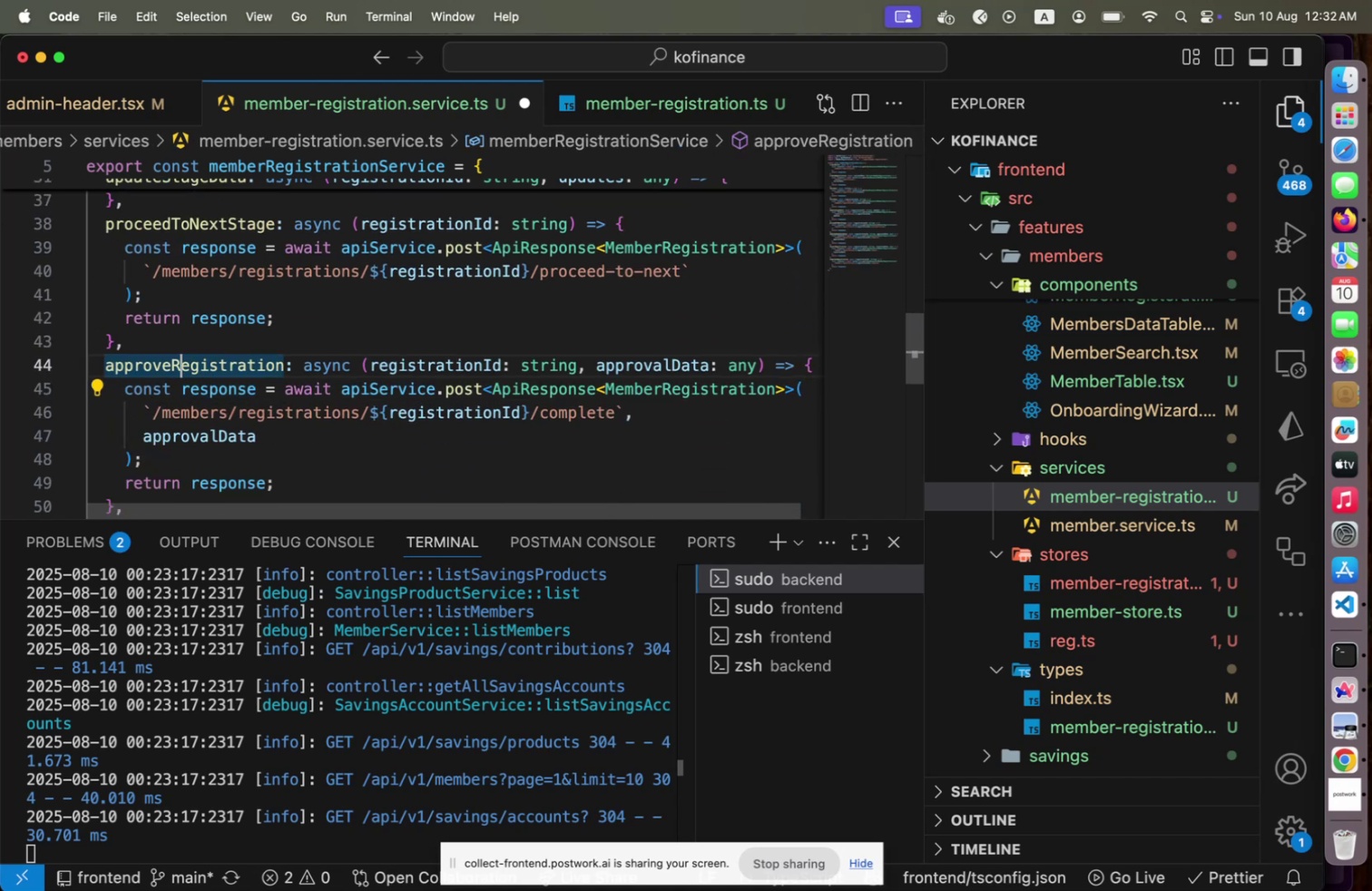 
key(ArrowLeft)
 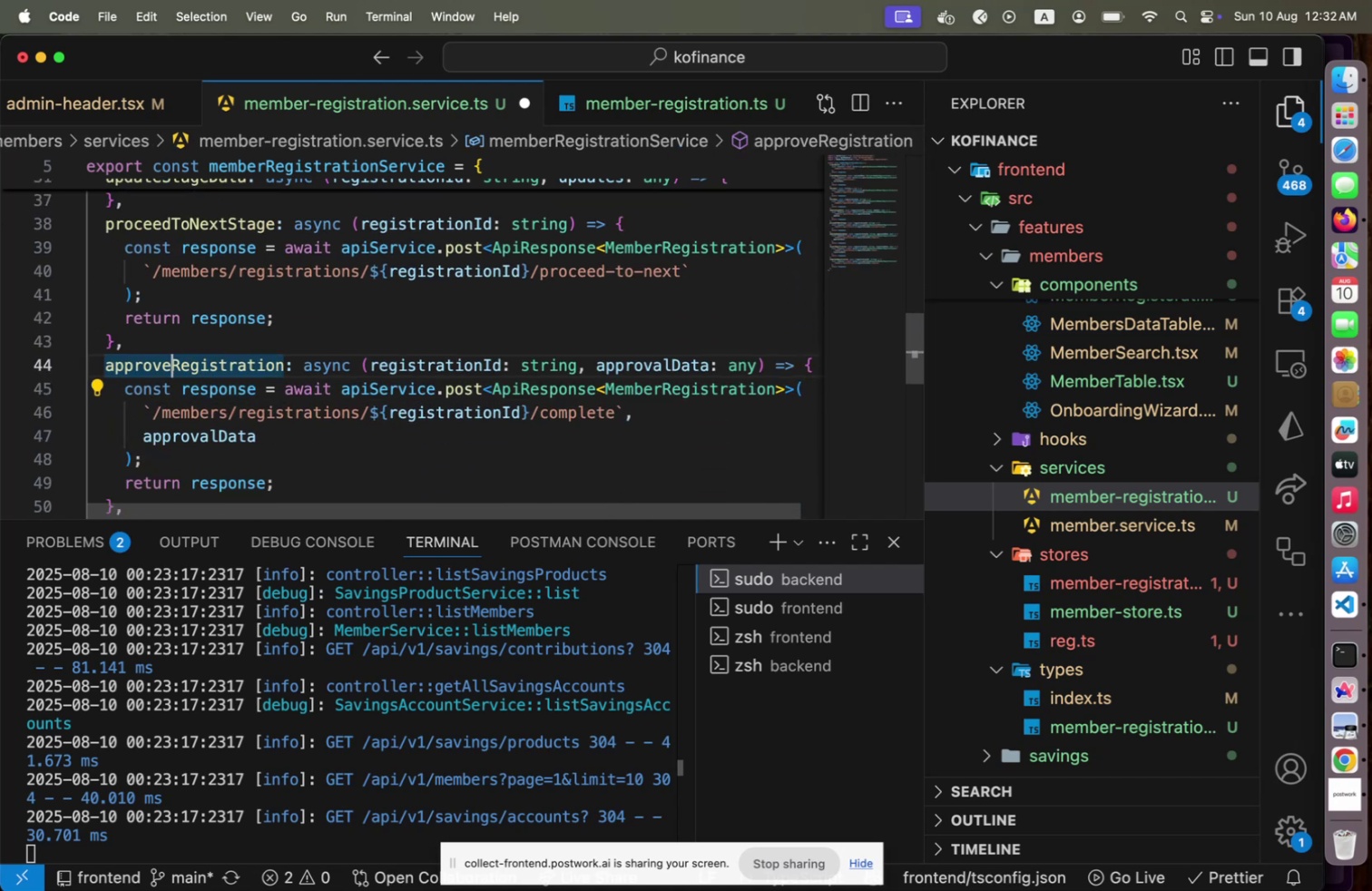 
hold_key(key=ArrowRight, duration=1.29)
 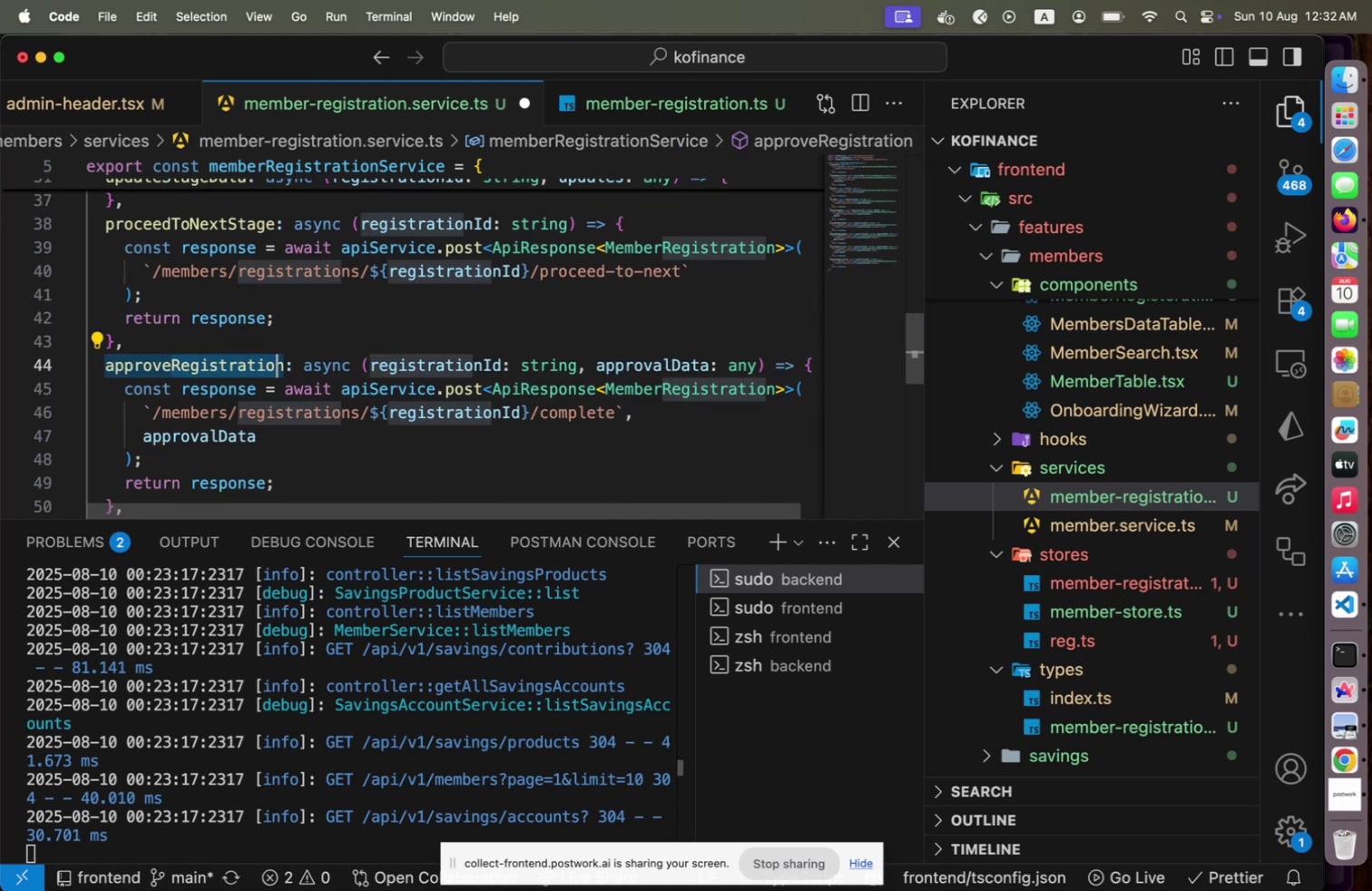 
key(Shift+ArrowRight)
 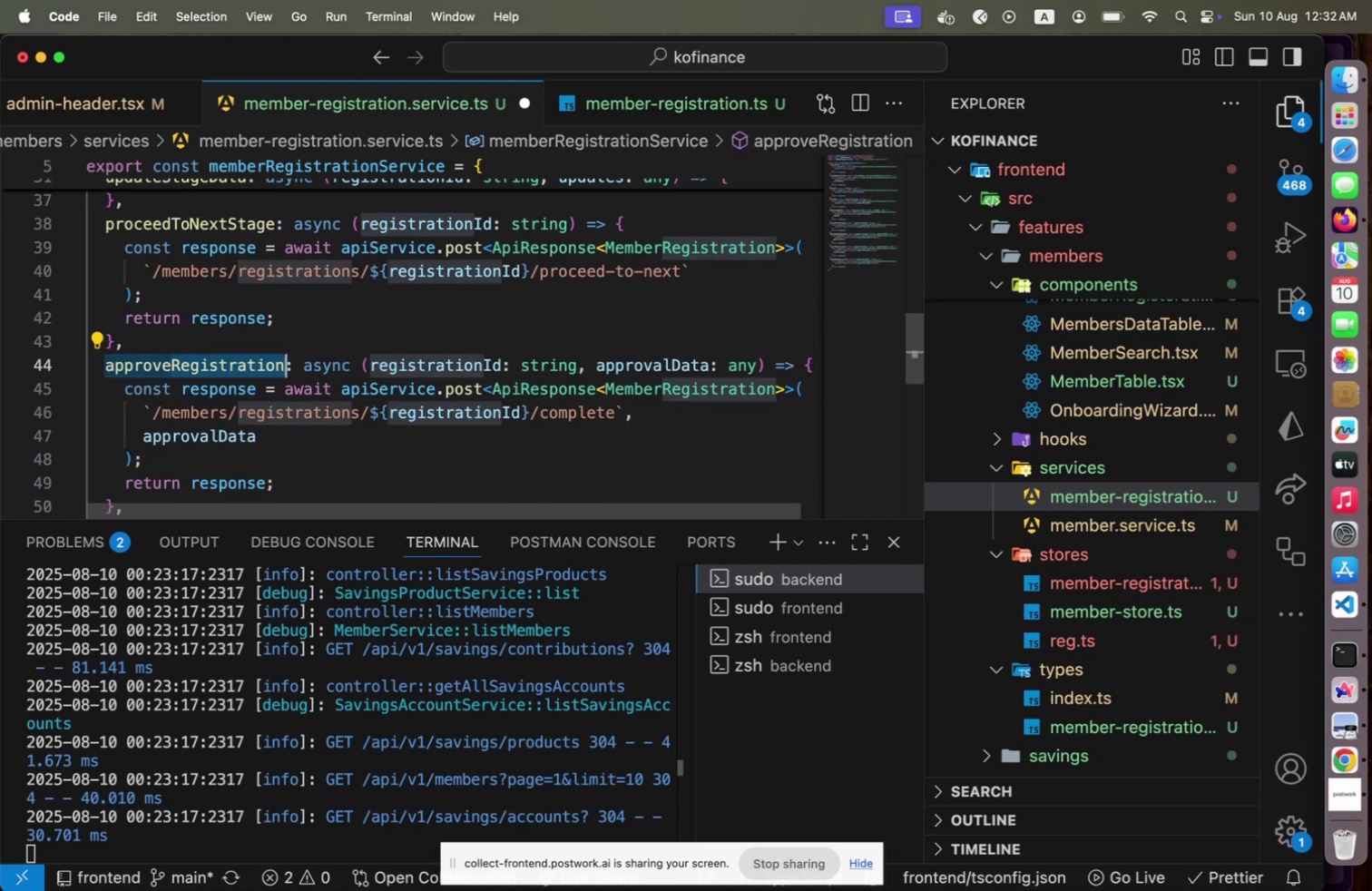 
key(ArrowDown)
 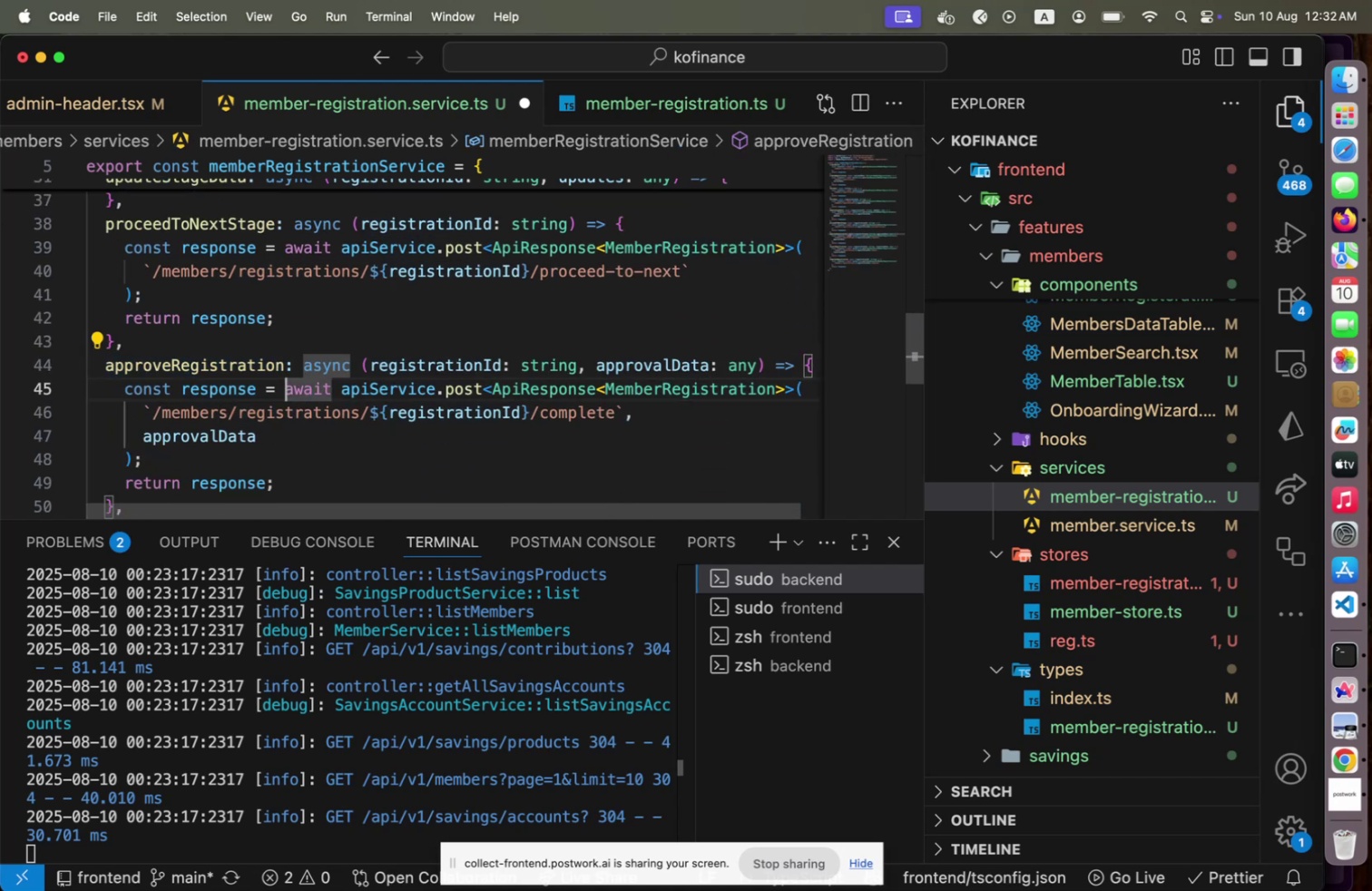 
key(ArrowDown)
 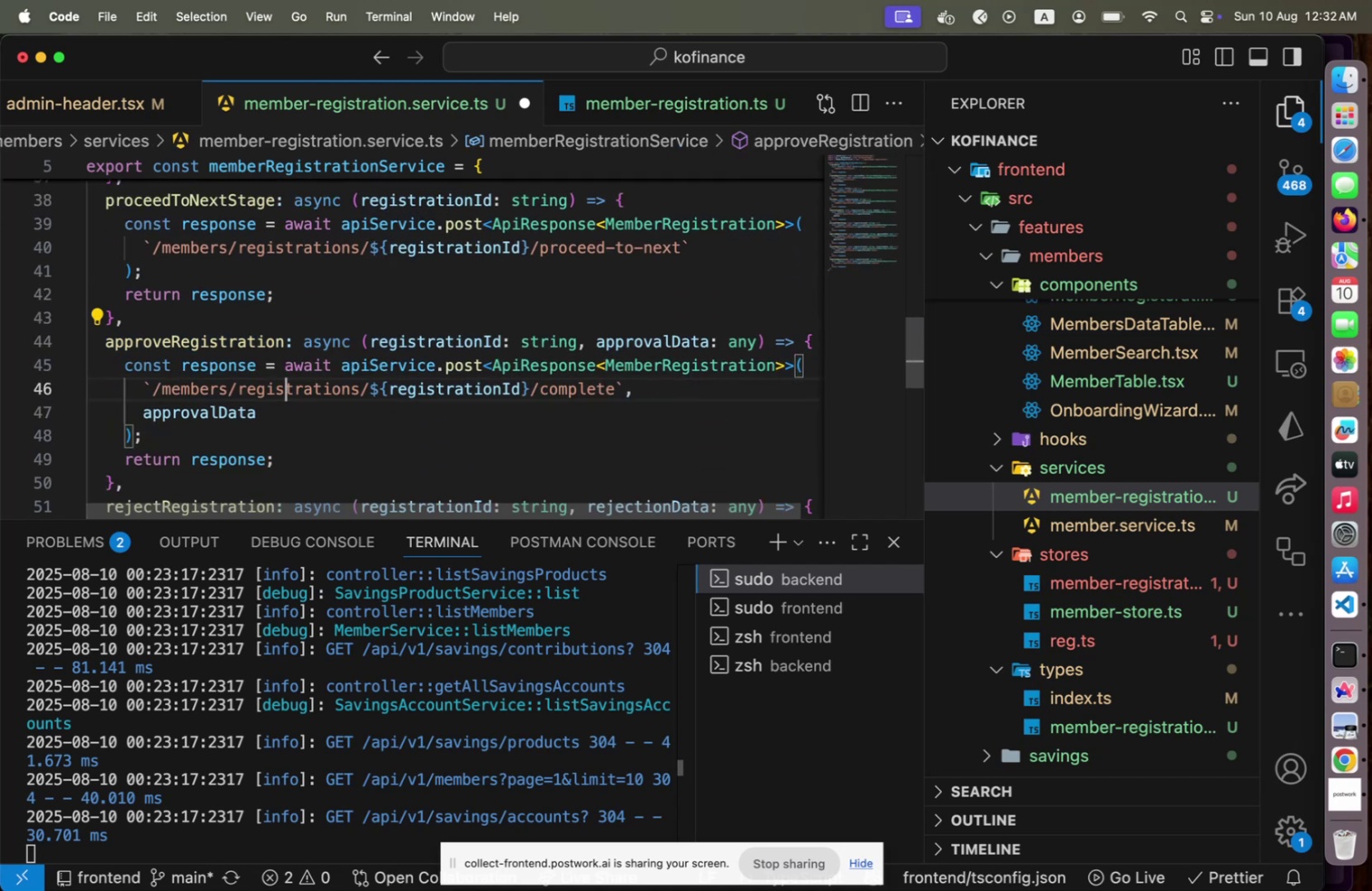 
key(ArrowDown)
 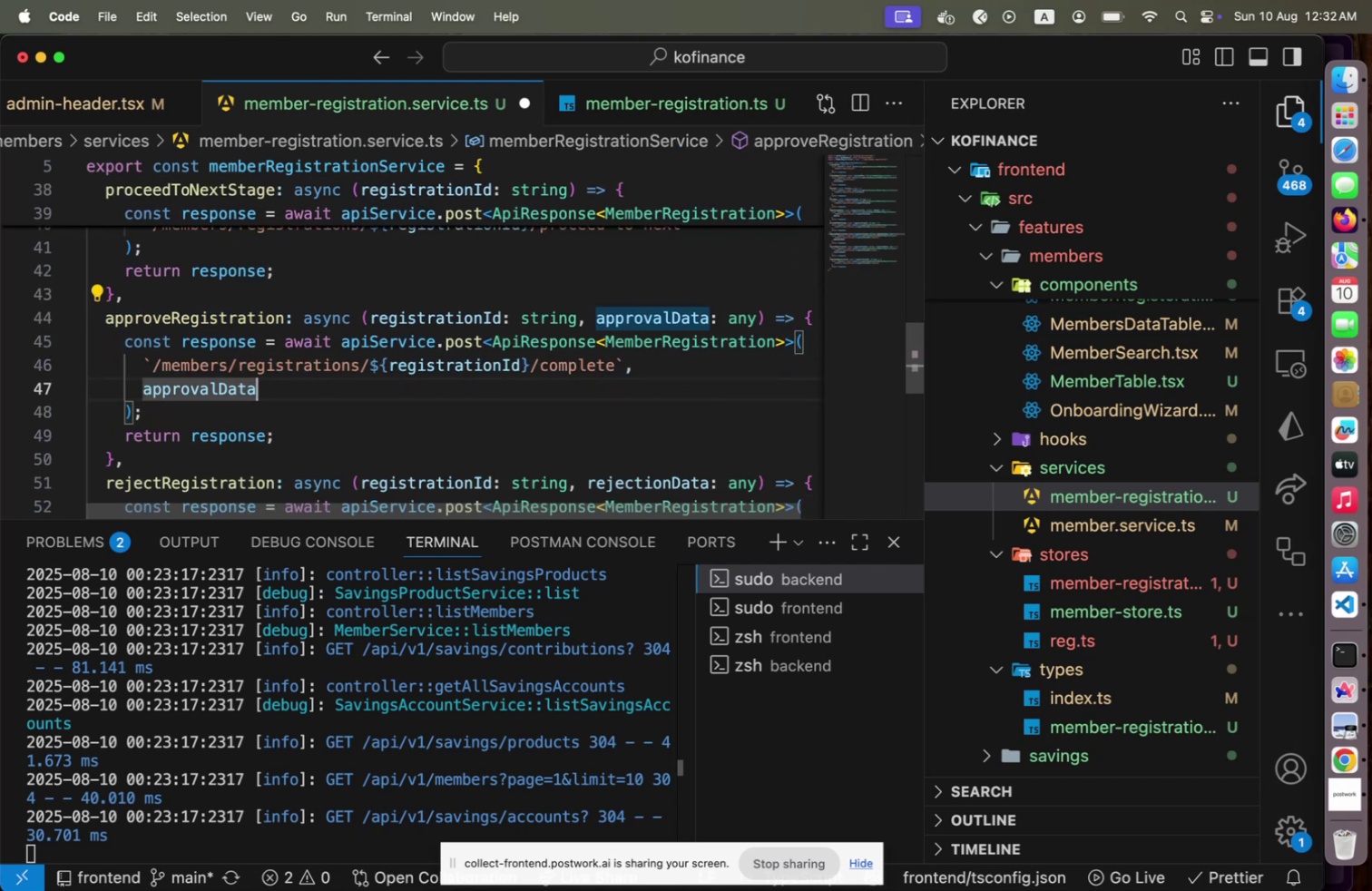 
hold_key(key=ArrowDown, duration=0.55)
 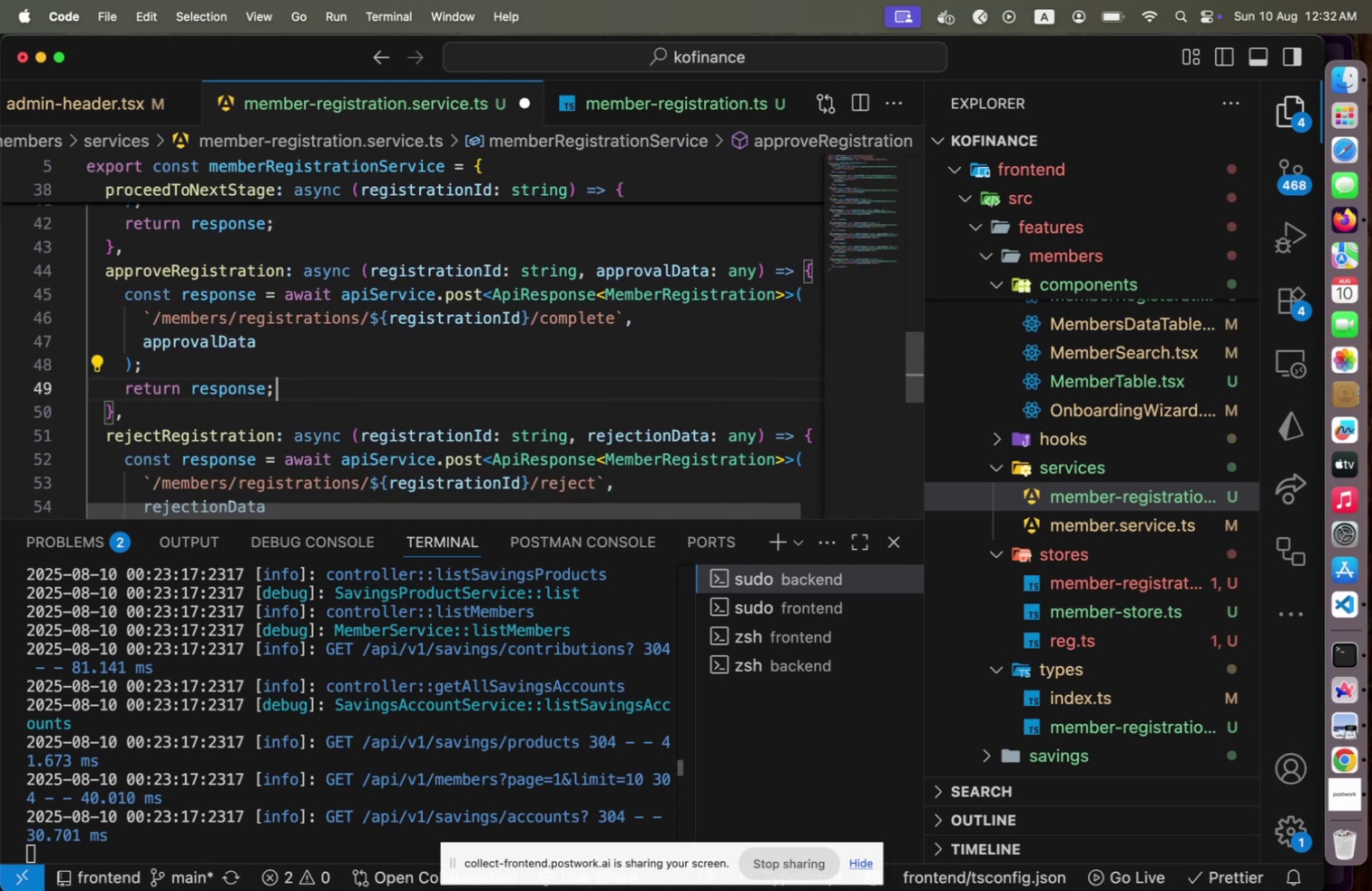 
hold_key(key=ArrowLeft, duration=1.28)
 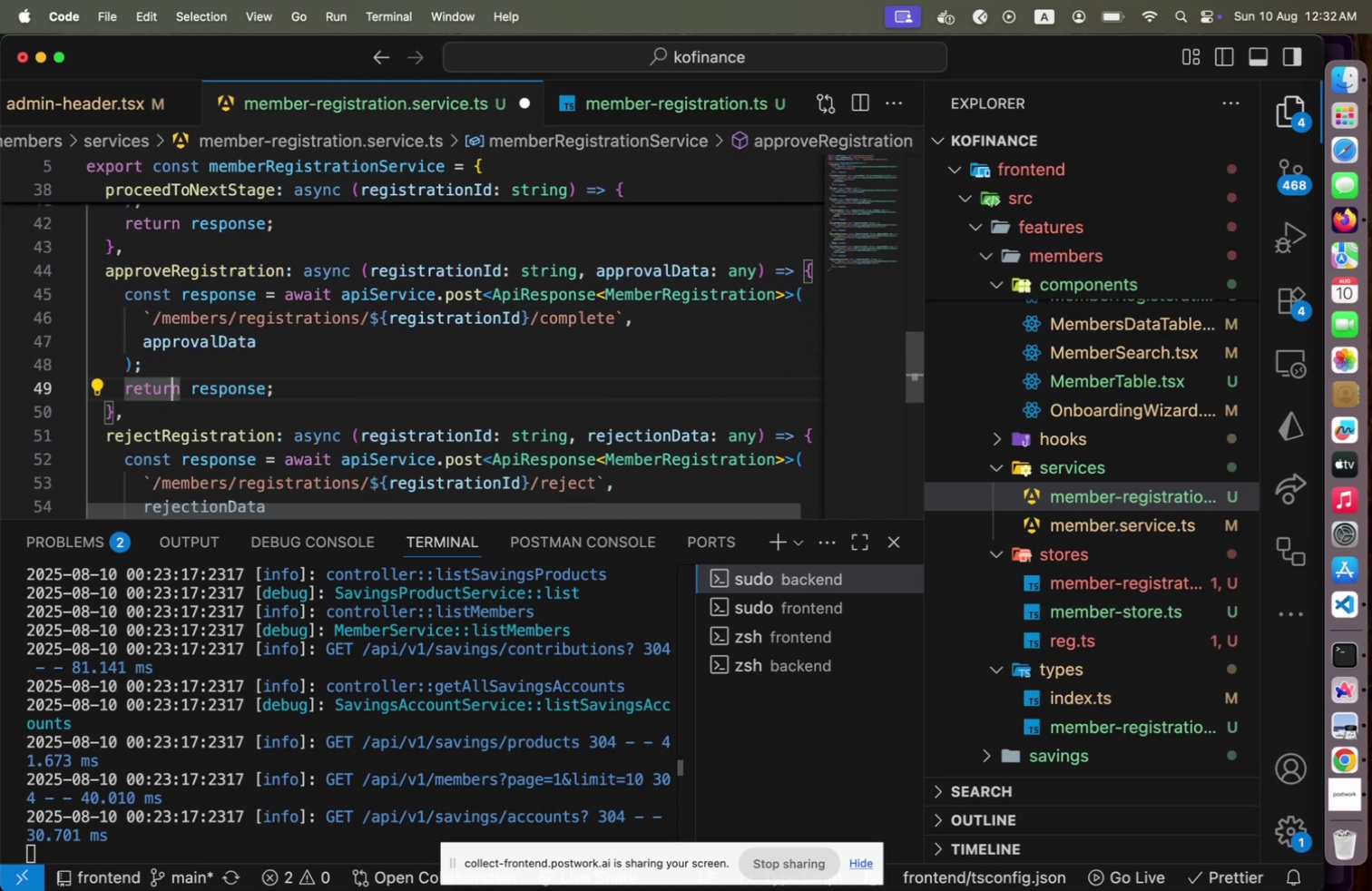 
key(ArrowDown)
 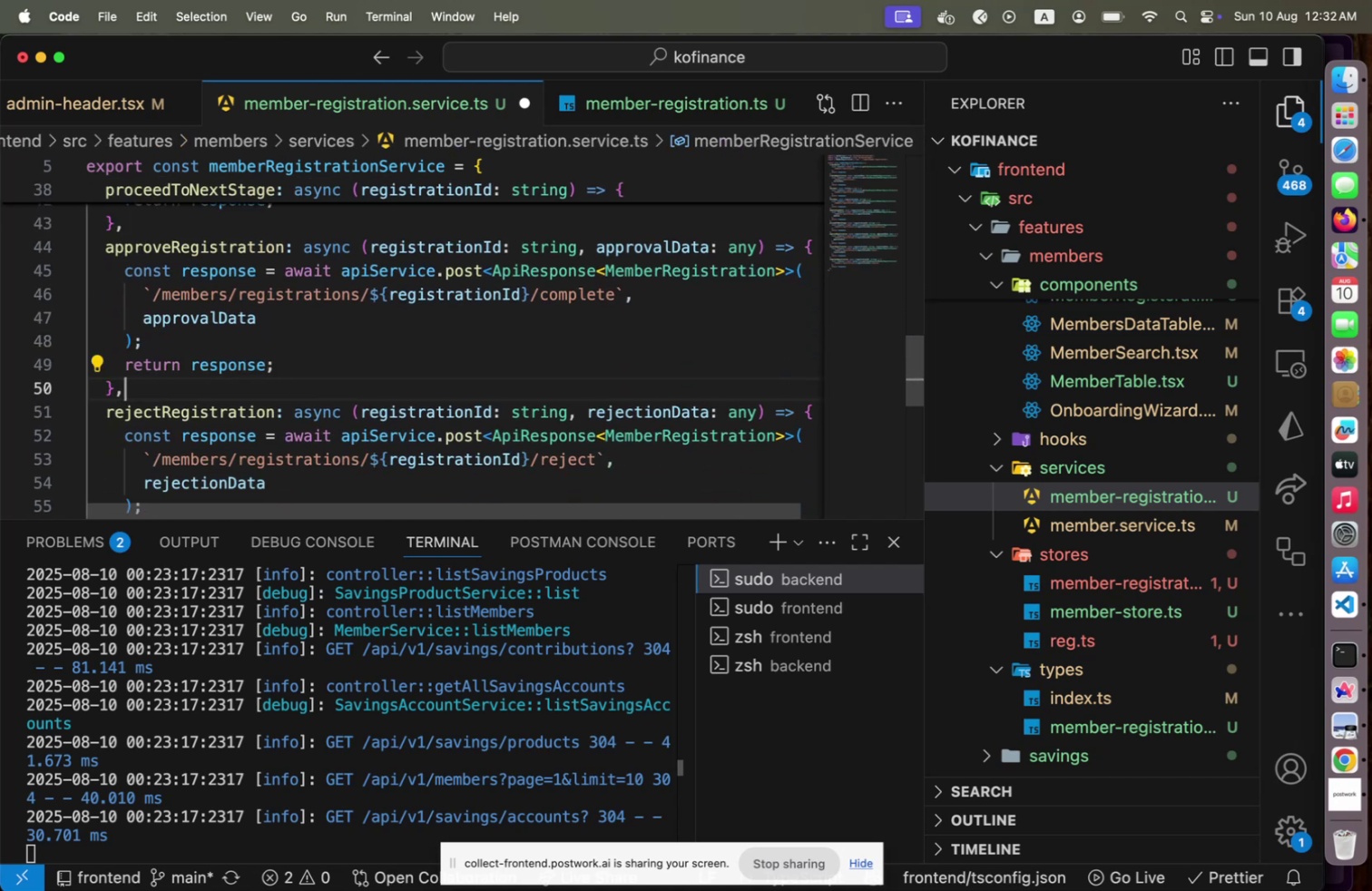 
key(ArrowLeft)
 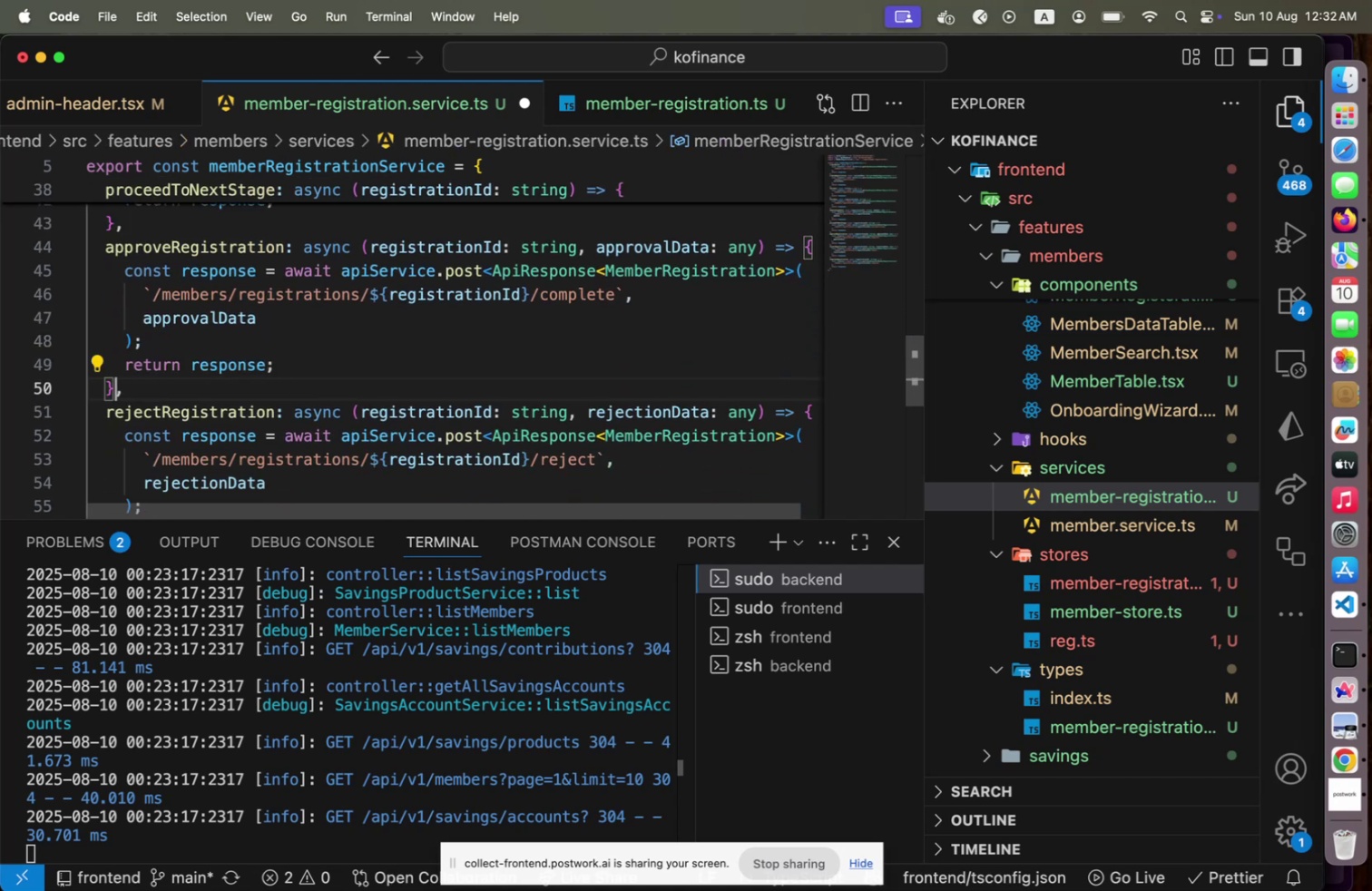 
key(ArrowDown)
 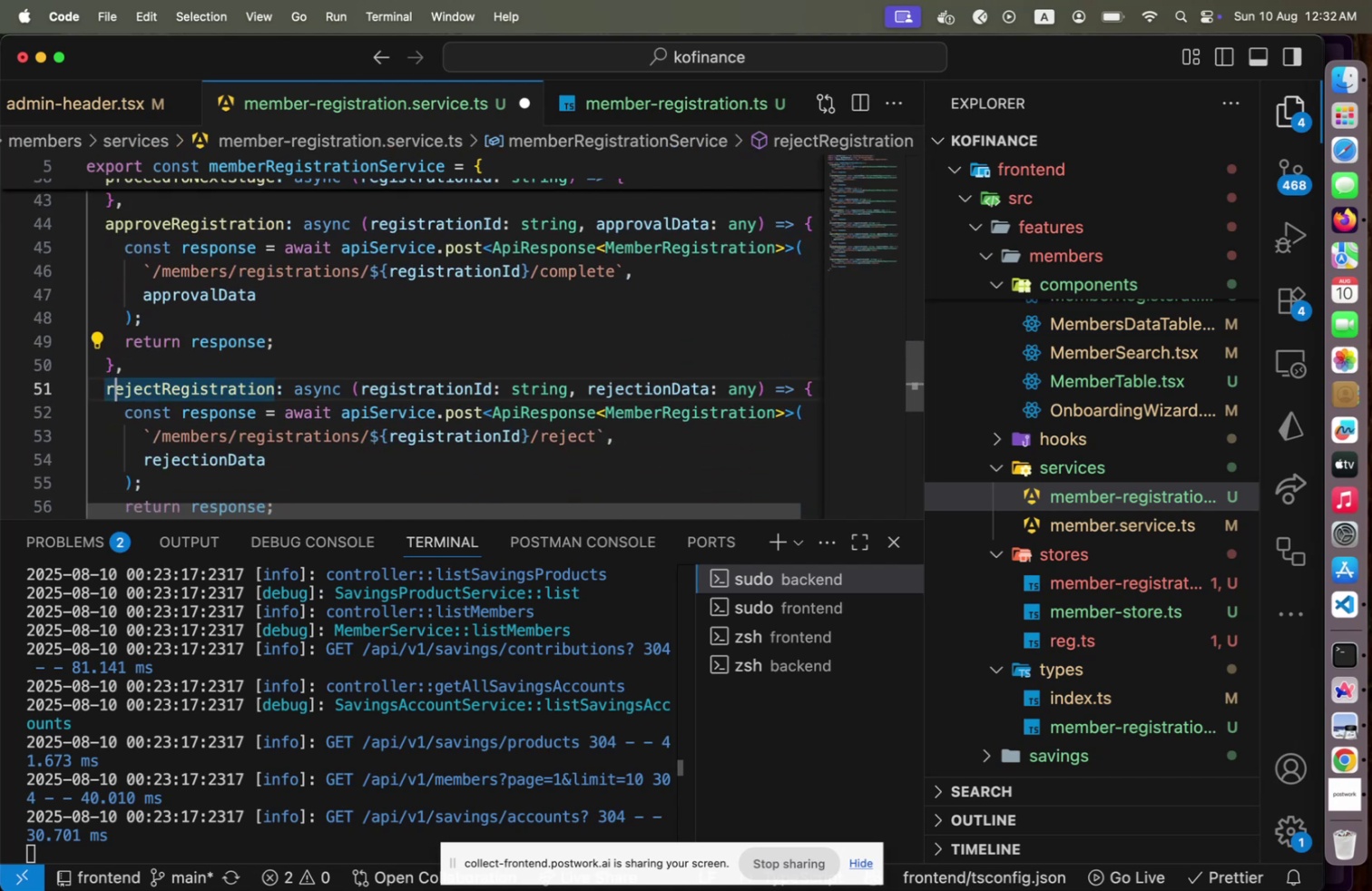 
key(ArrowRight)
 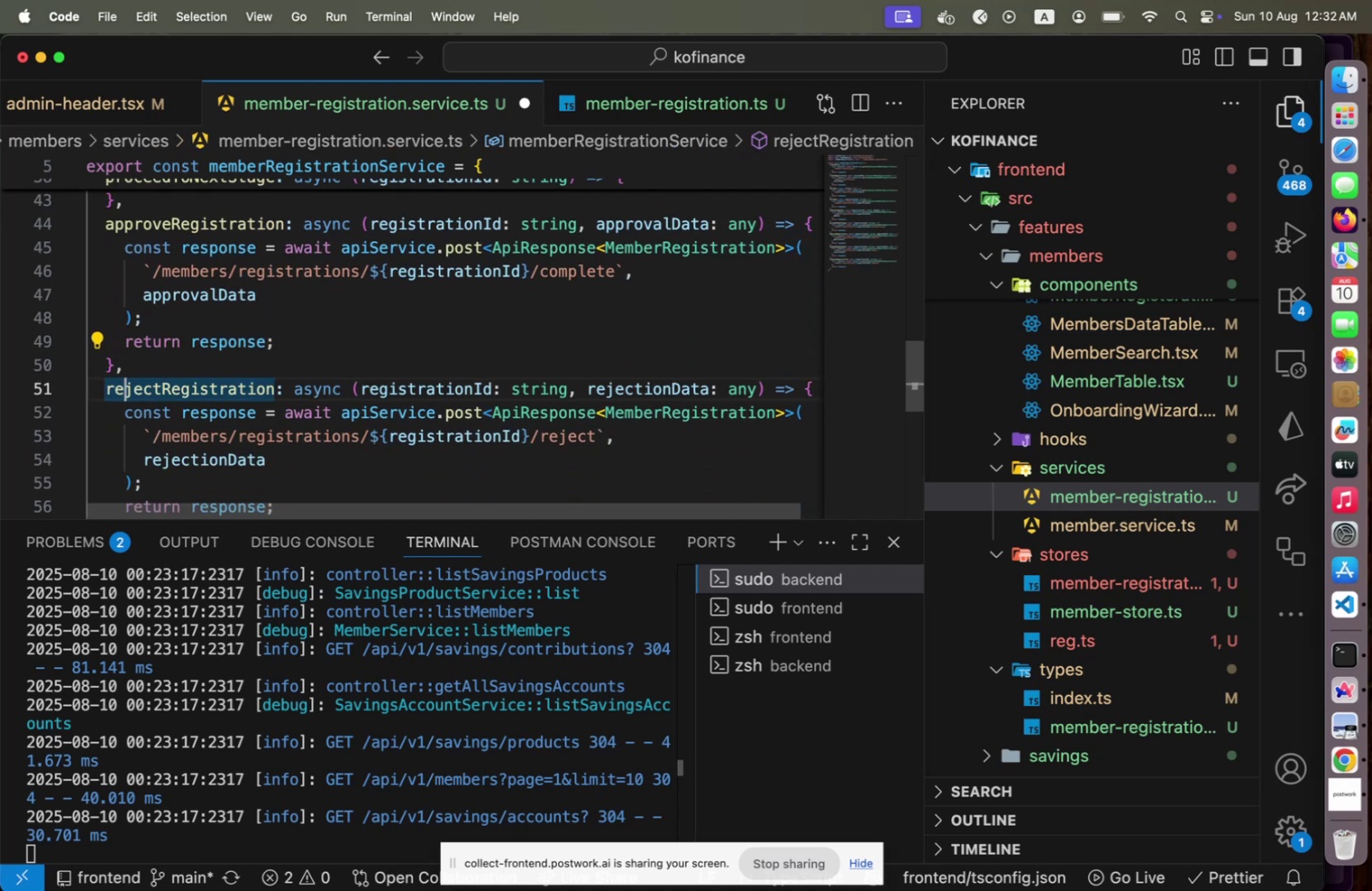 
key(ArrowRight)
 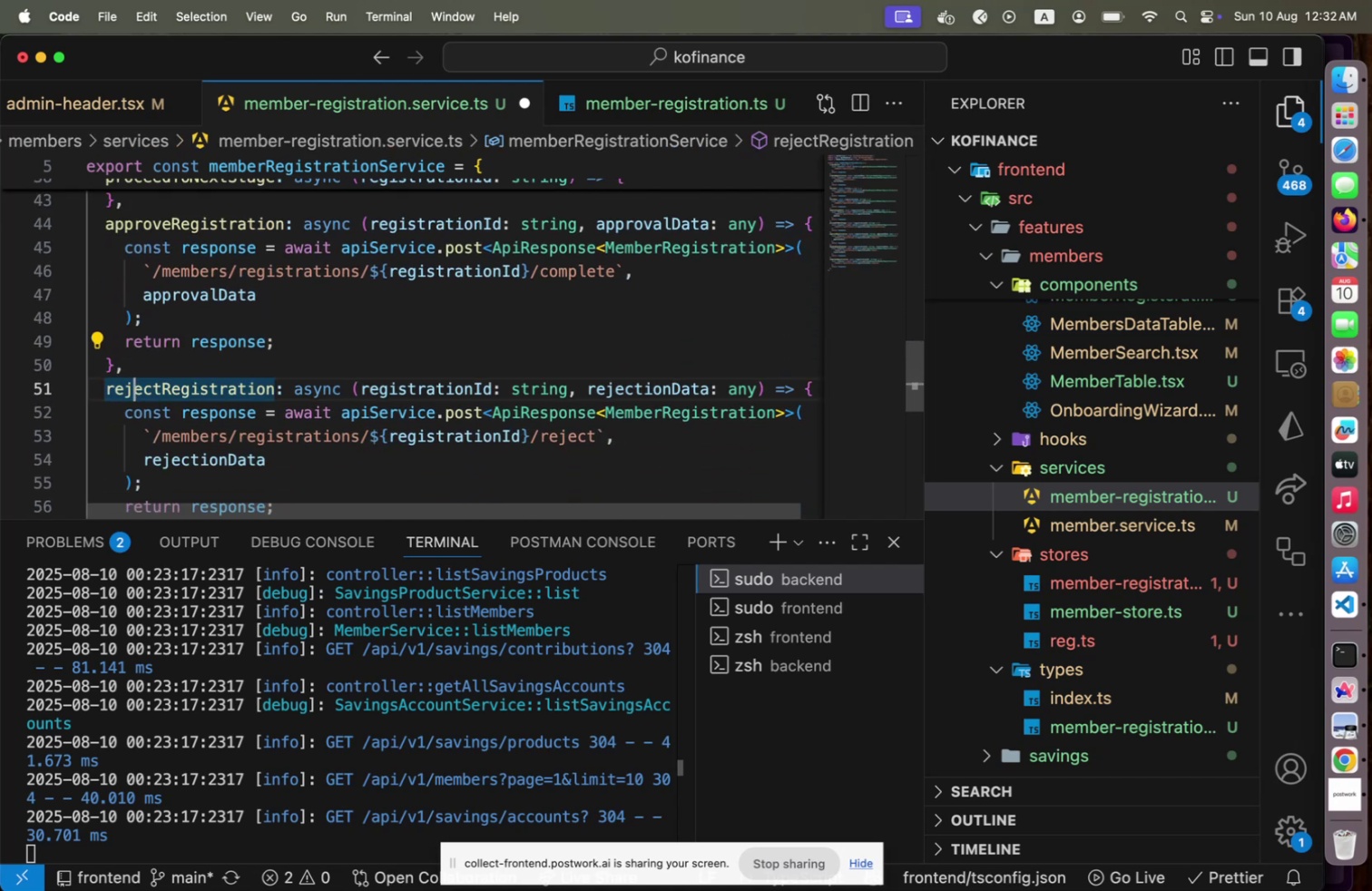 
key(ArrowRight)
 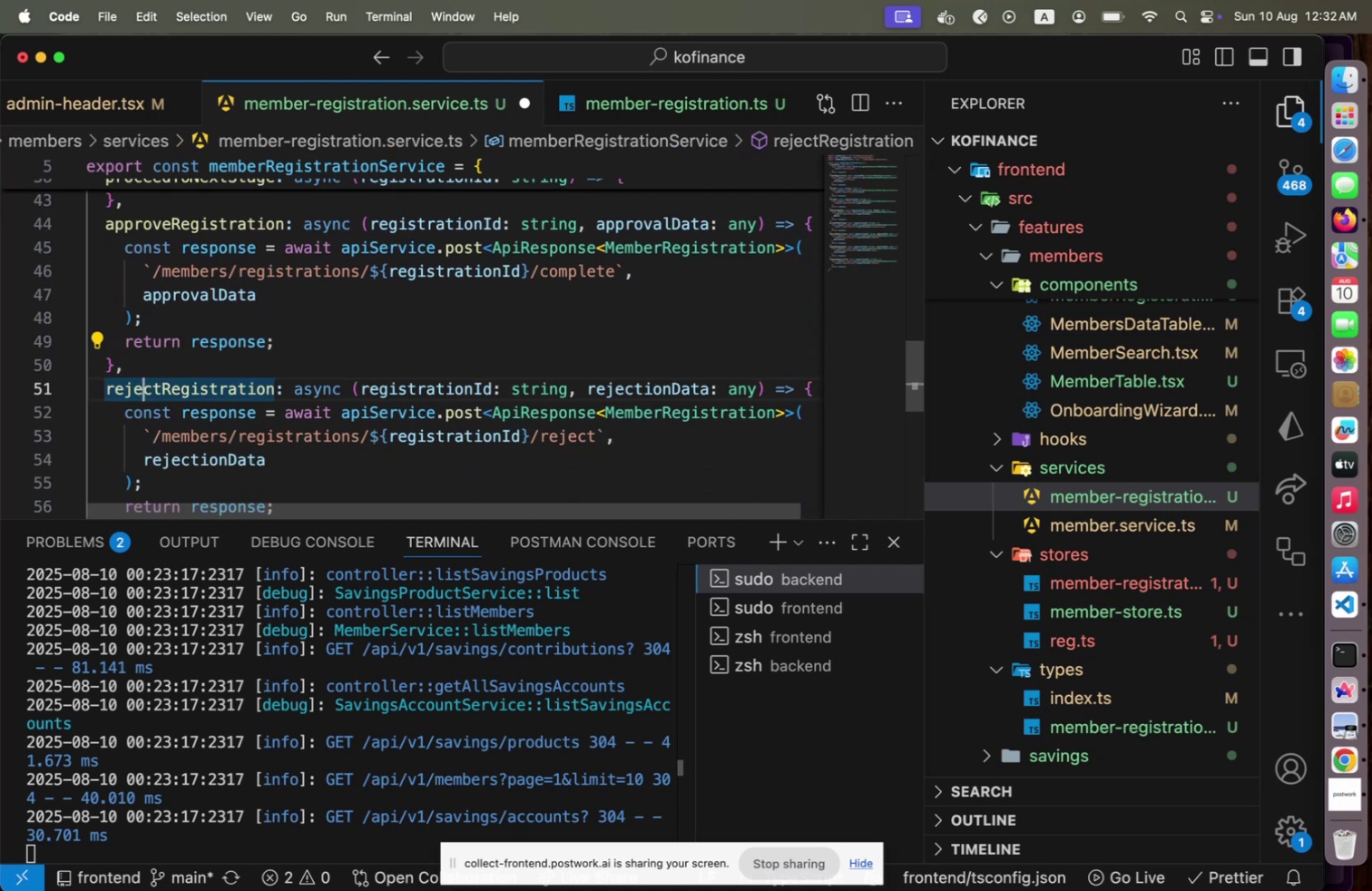 
key(ArrowRight)
 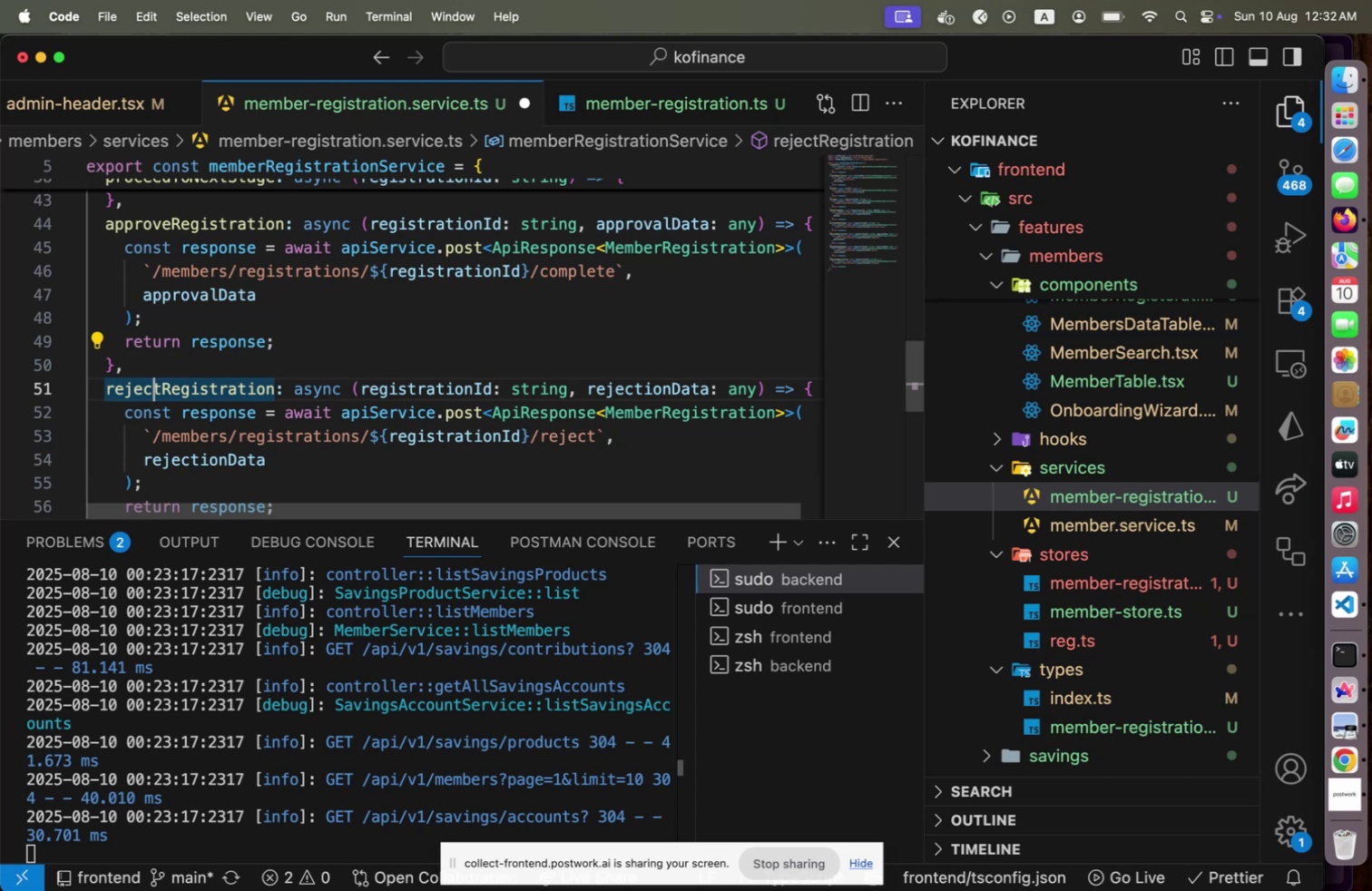 
key(ArrowRight)
 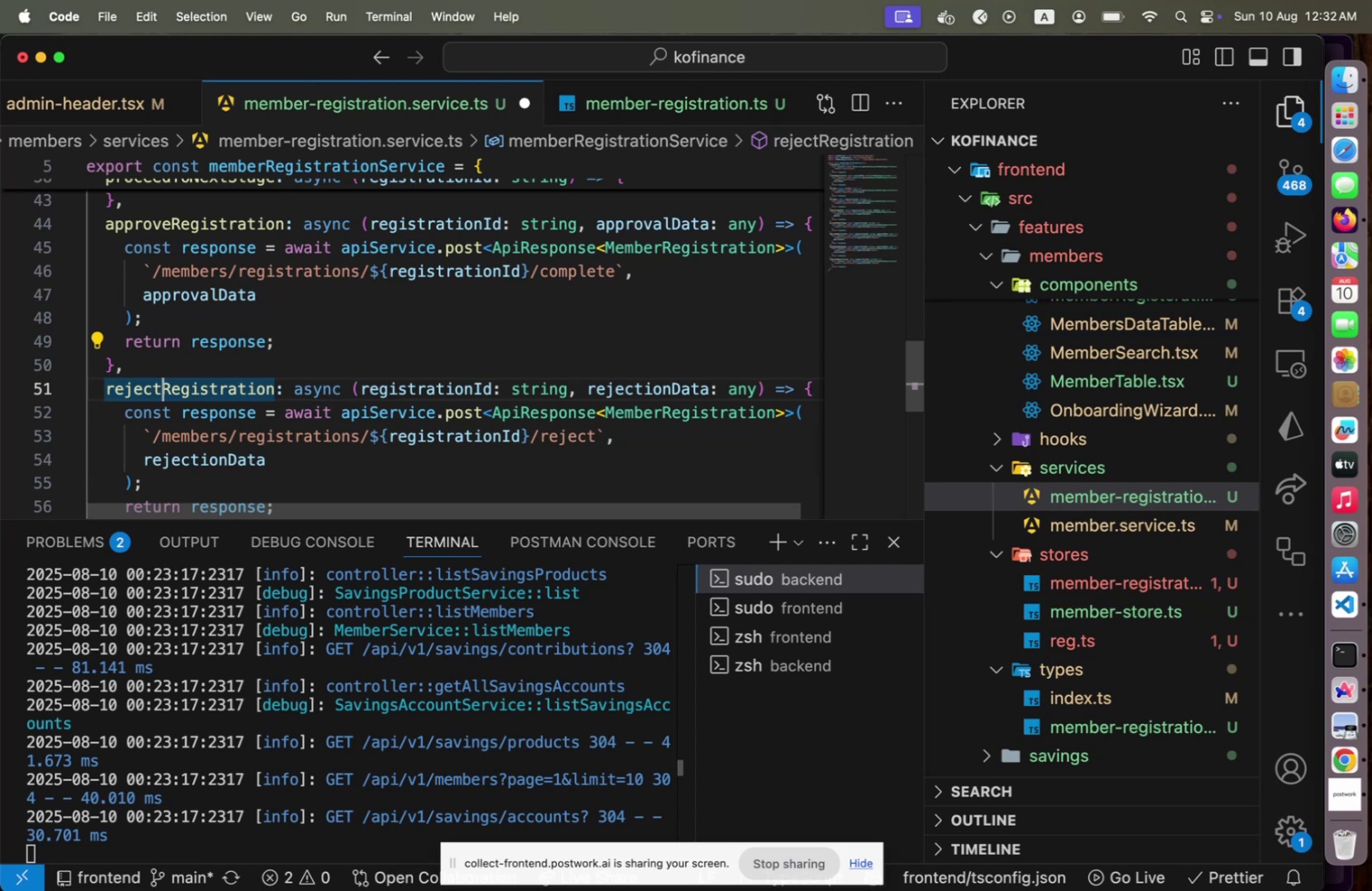 
hold_key(key=ArrowRight, duration=1.29)
 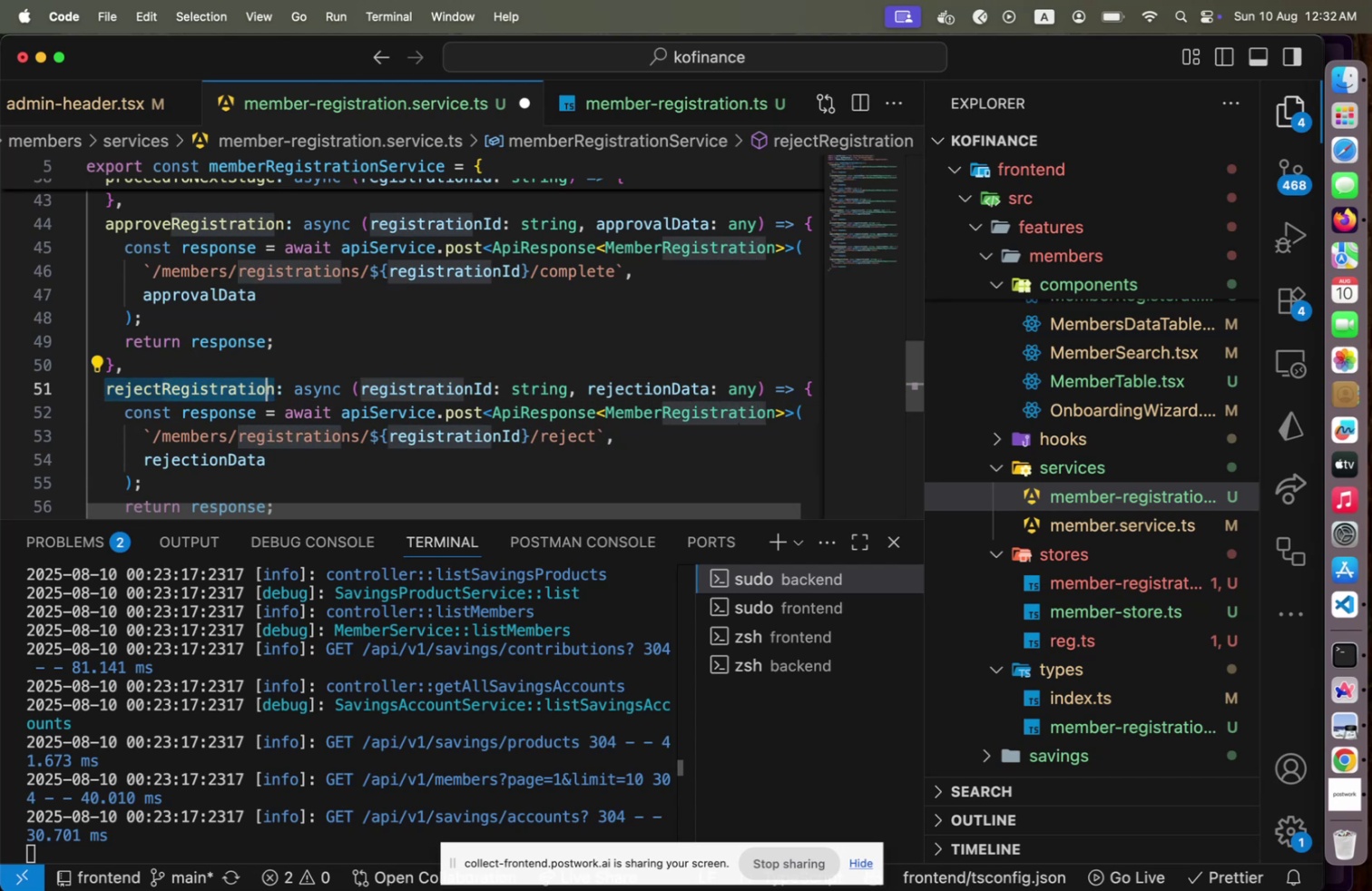 
key(Shift+ArrowRight)
 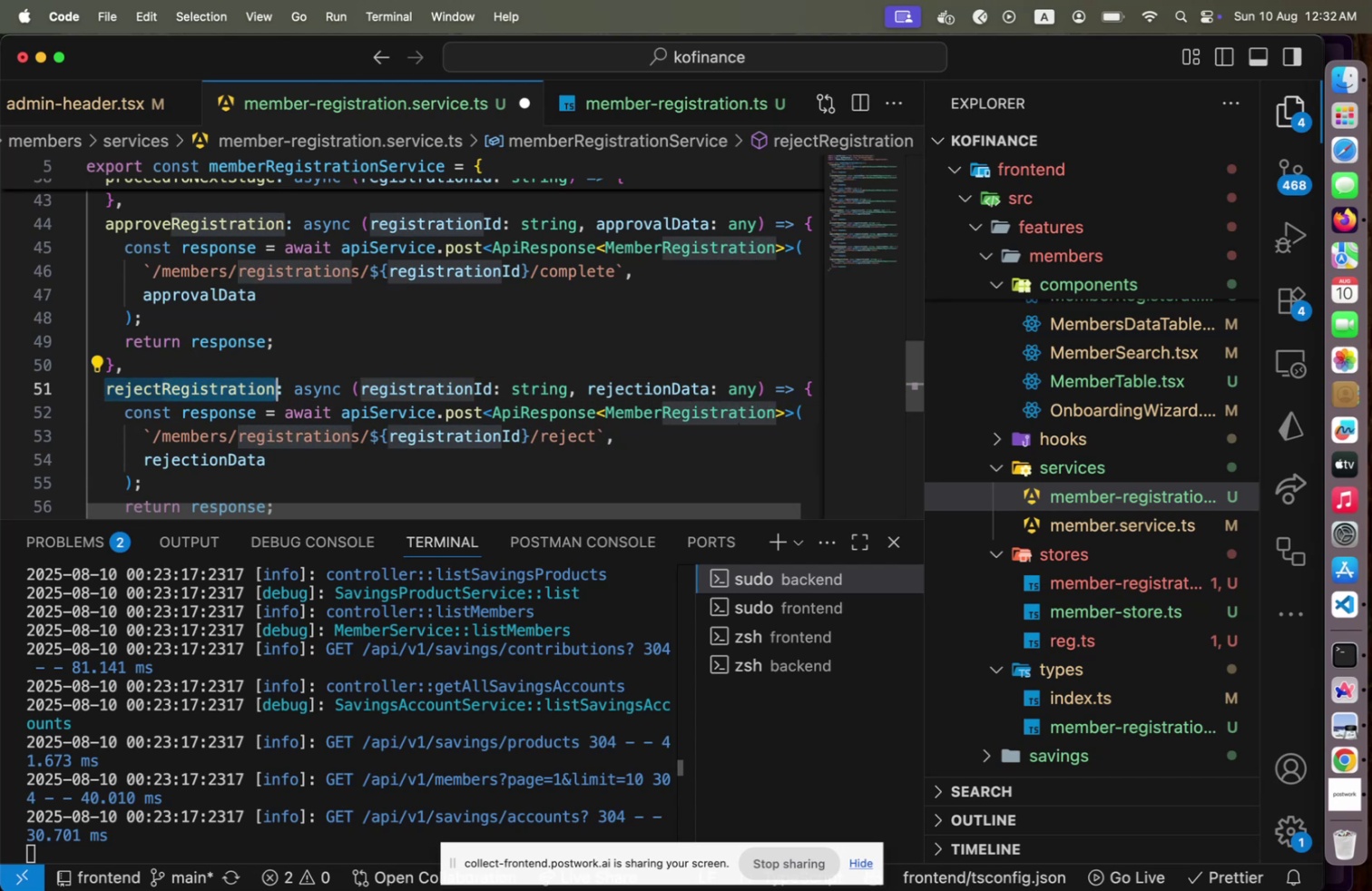 
key(Backspace)
 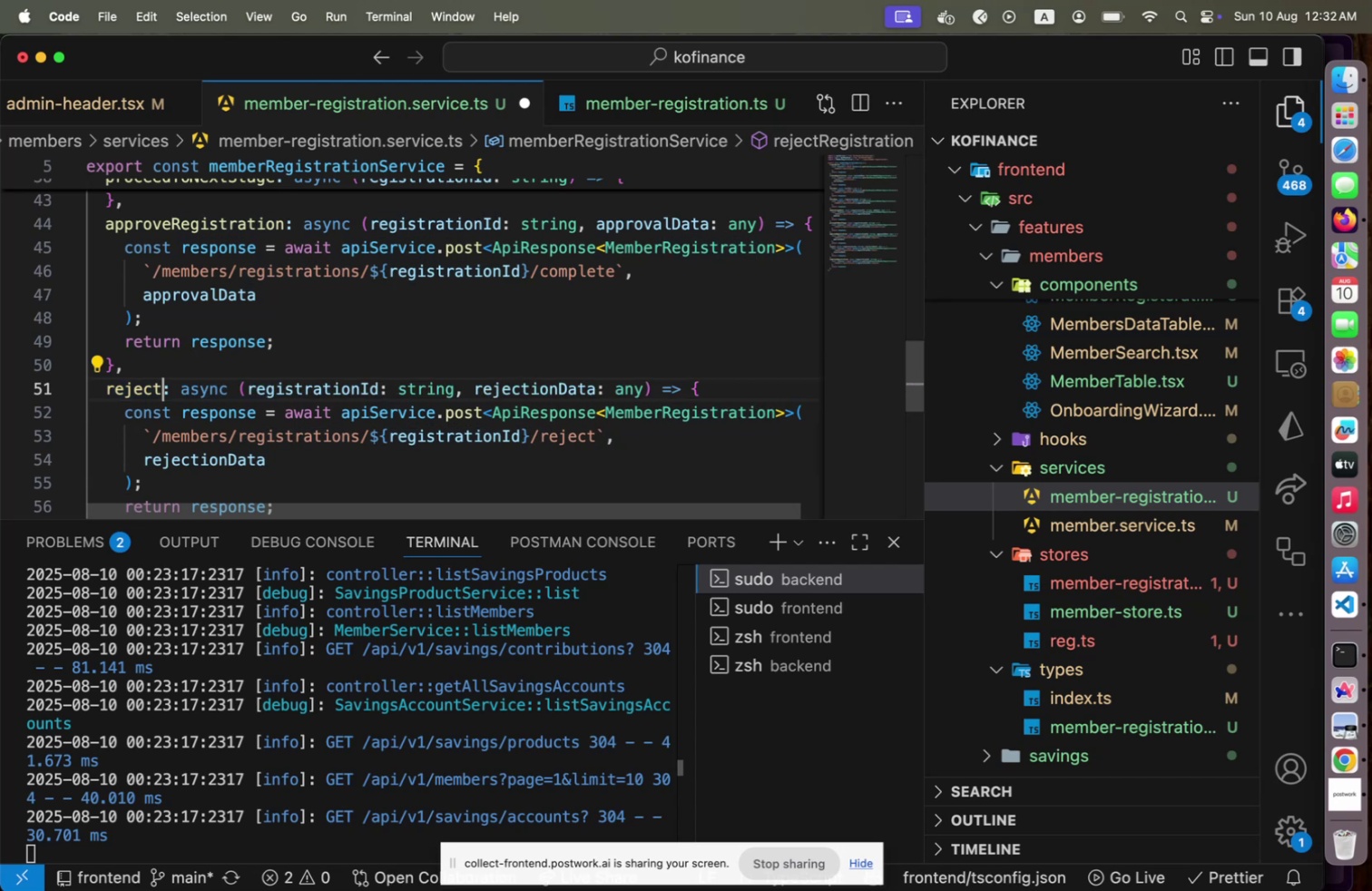 
key(ArrowRight)
 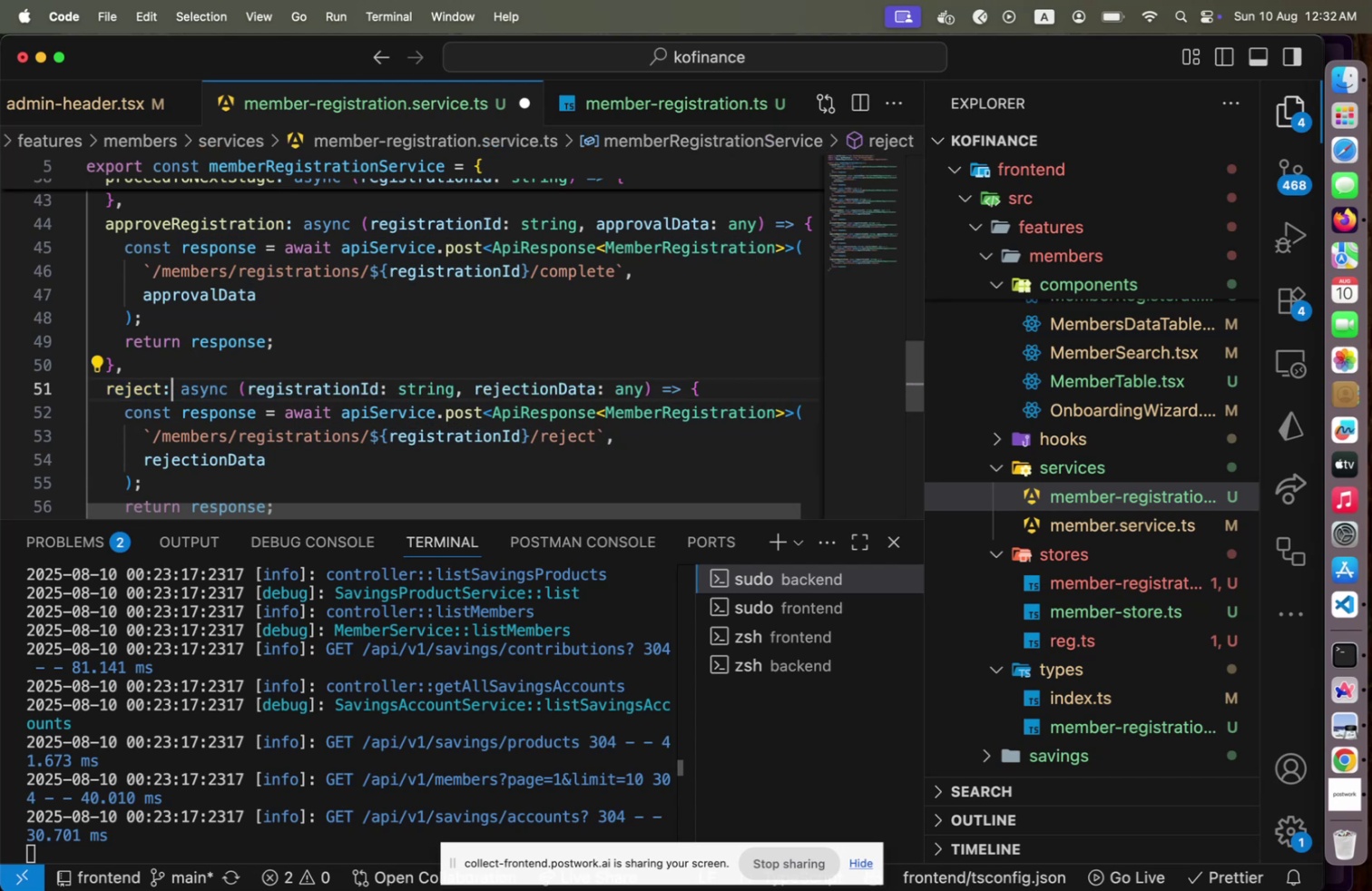 
hold_key(key=ArrowUp, duration=0.91)
 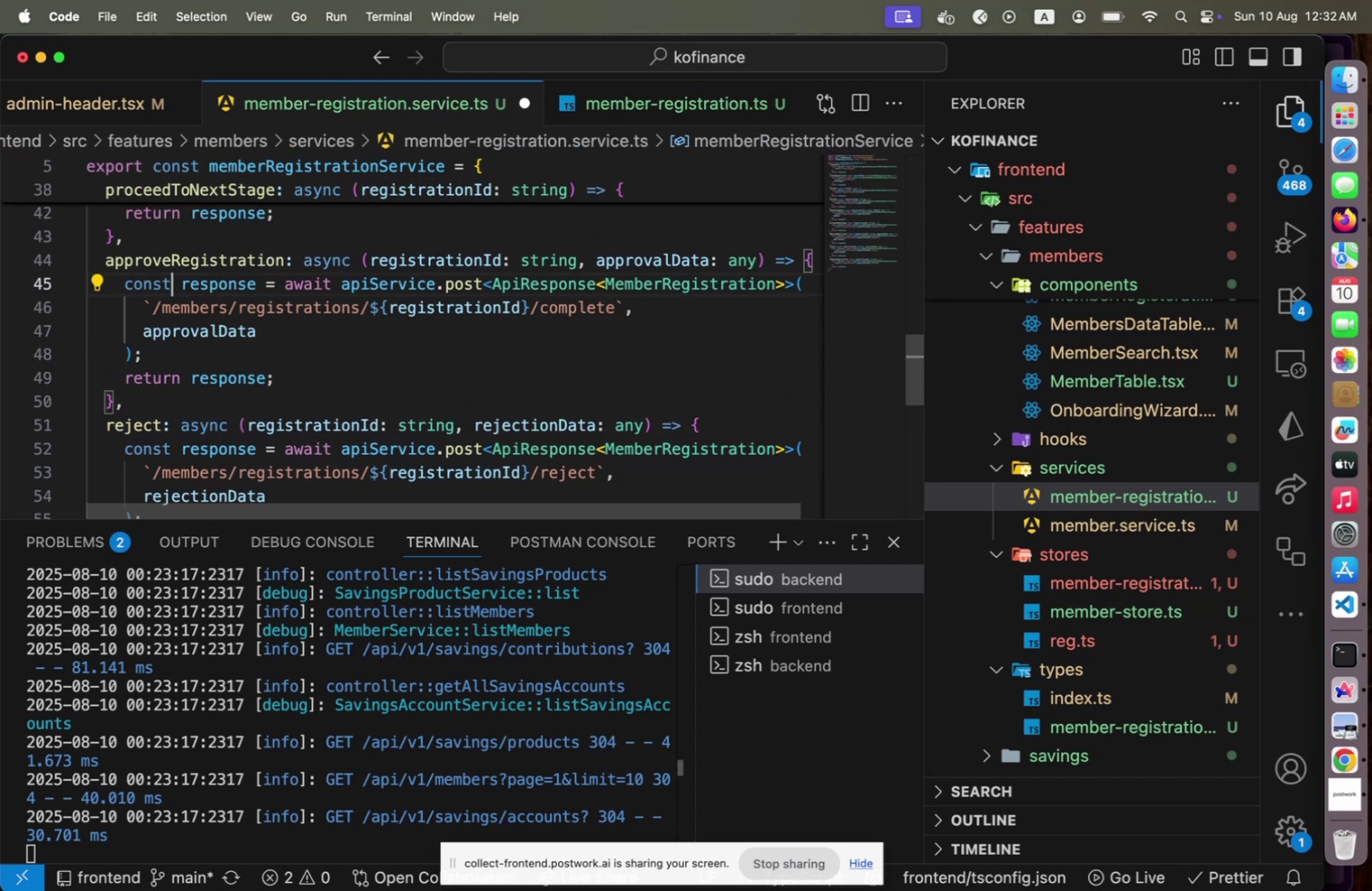 
key(ArrowUp)
 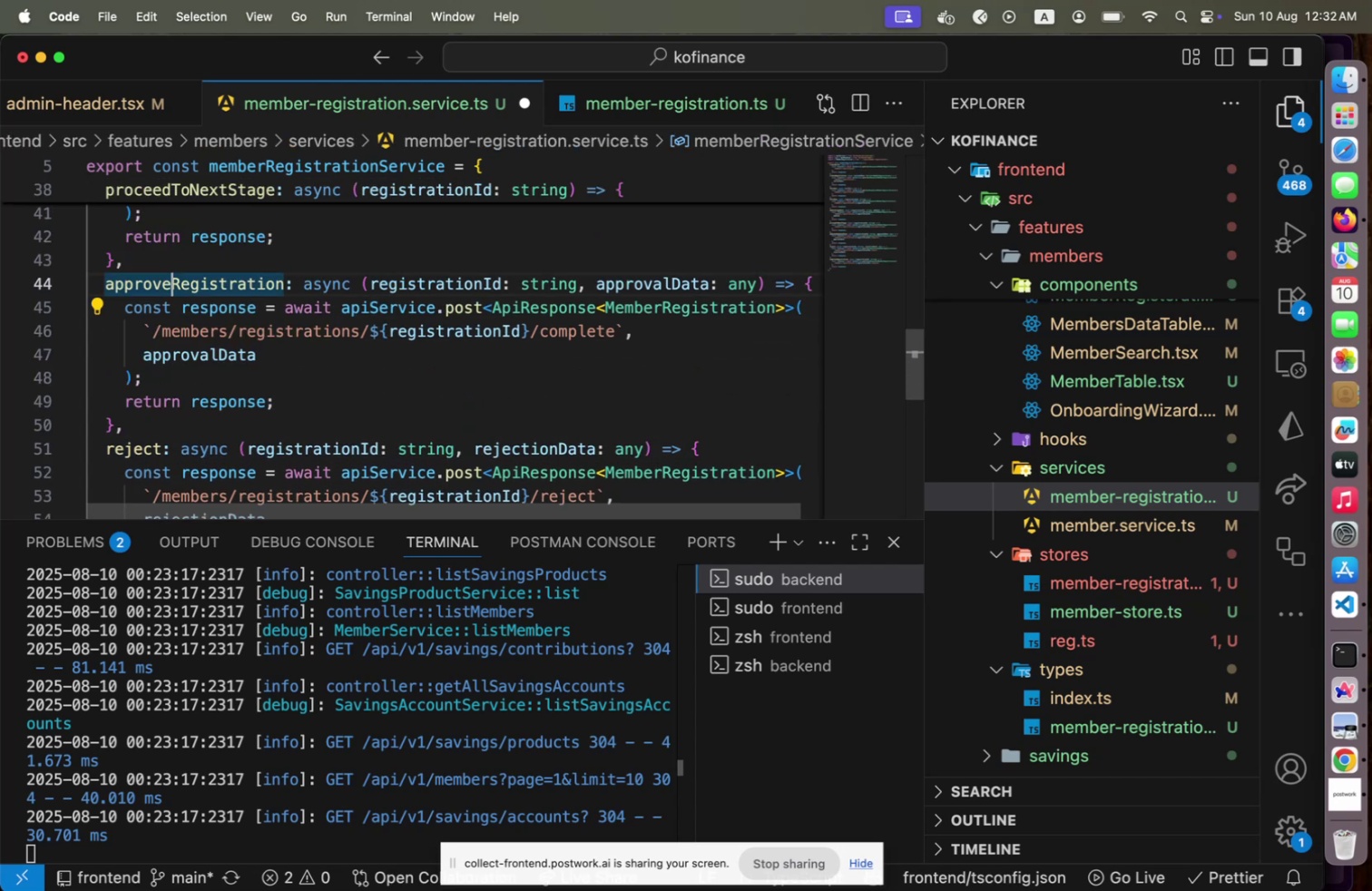 
hold_key(key=ShiftLeft, duration=1.67)
 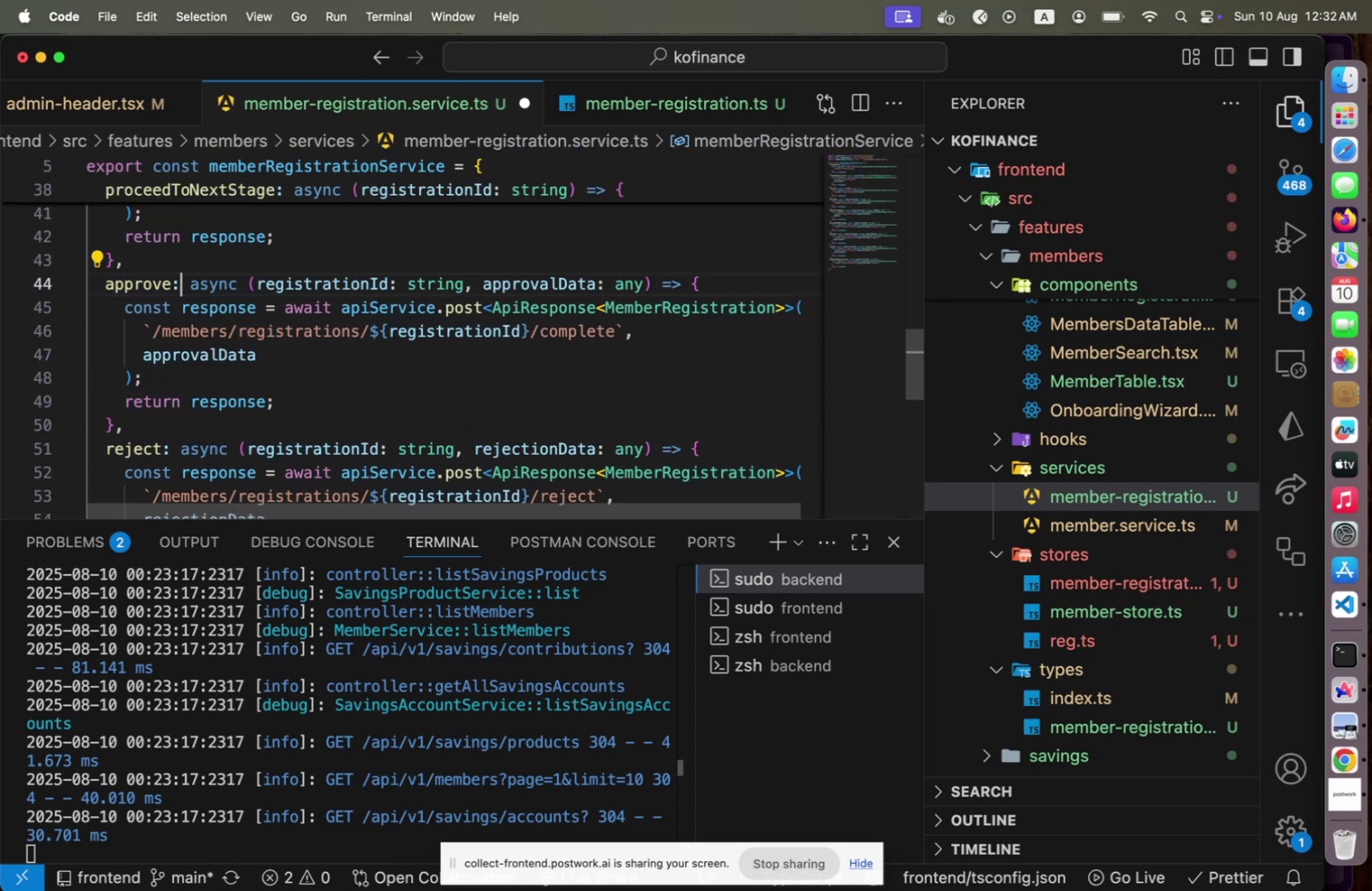 
hold_key(key=ArrowRight, duration=1.36)
 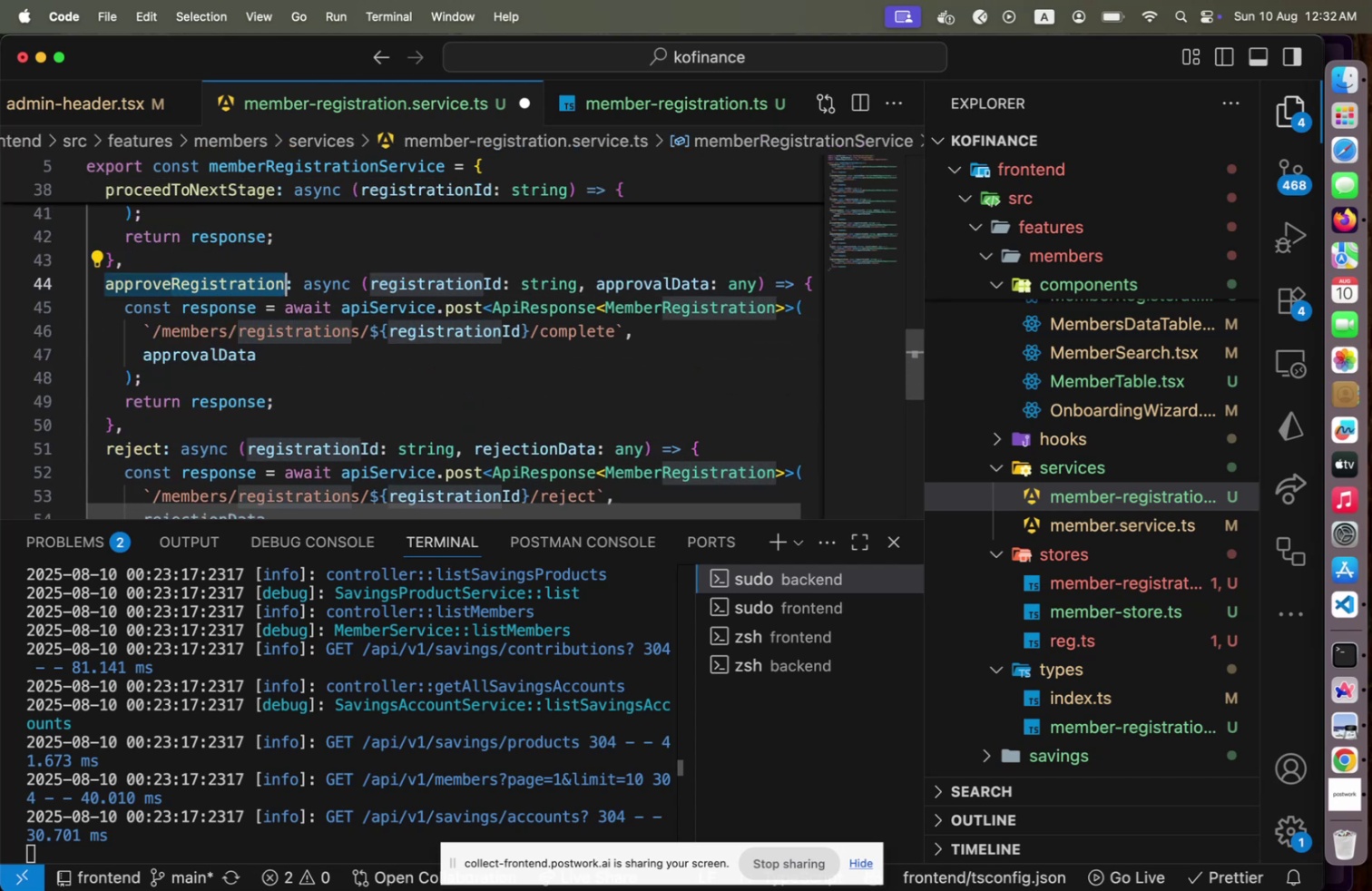 
key(Backspace)
 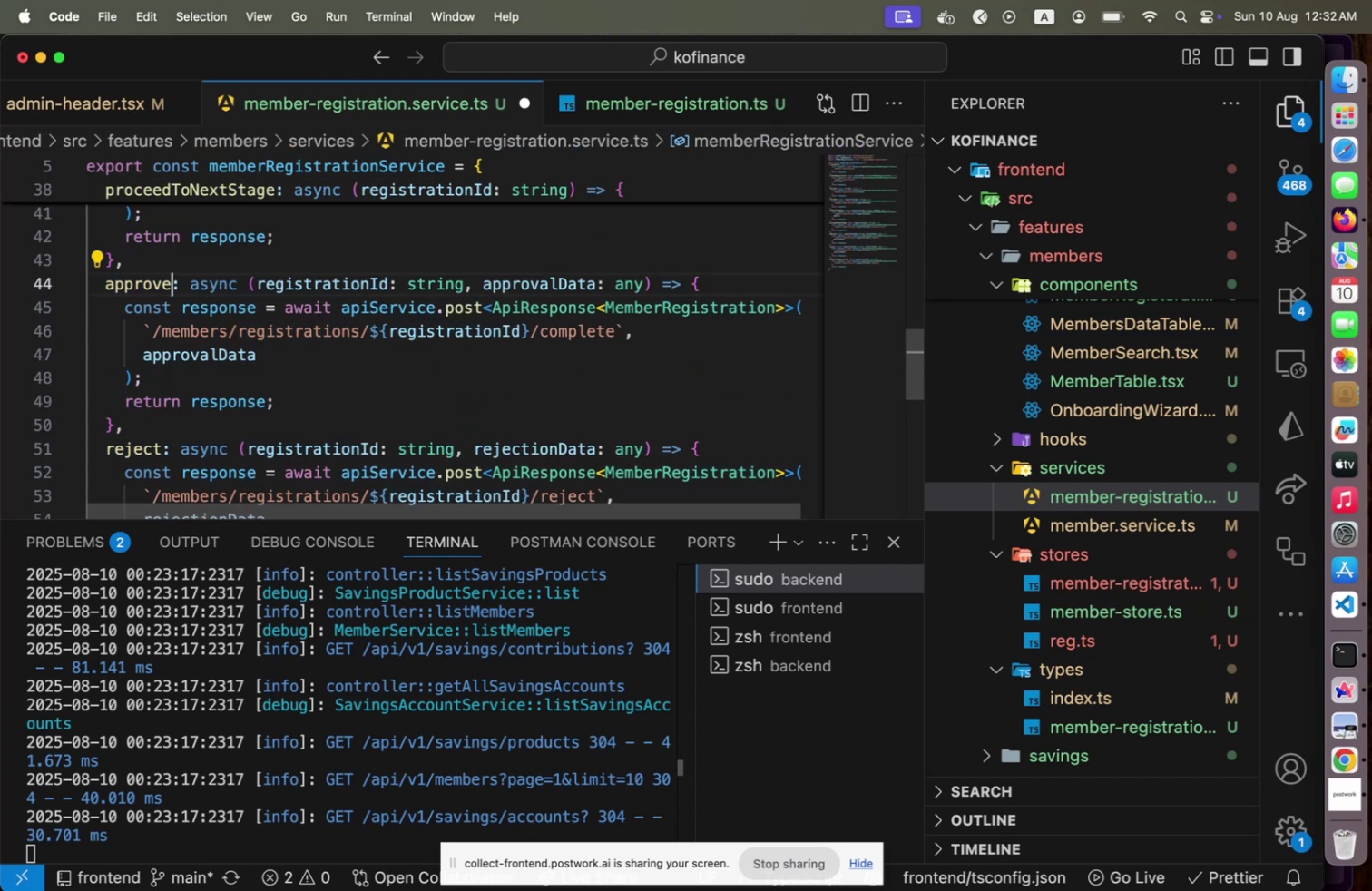 
key(ArrowRight)
 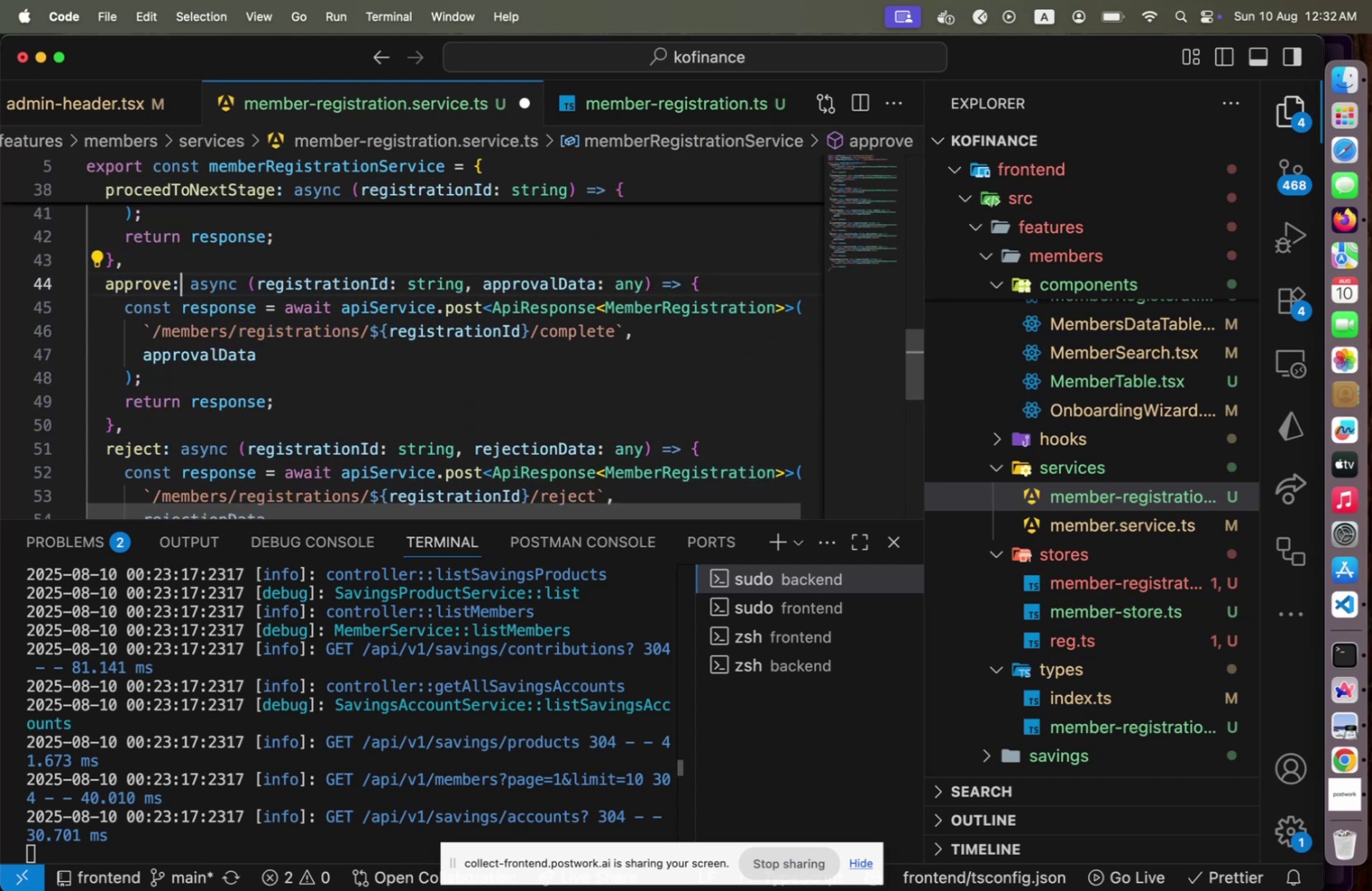 
key(ArrowDown)
 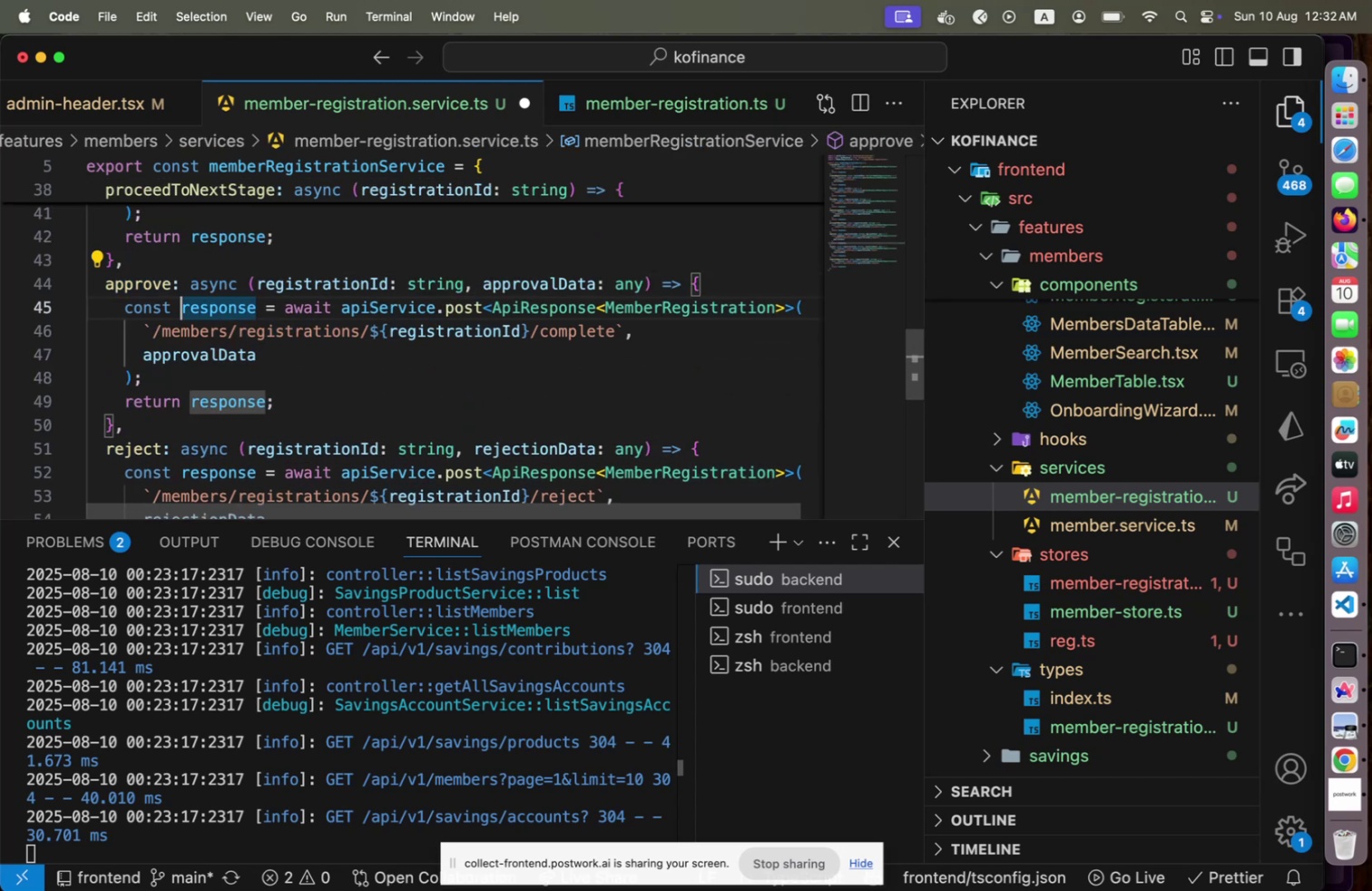 
key(Meta+S)
 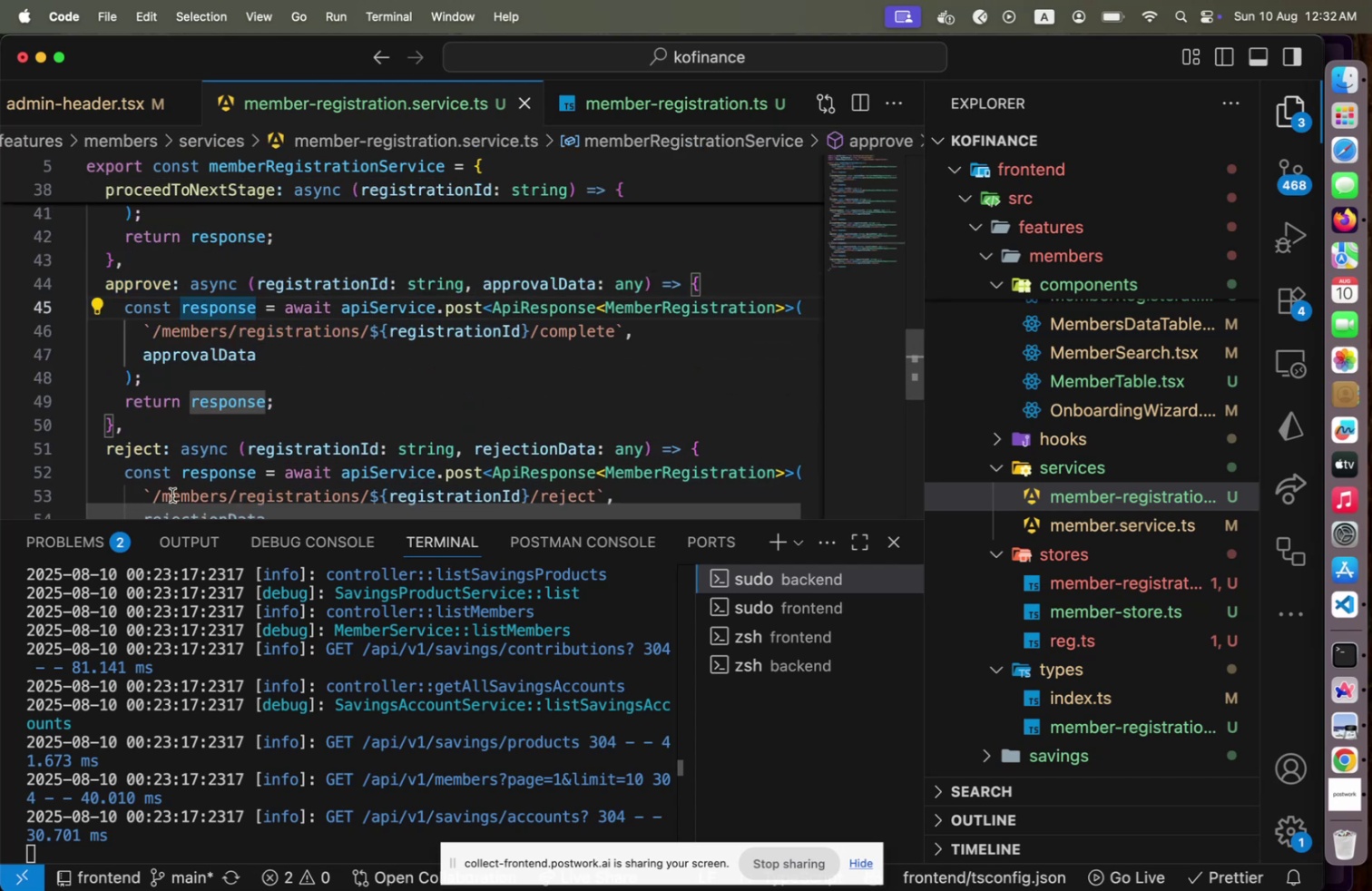 
scroll: coordinate [181, 443], scroll_direction: down, amount: 4.0
 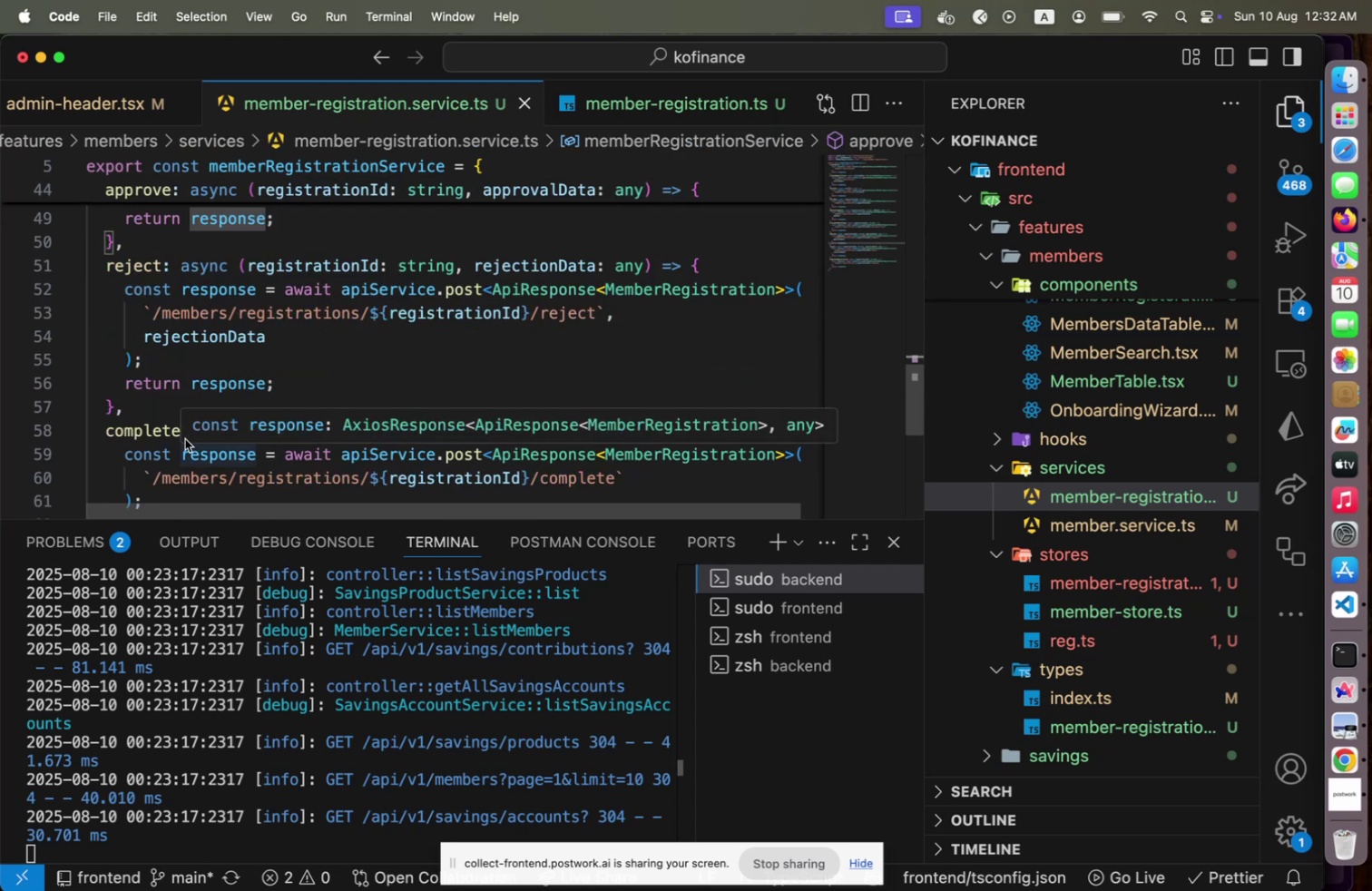 
left_click([185, 438])
 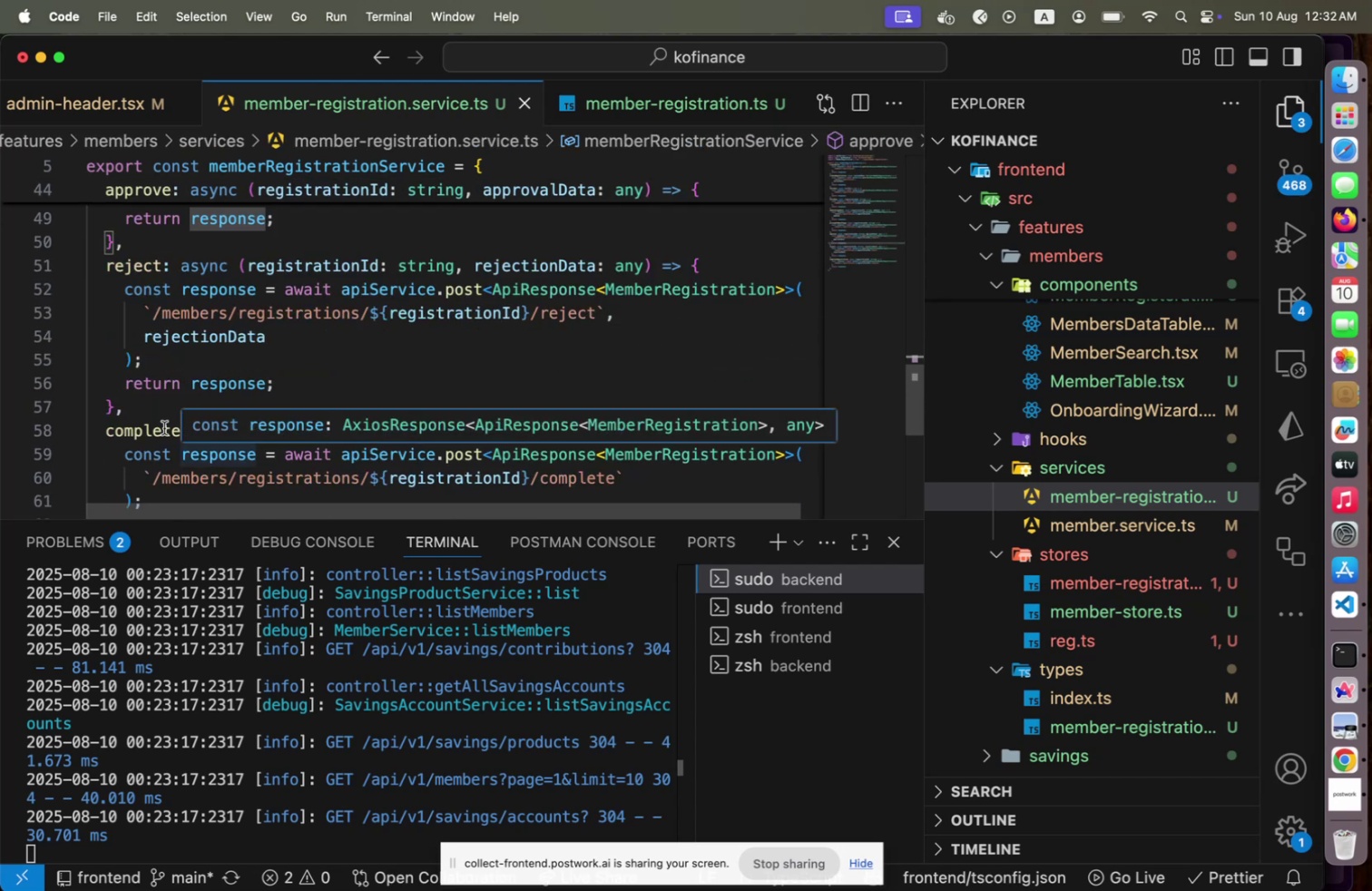 
left_click([164, 427])
 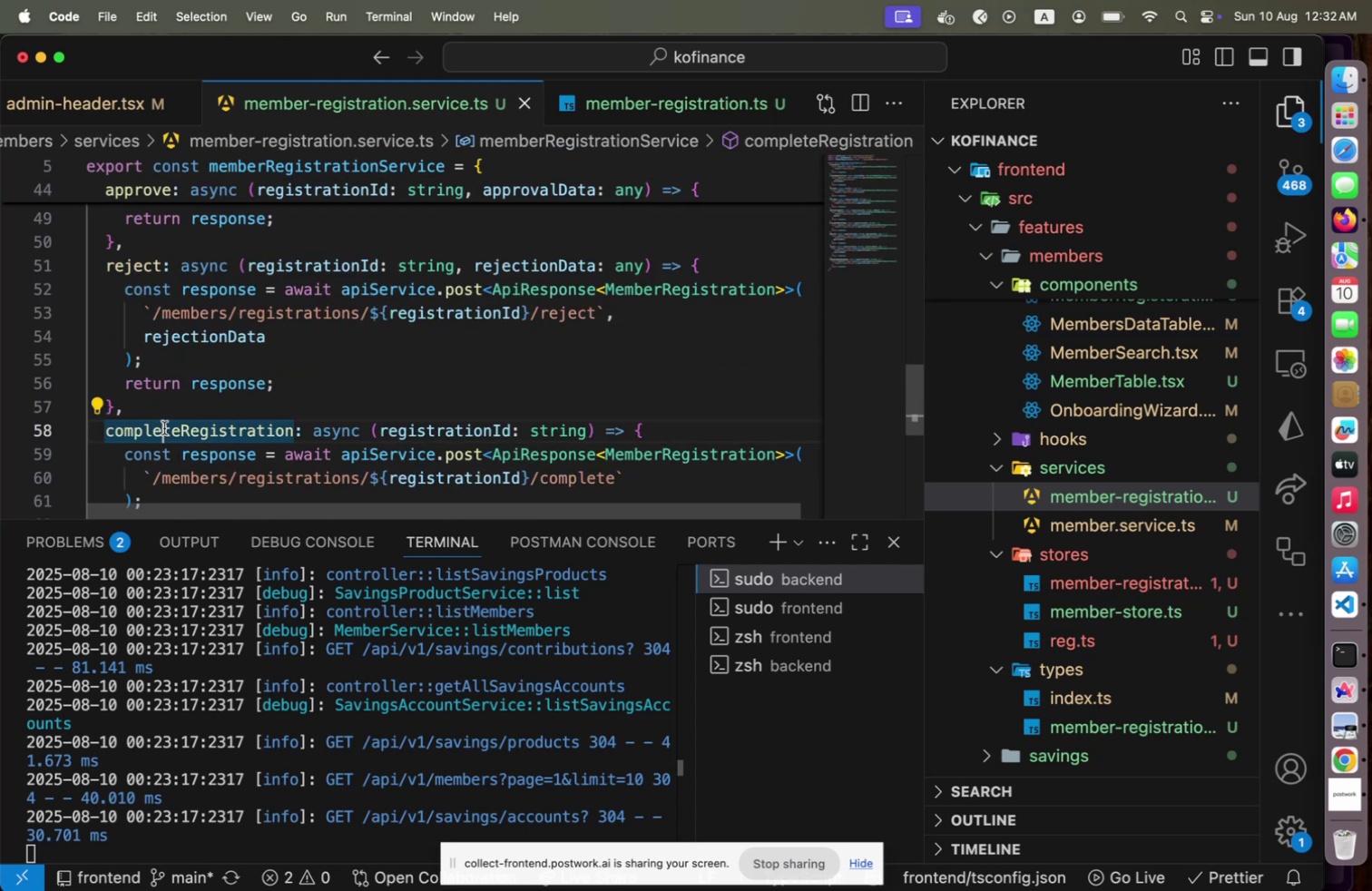 
key(ArrowRight)
 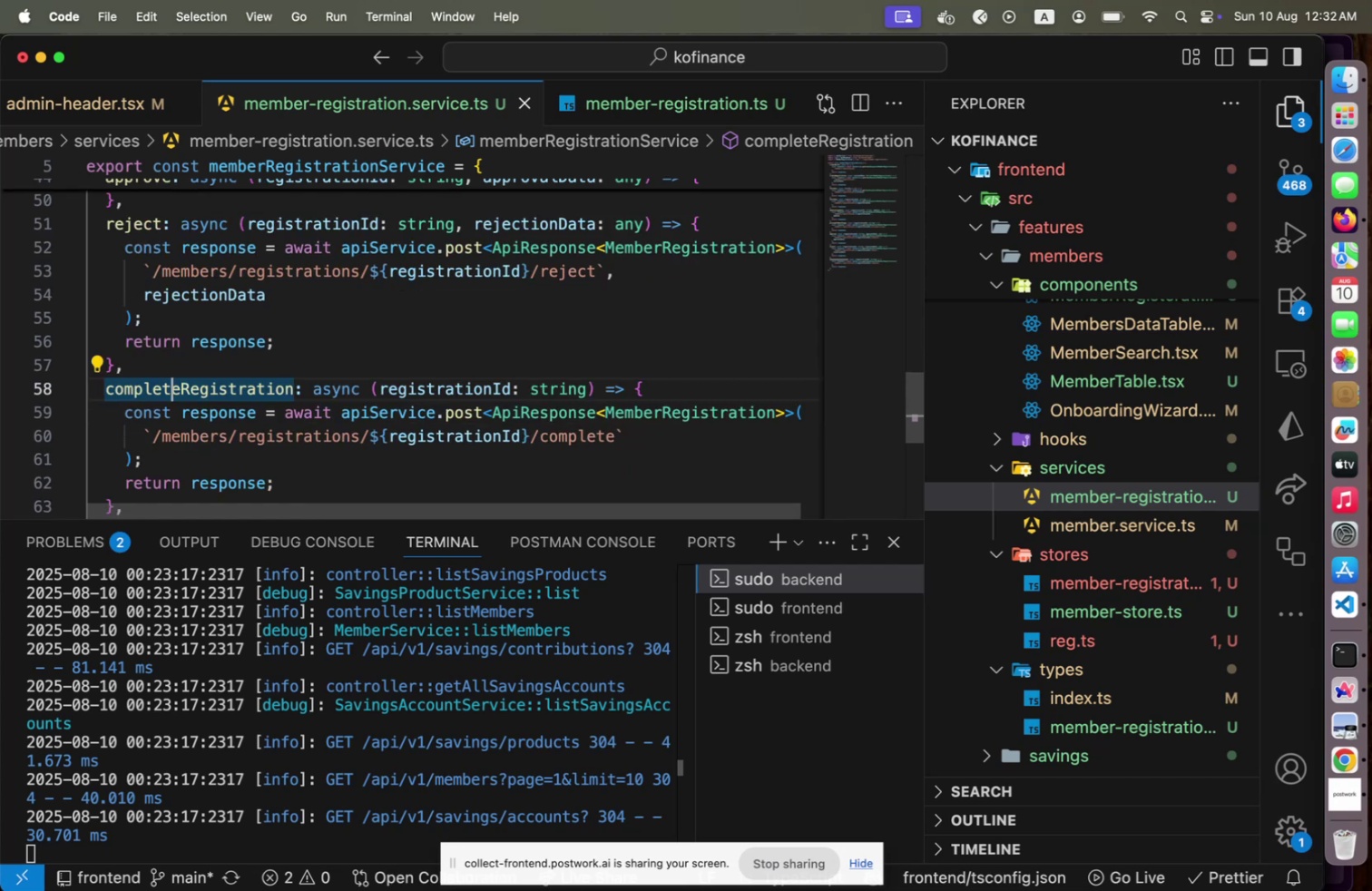 
key(ArrowRight)
 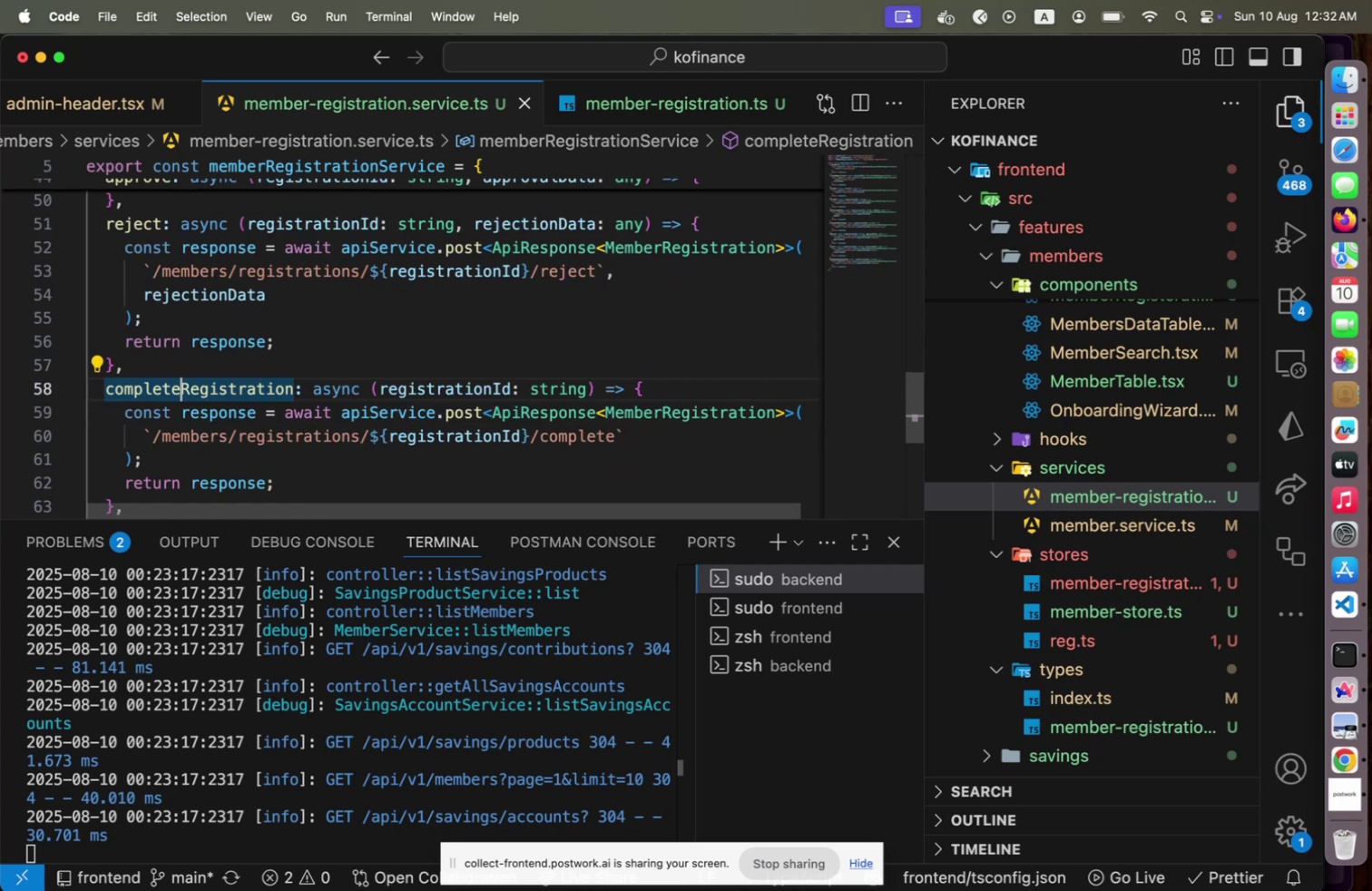 
hold_key(key=ArrowRight, duration=1.29)
 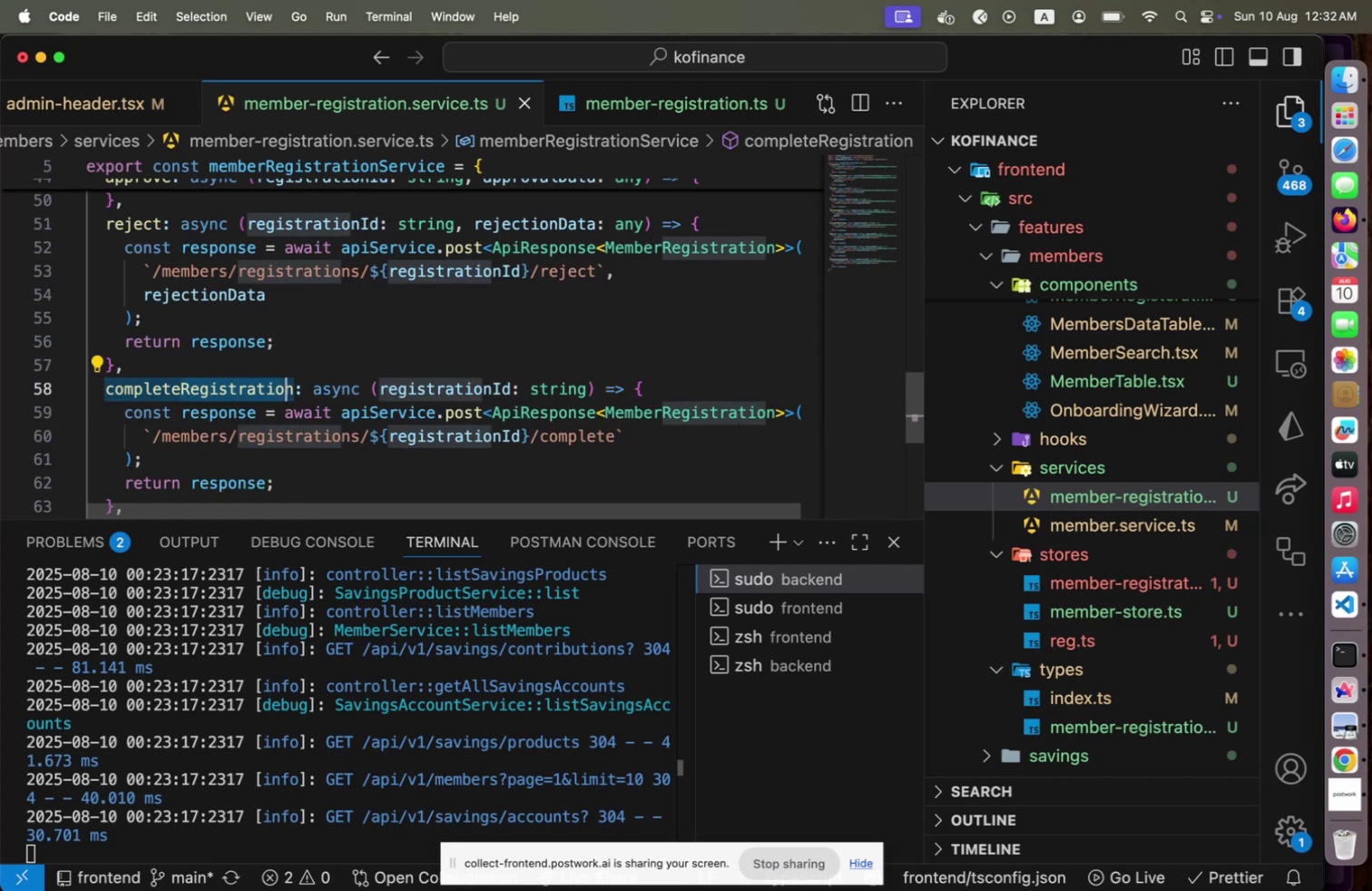 
key(Shift+ArrowRight)
 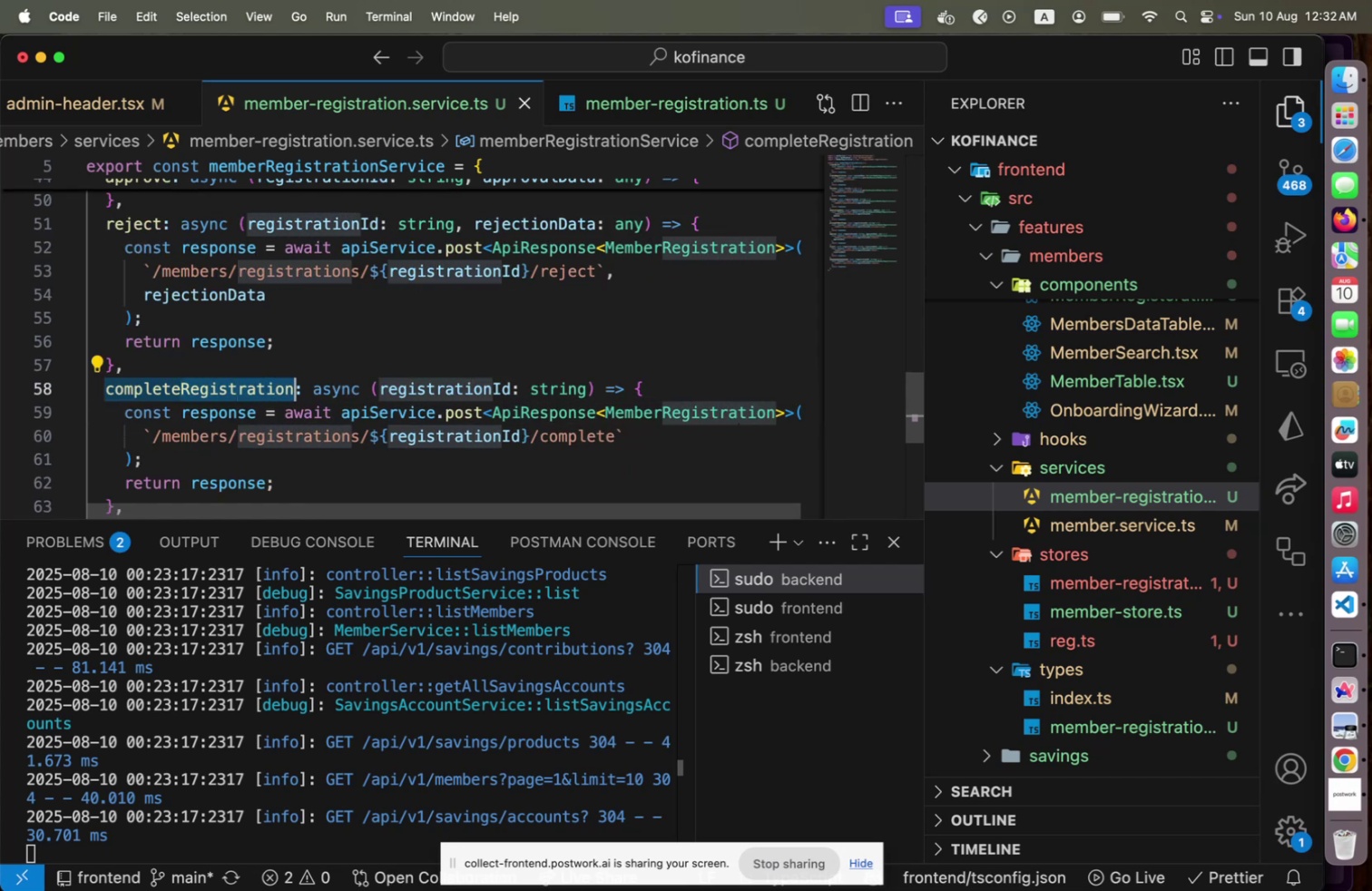 
key(Backspace)
 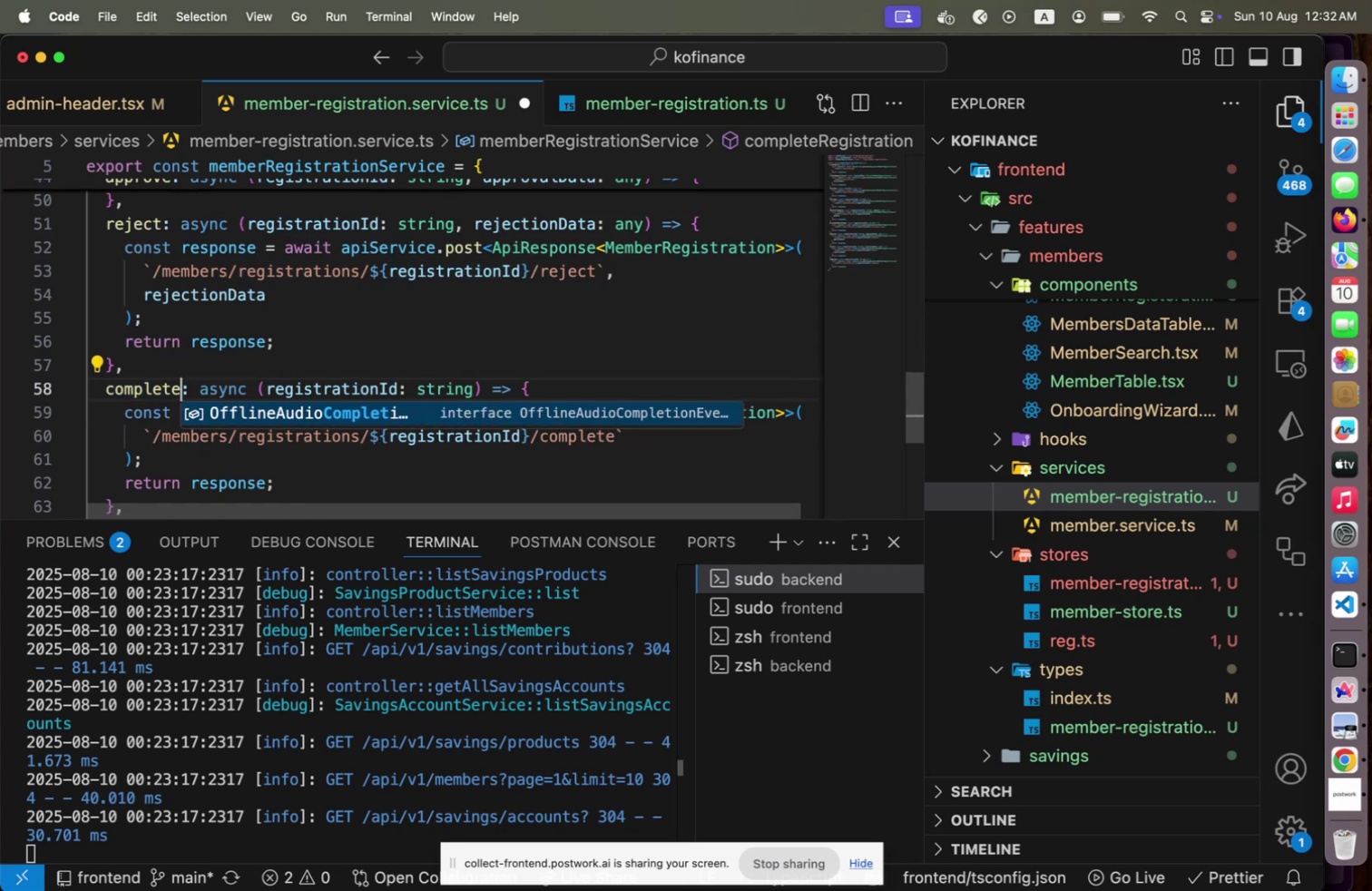 
key(ArrowRight)
 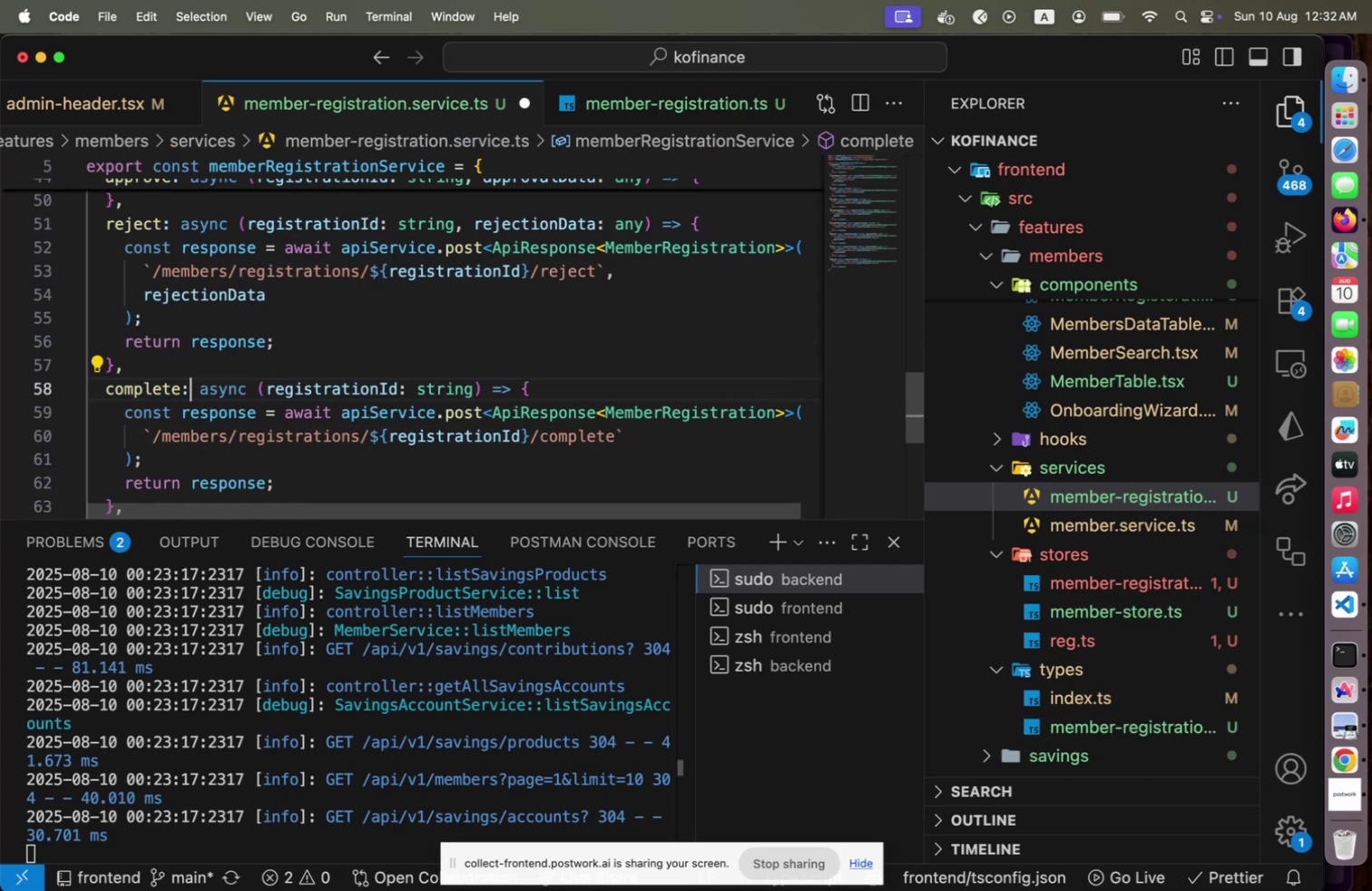 
key(ArrowDown)
 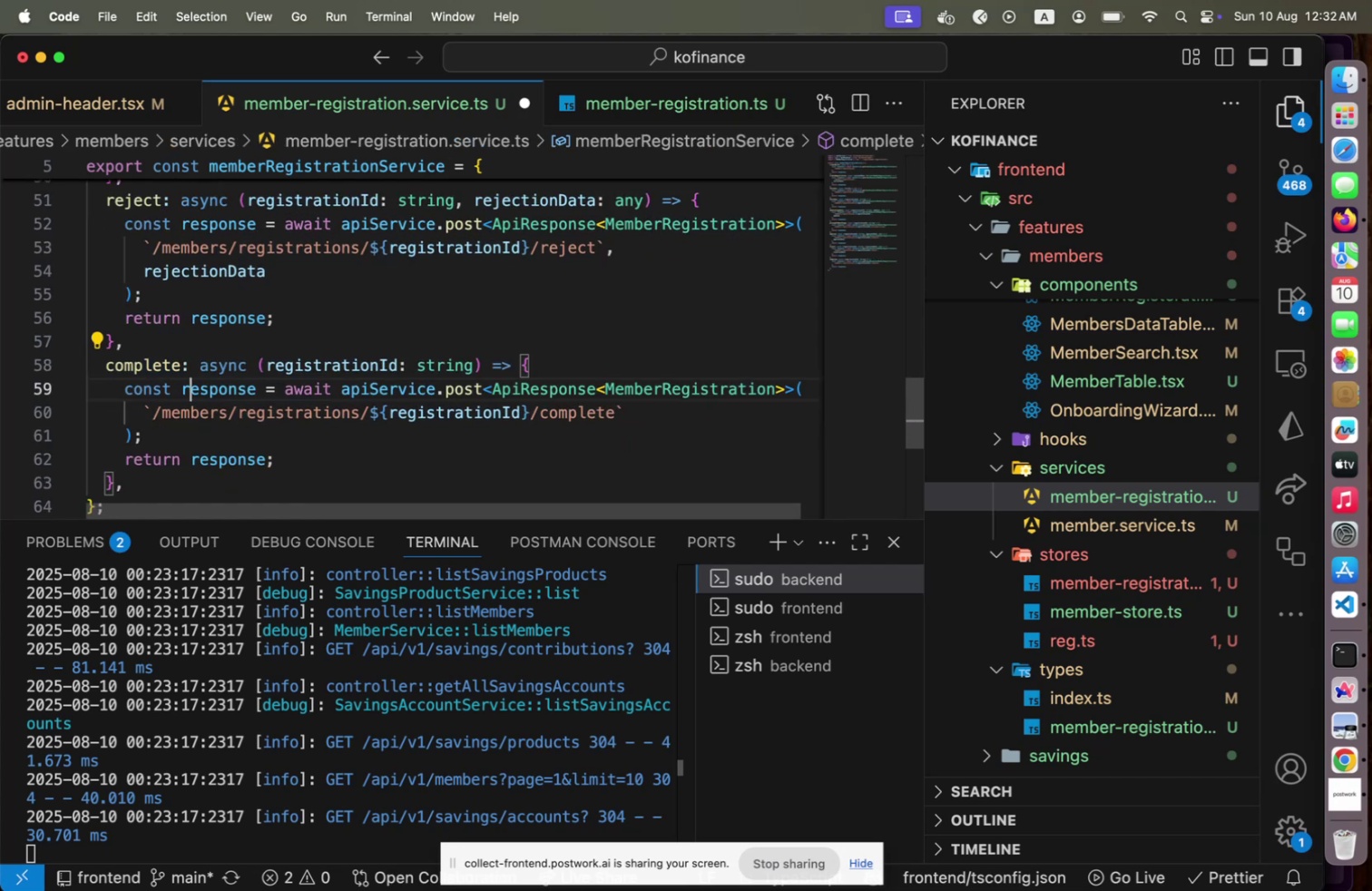 
key(ArrowDown)
 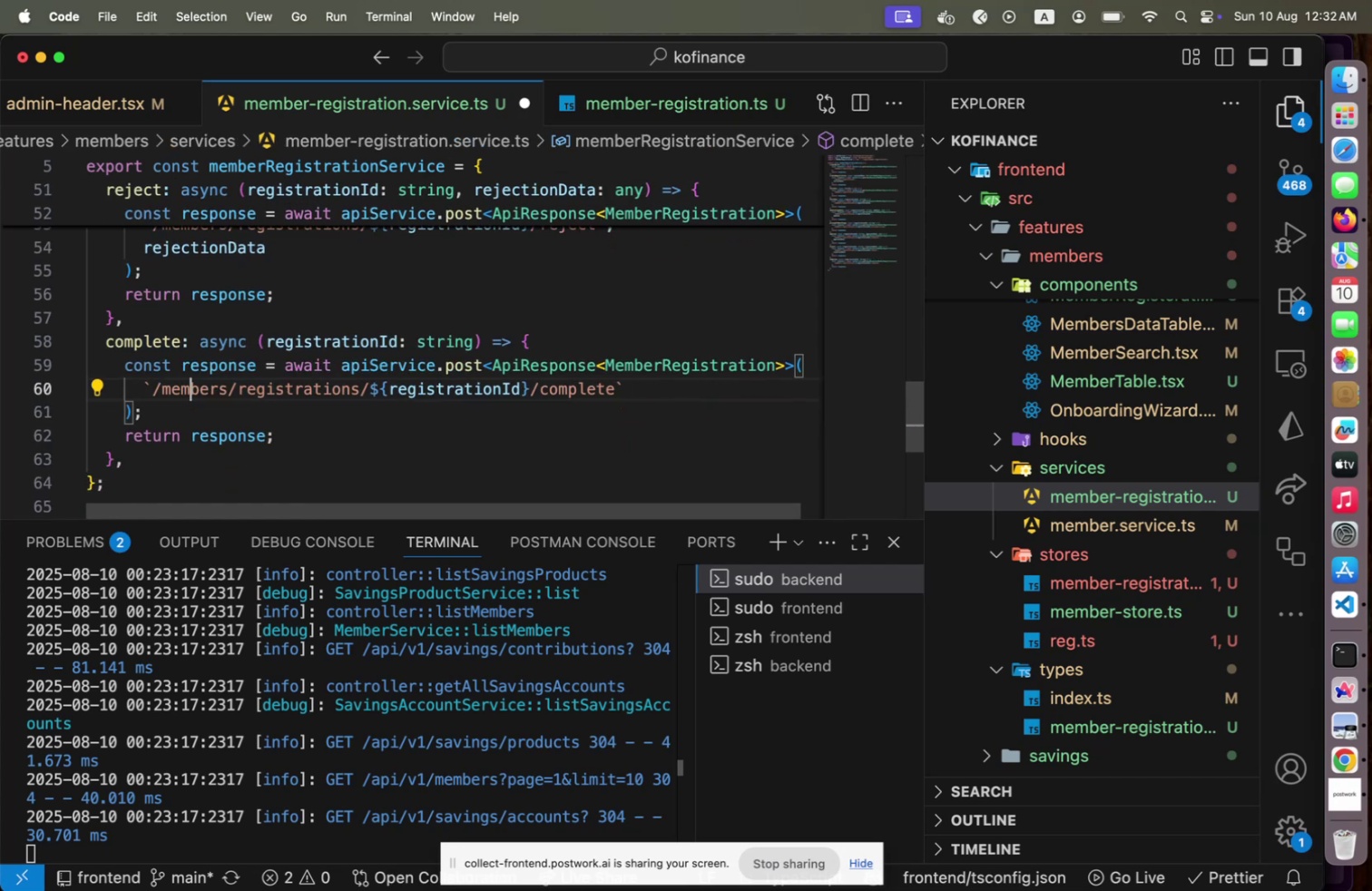 
key(ArrowDown)
 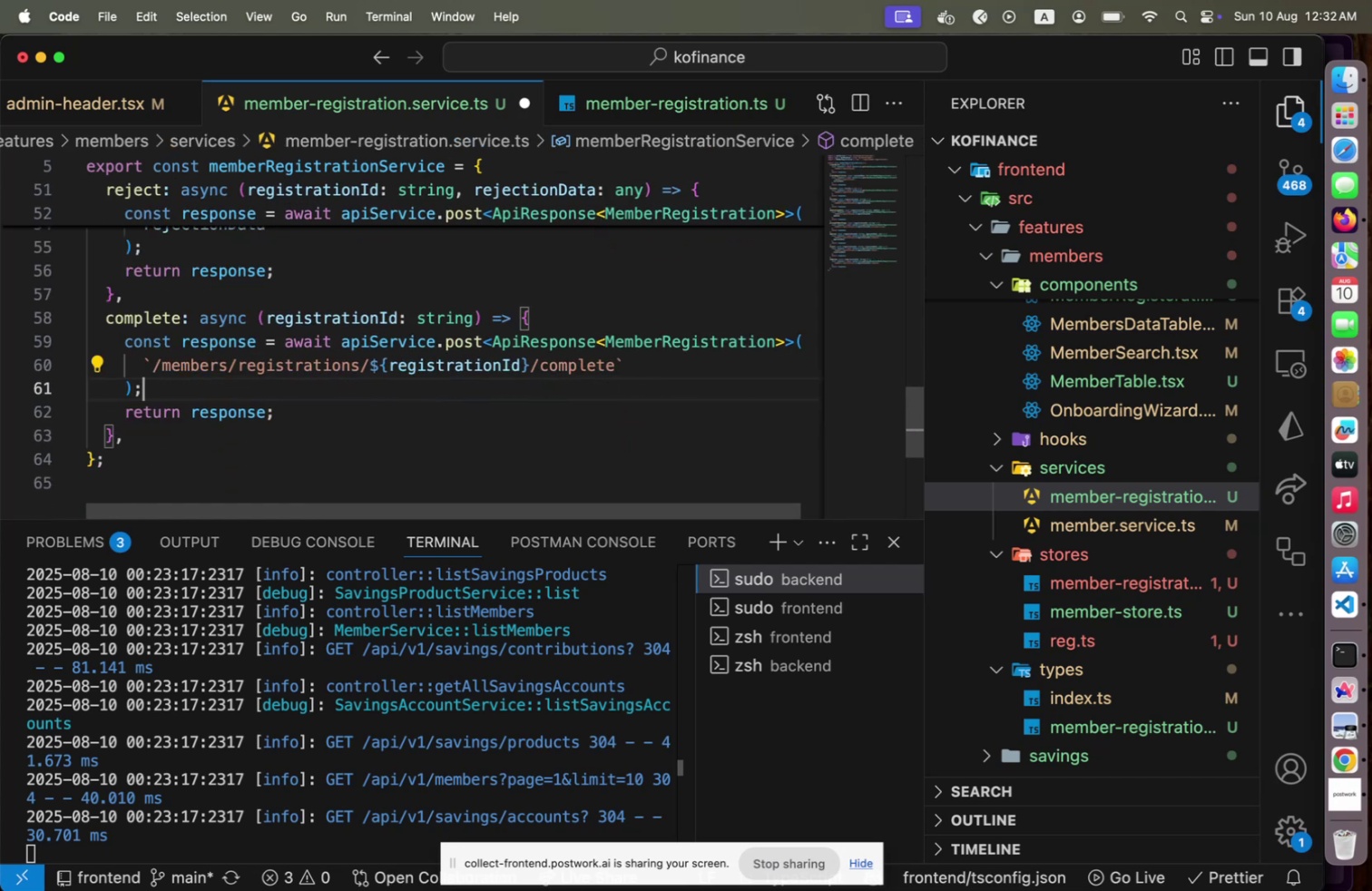 
key(ArrowUp)
 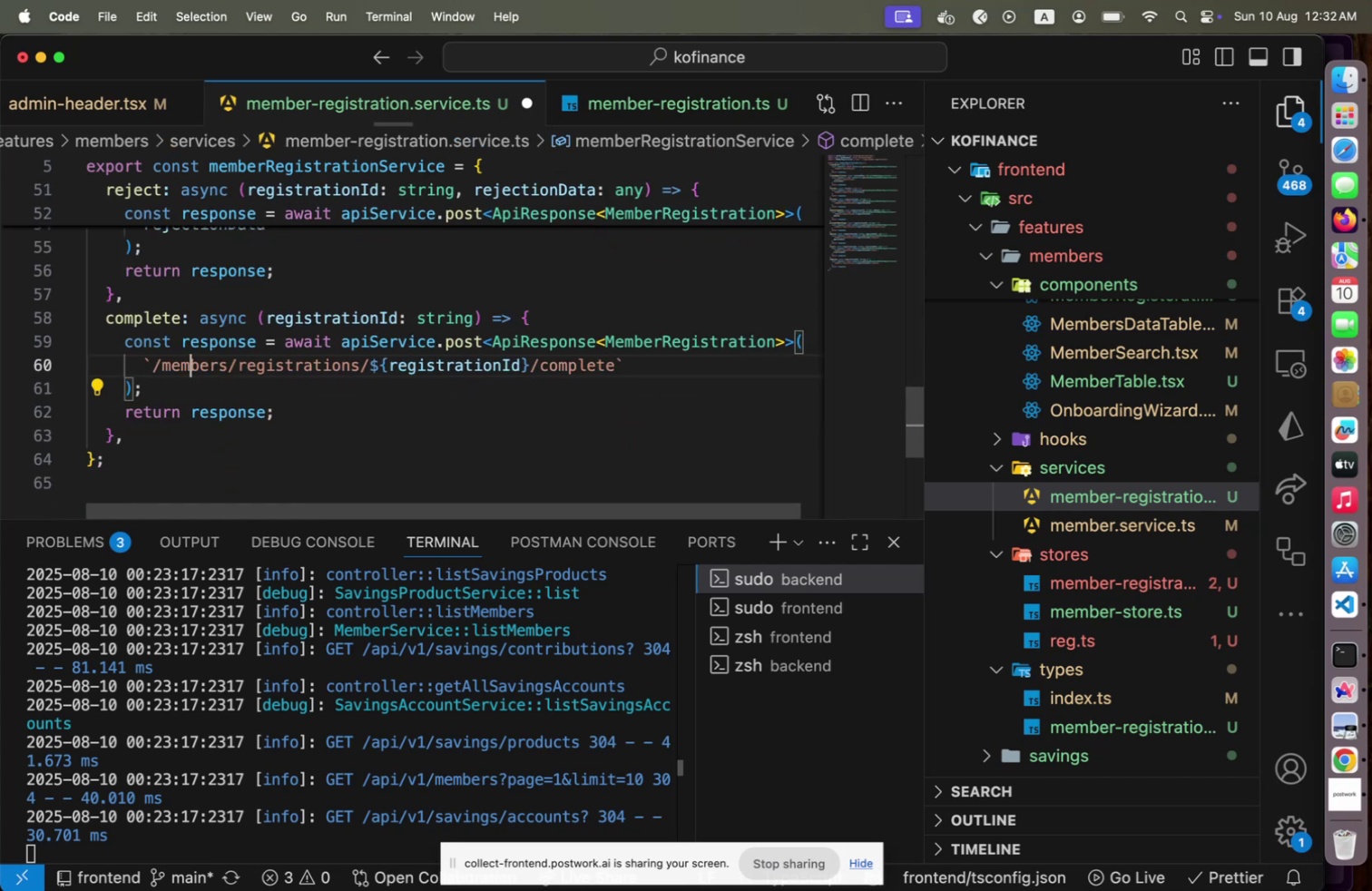 
key(Alt+Shift+D)
 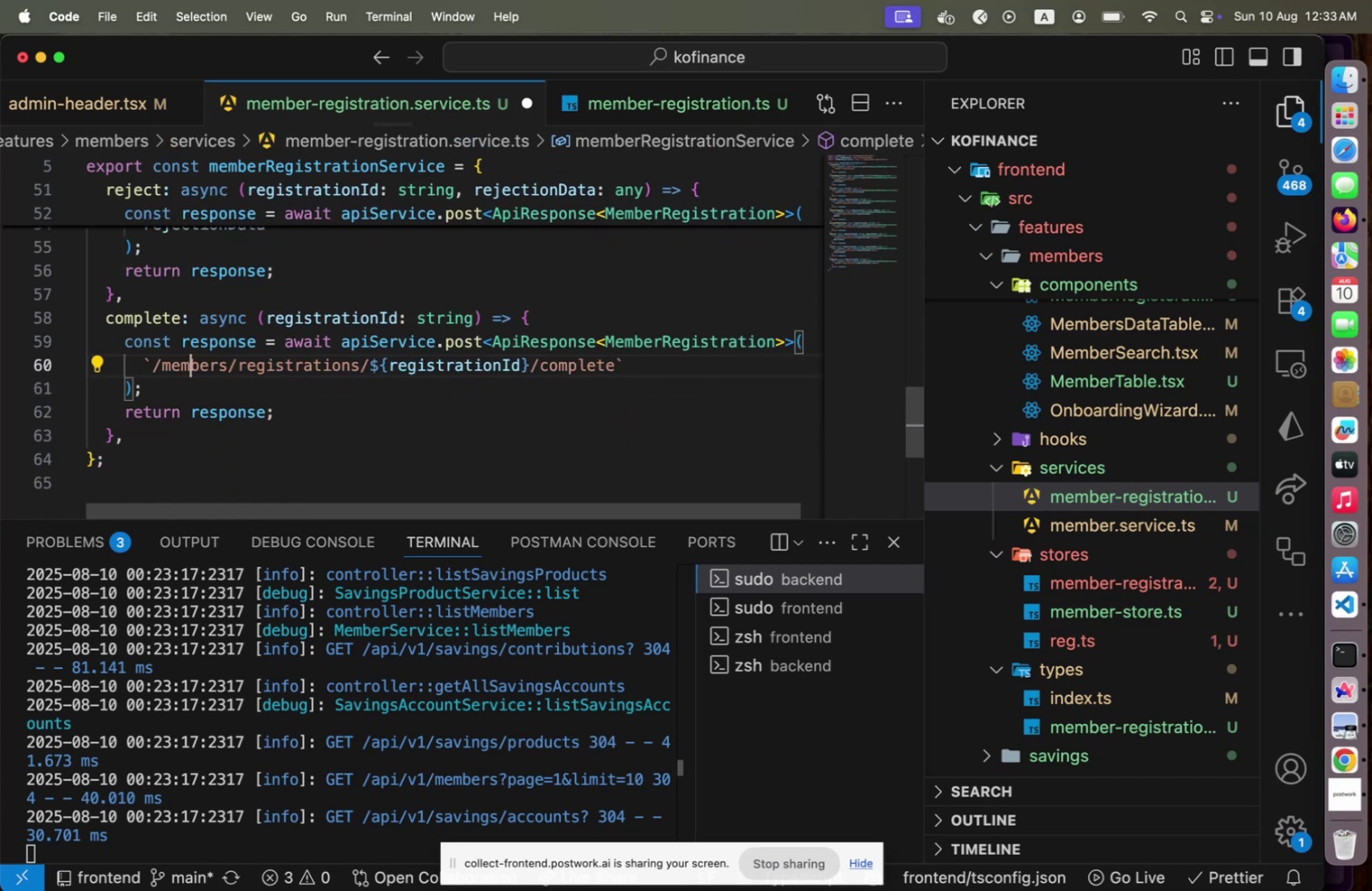 
key(Alt+Shift+F)
 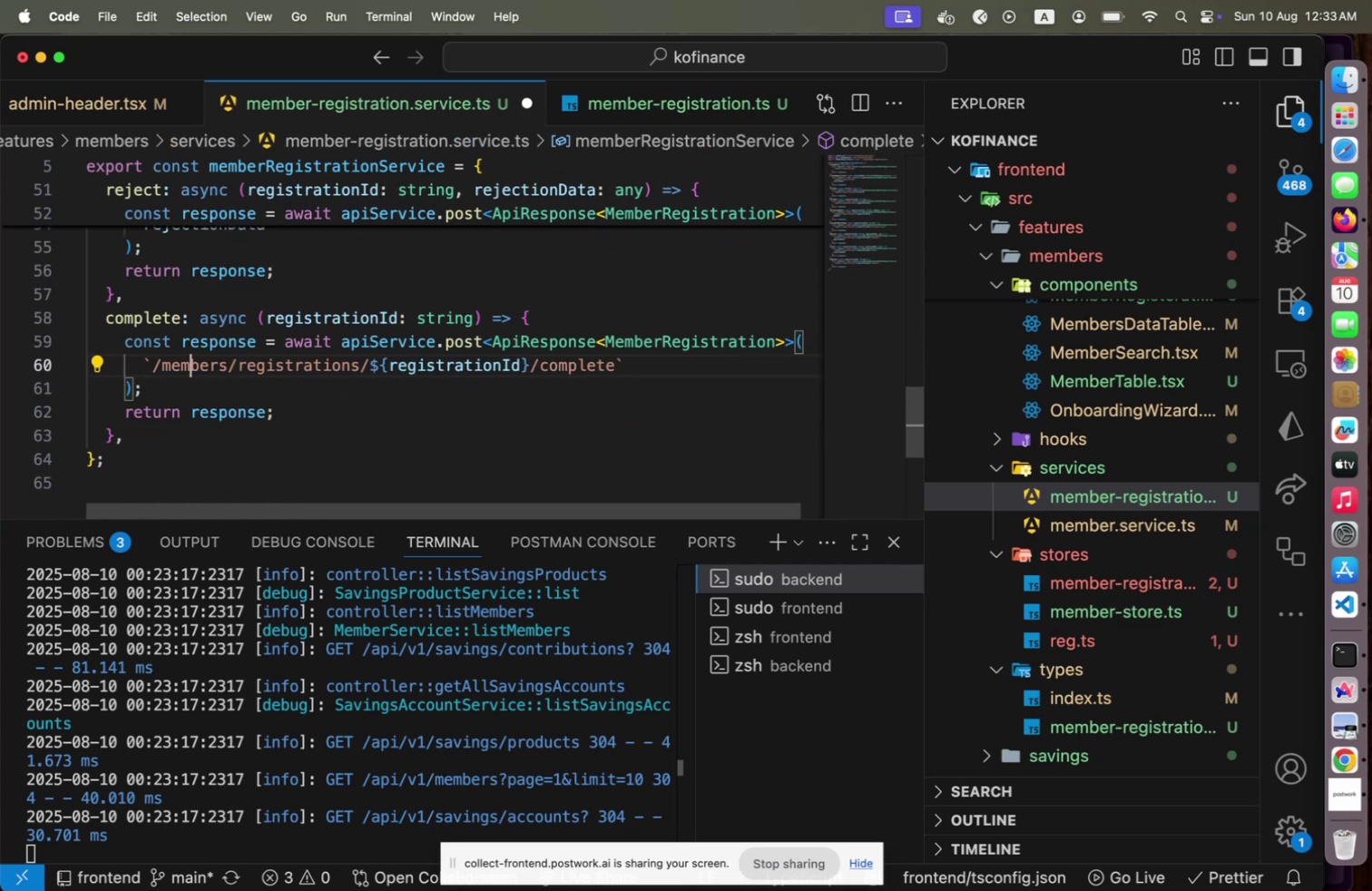 
key(Meta+CommandLeft)
 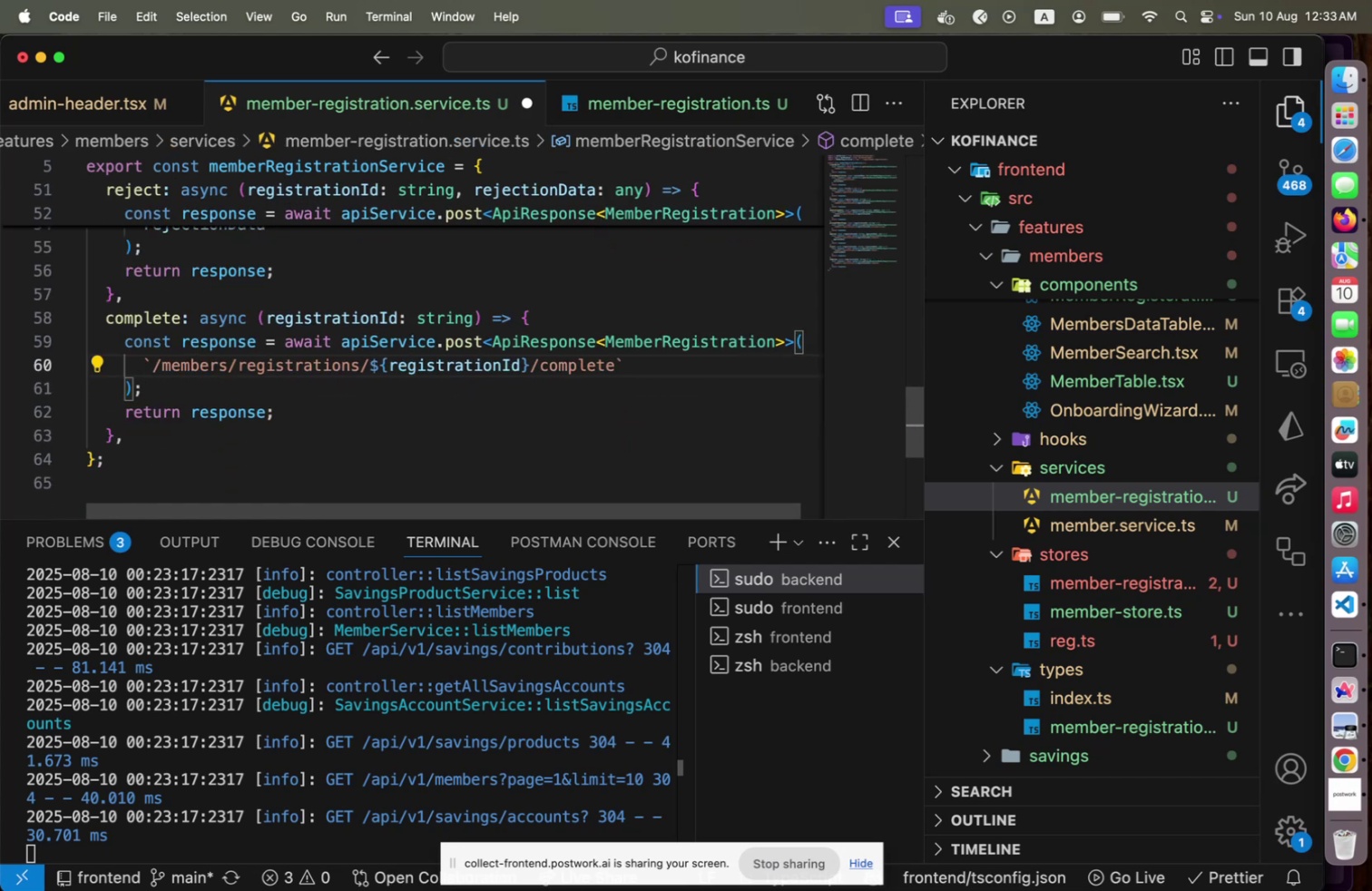 
key(Meta+S)
 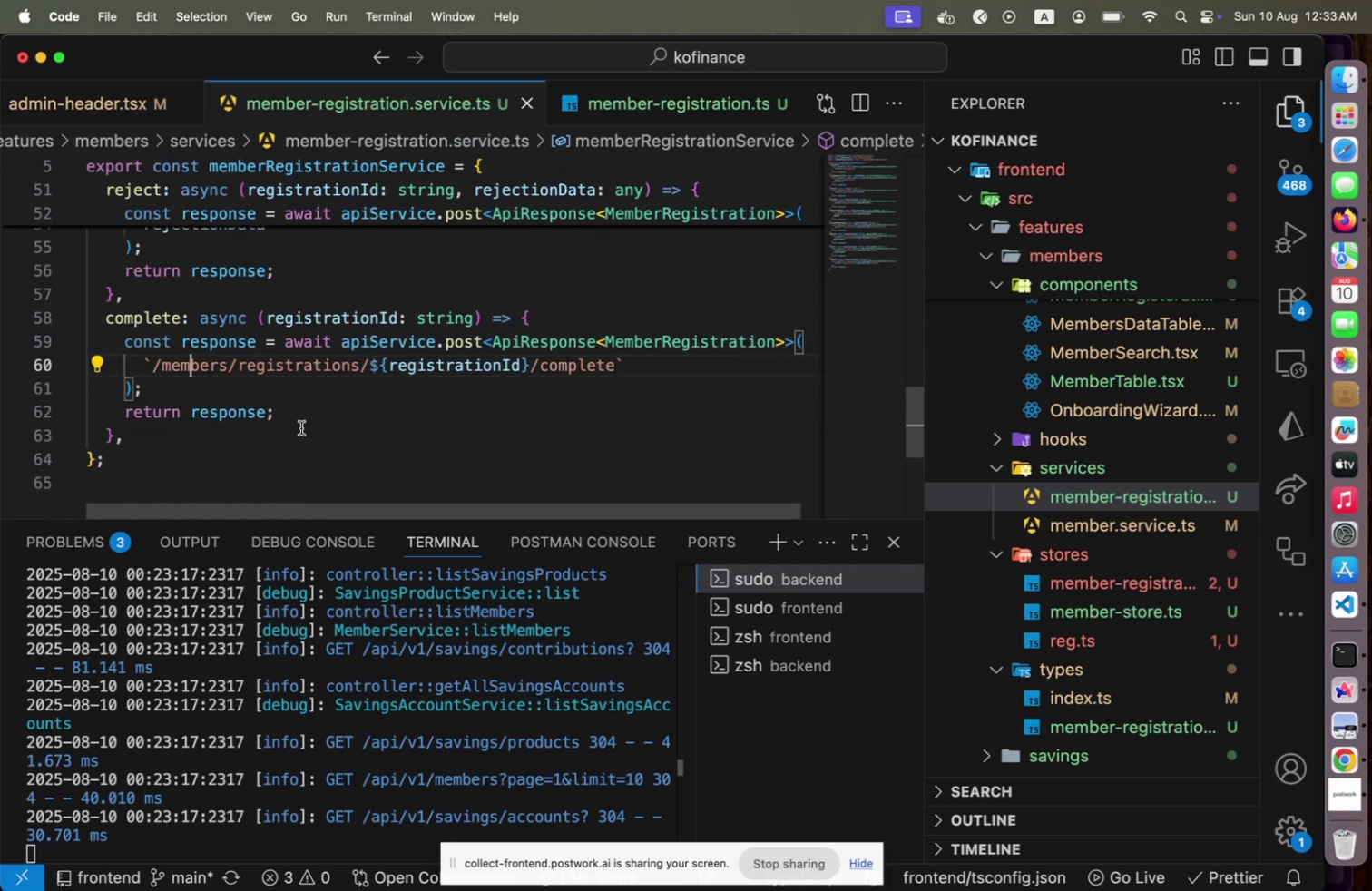 
scroll: coordinate [246, 367], scroll_direction: up, amount: 26.0
 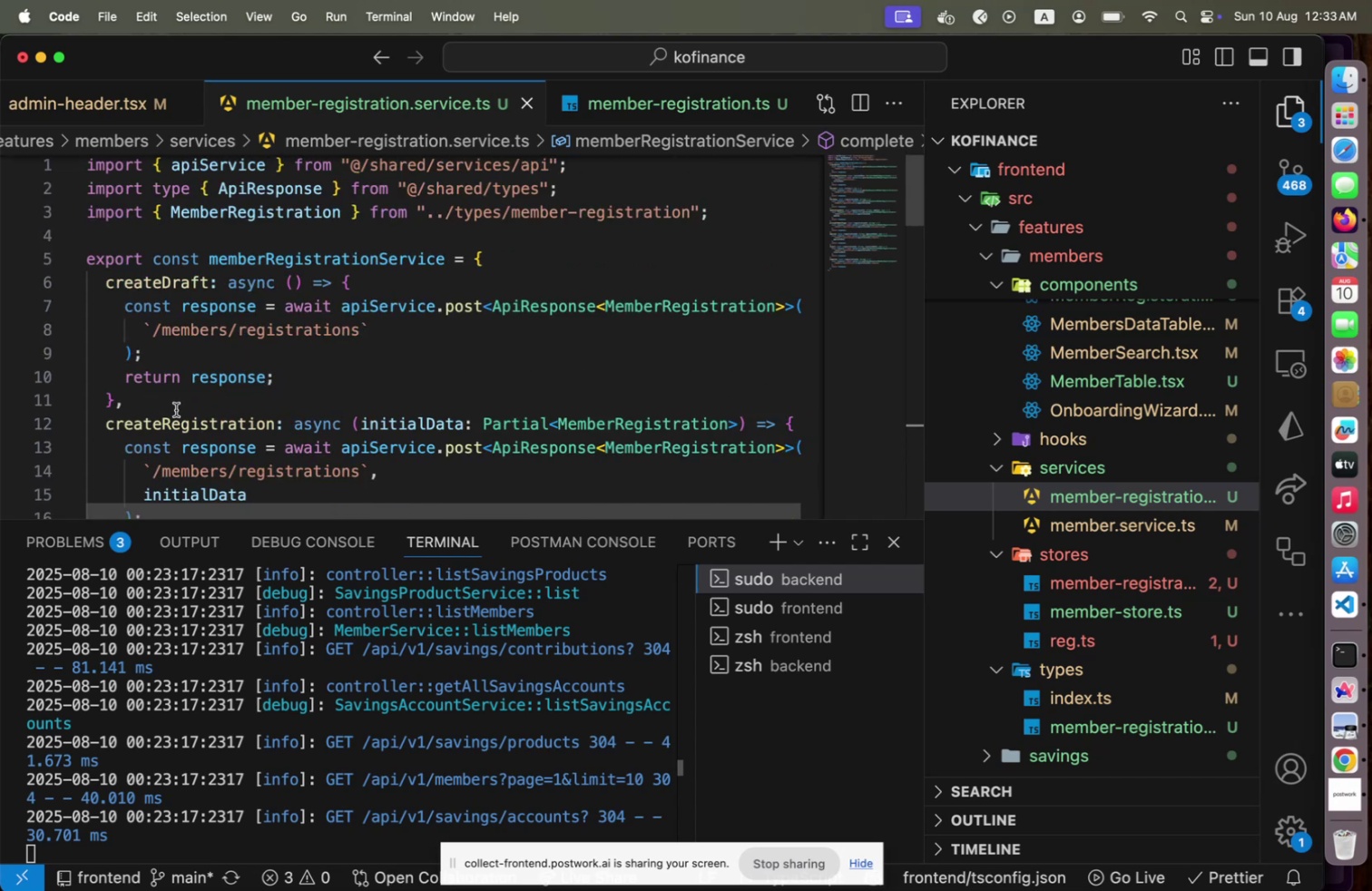 
left_click([163, 412])
 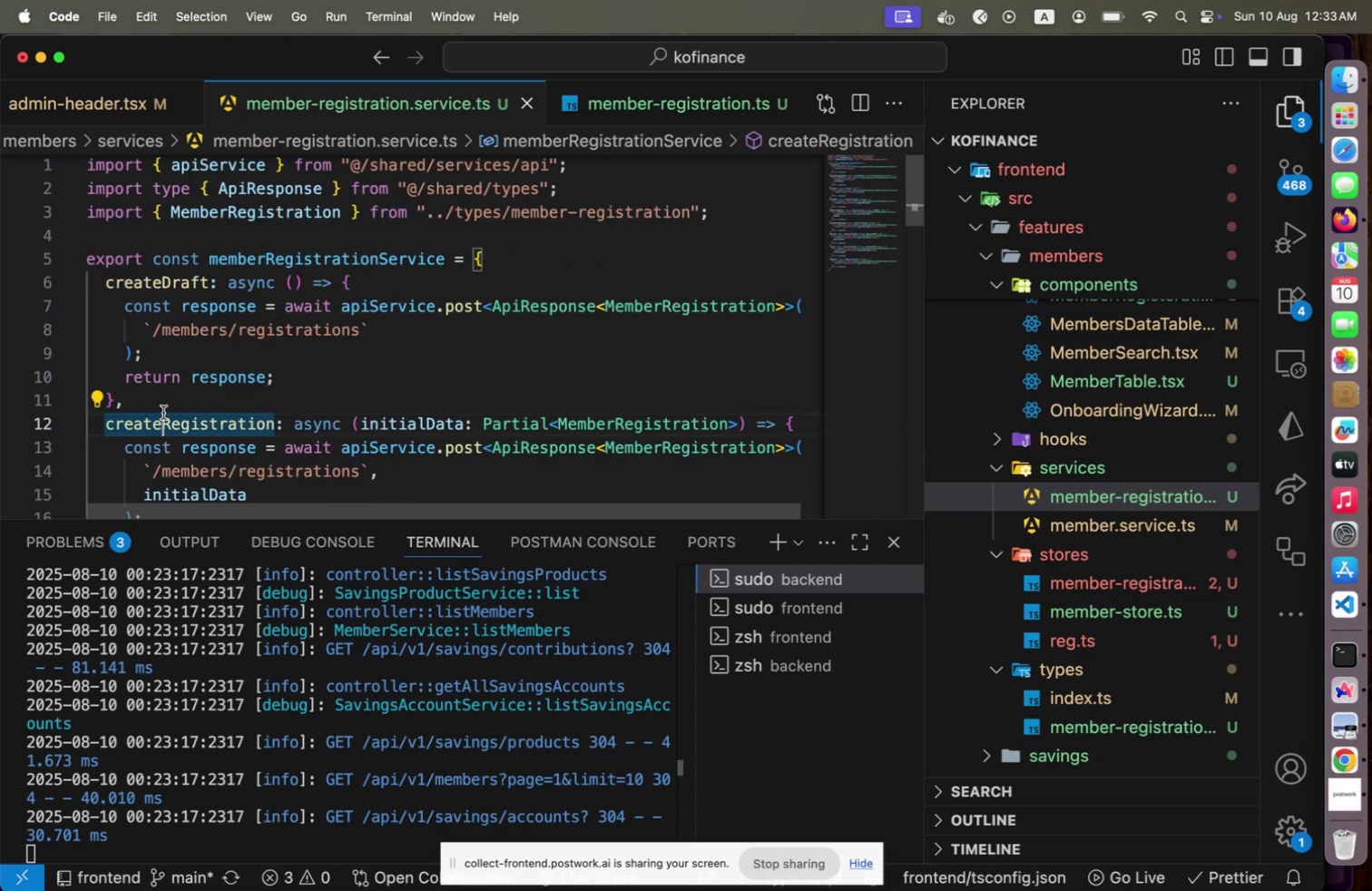 
hold_key(key=ArrowRight, duration=1.28)
 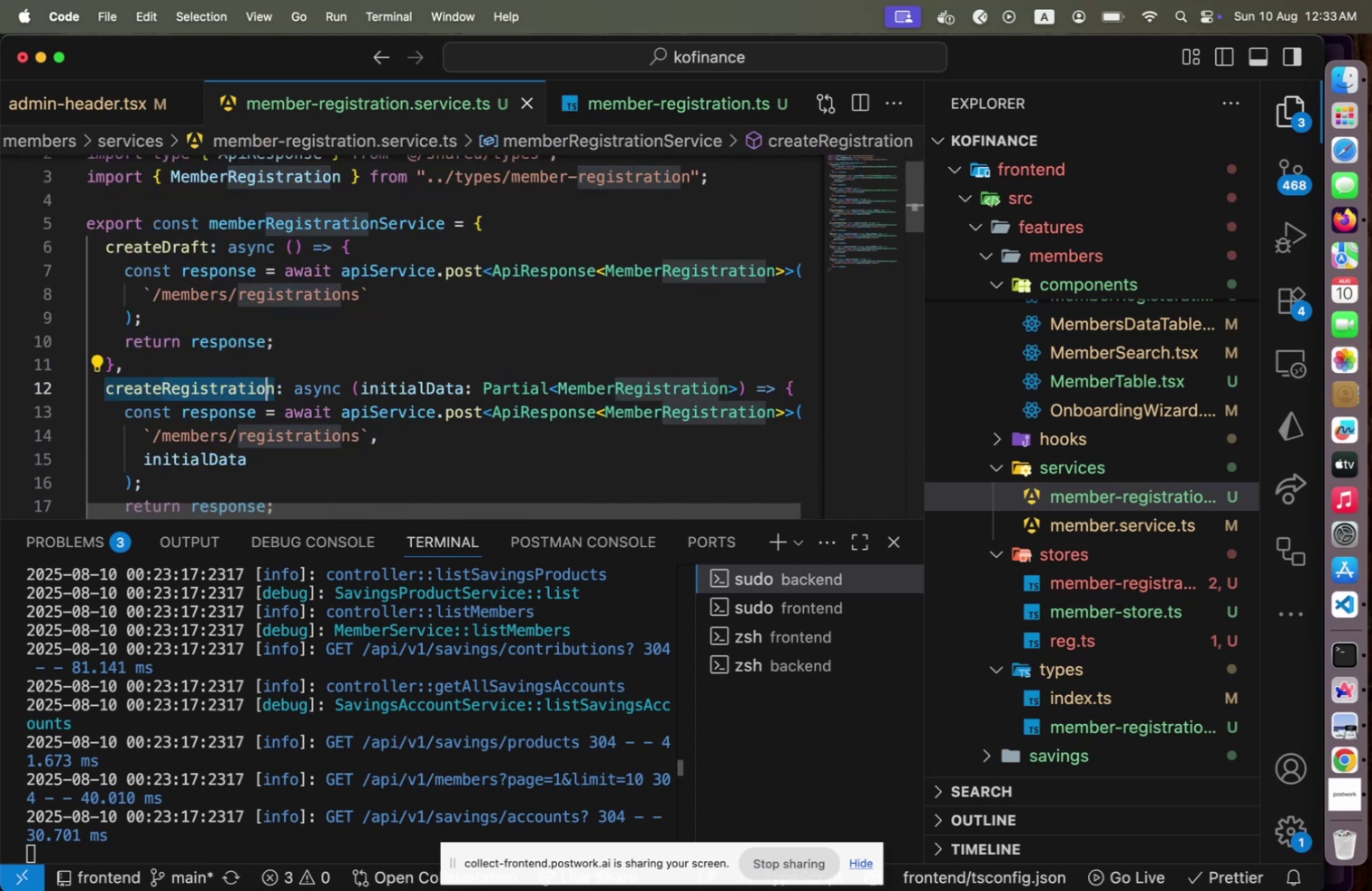 
key(Shift+ArrowRight)
 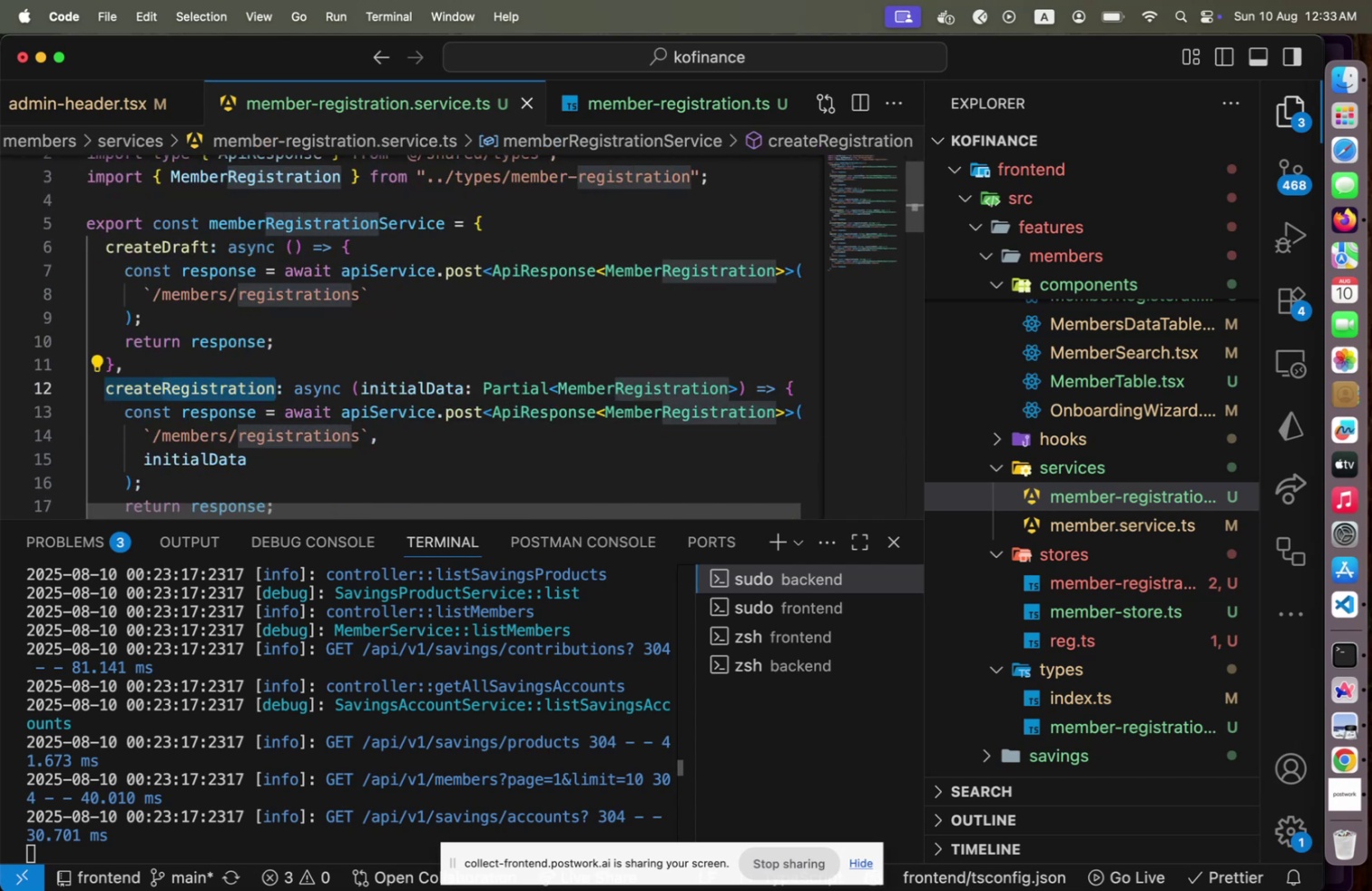 
key(ArrowUp)
 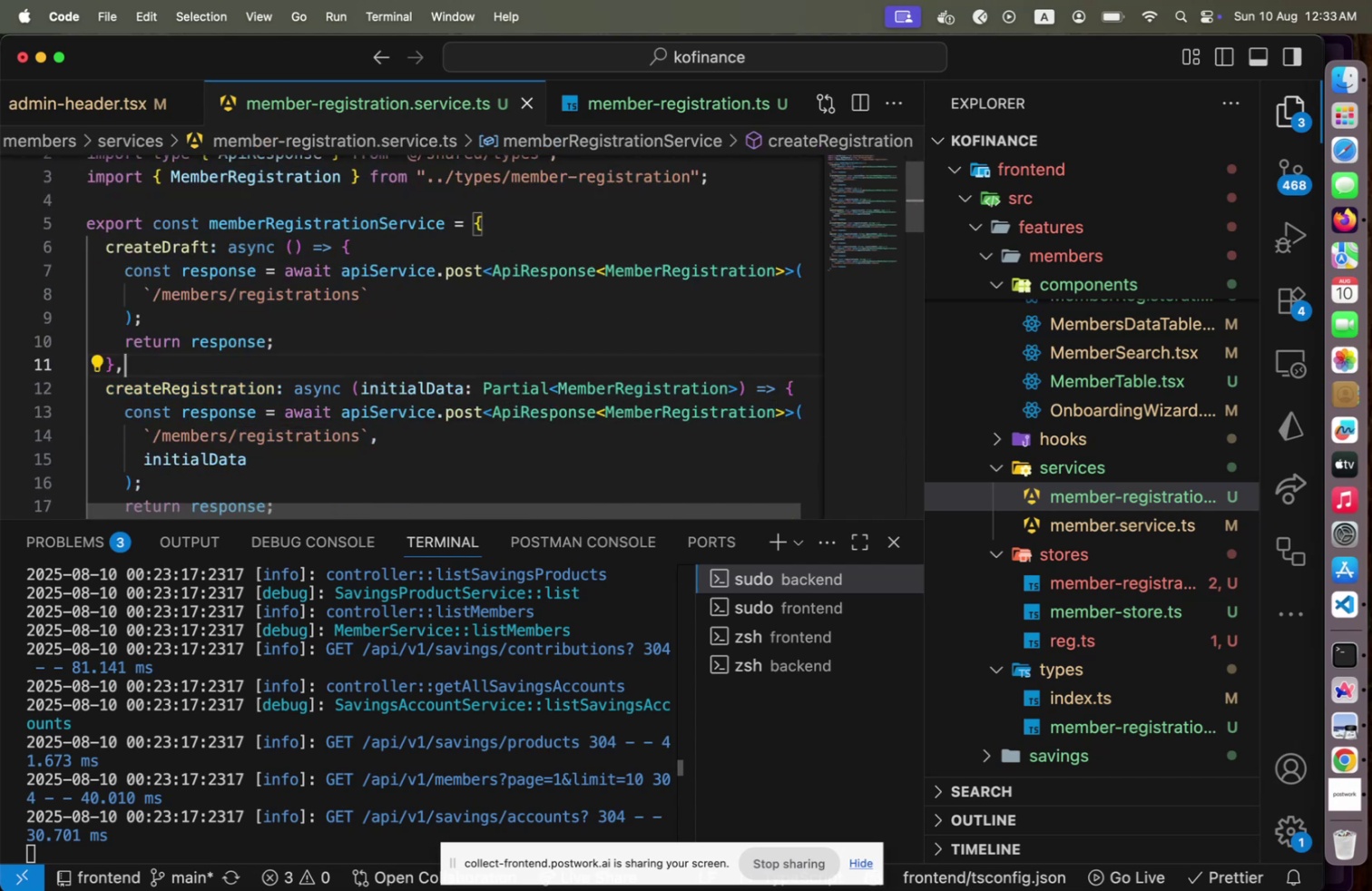 
key(ArrowUp)
 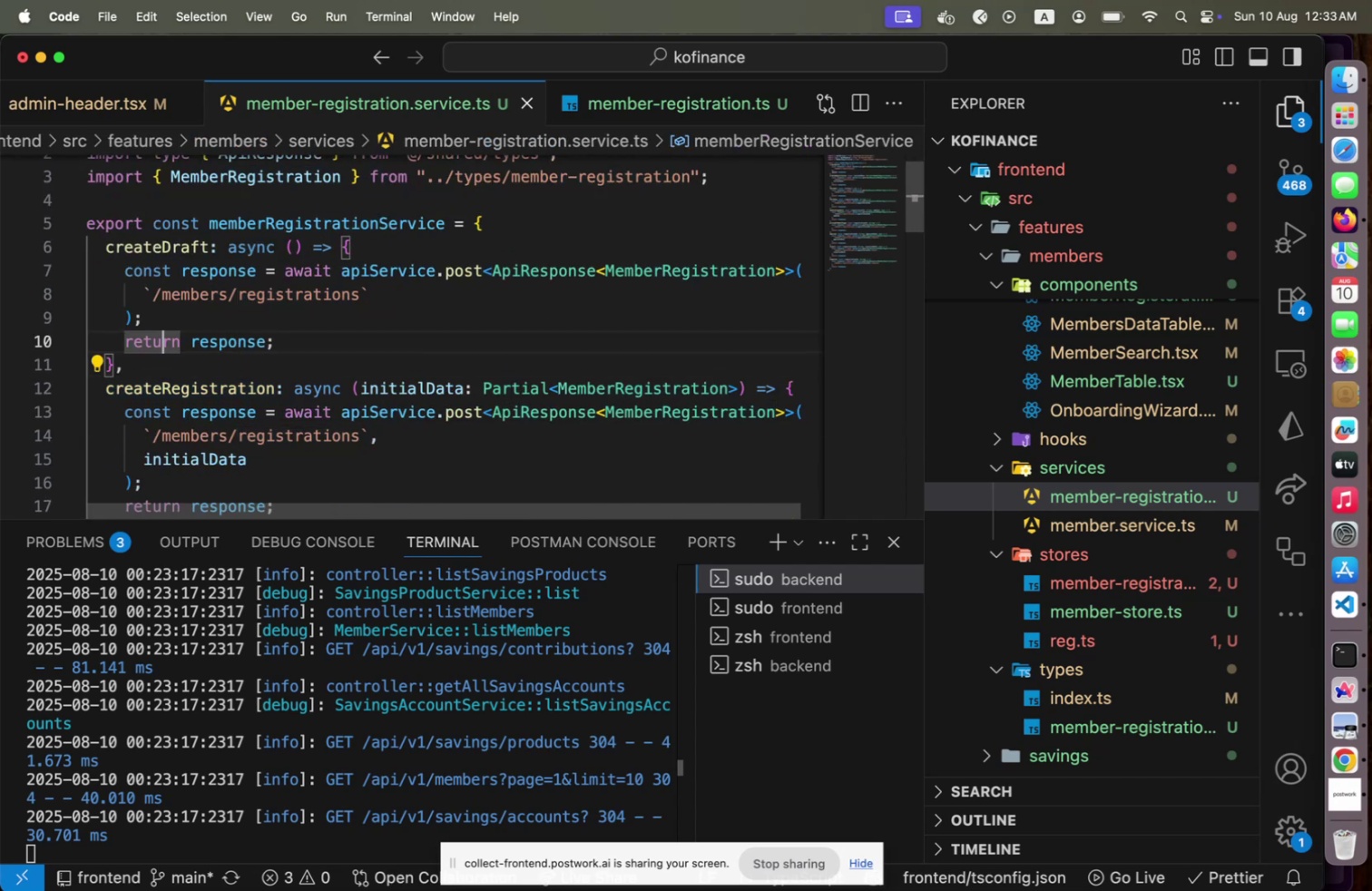 
key(ArrowUp)
 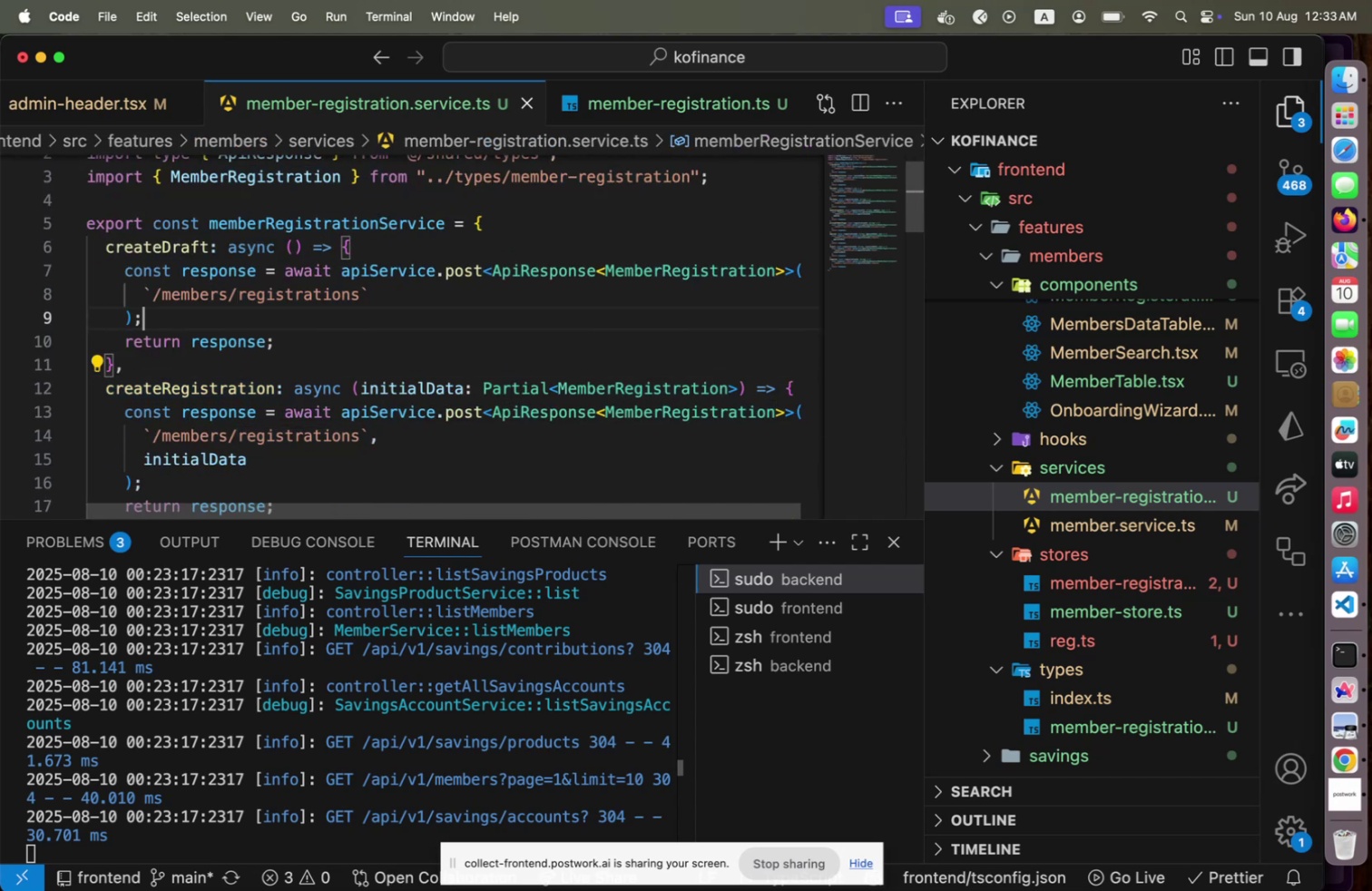 
key(Meta+S)
 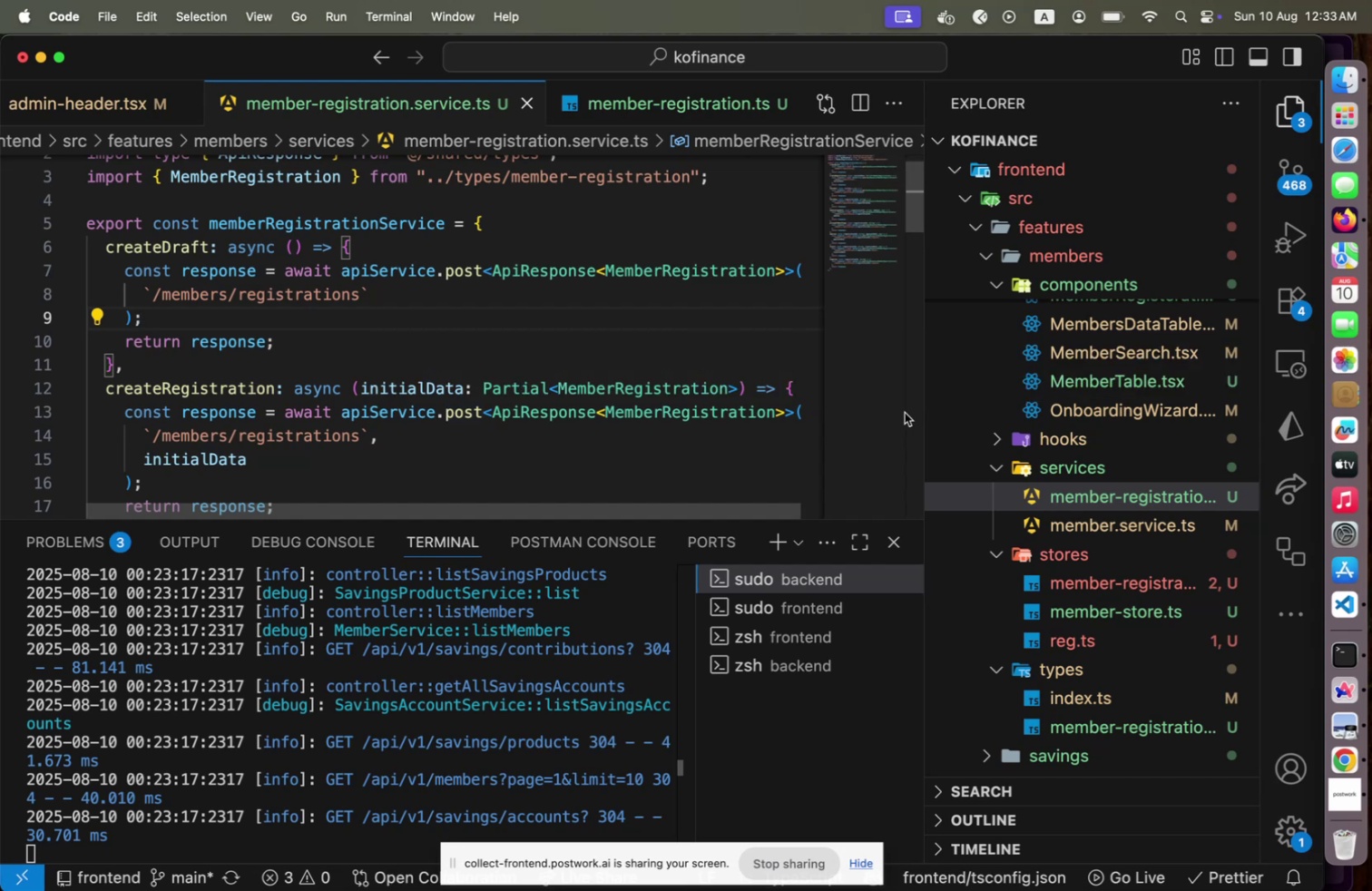 
left_click([1129, 586])
 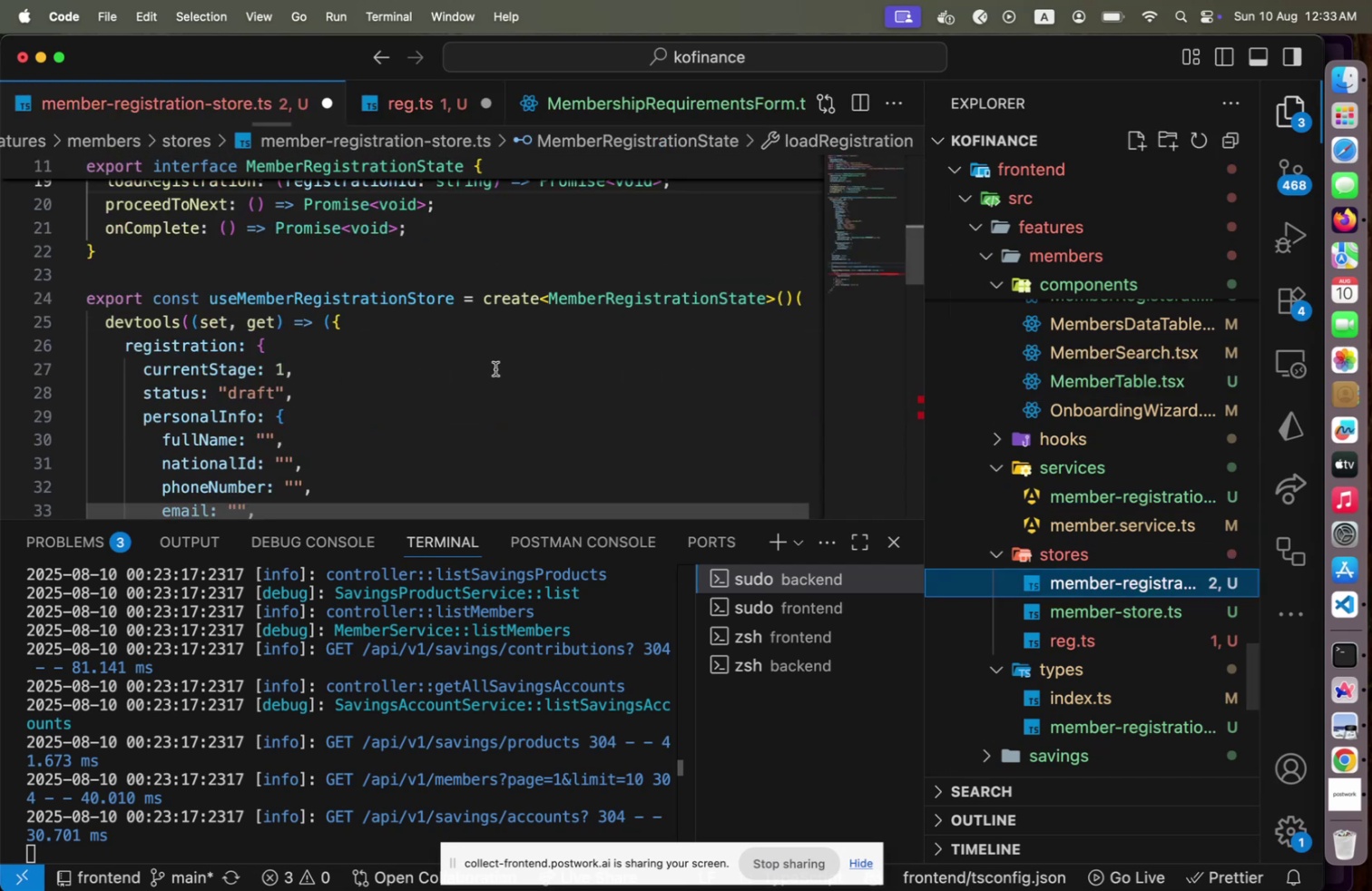 
scroll: coordinate [456, 379], scroll_direction: none, amount: 0.0
 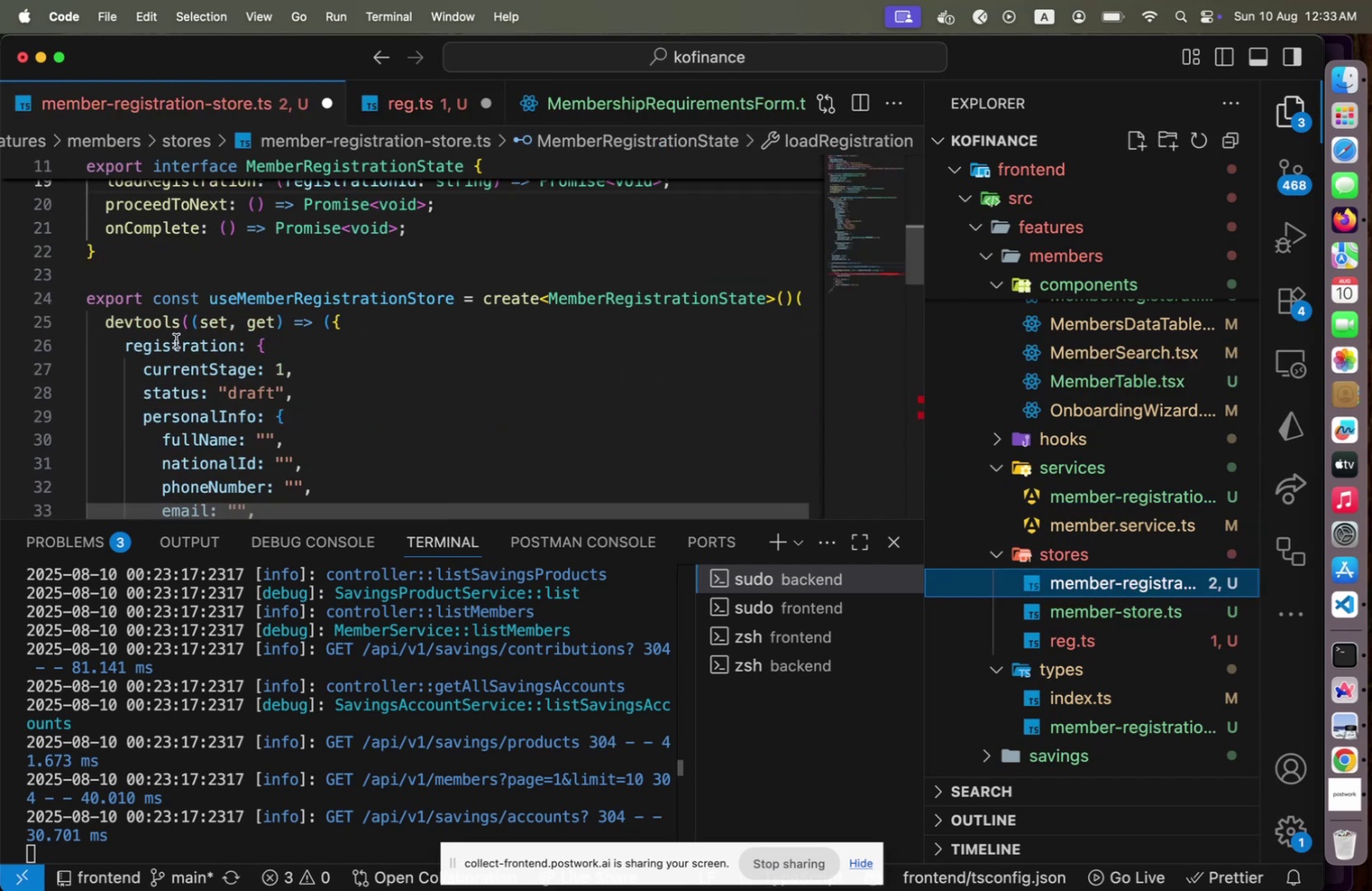 
left_click([228, 342])
 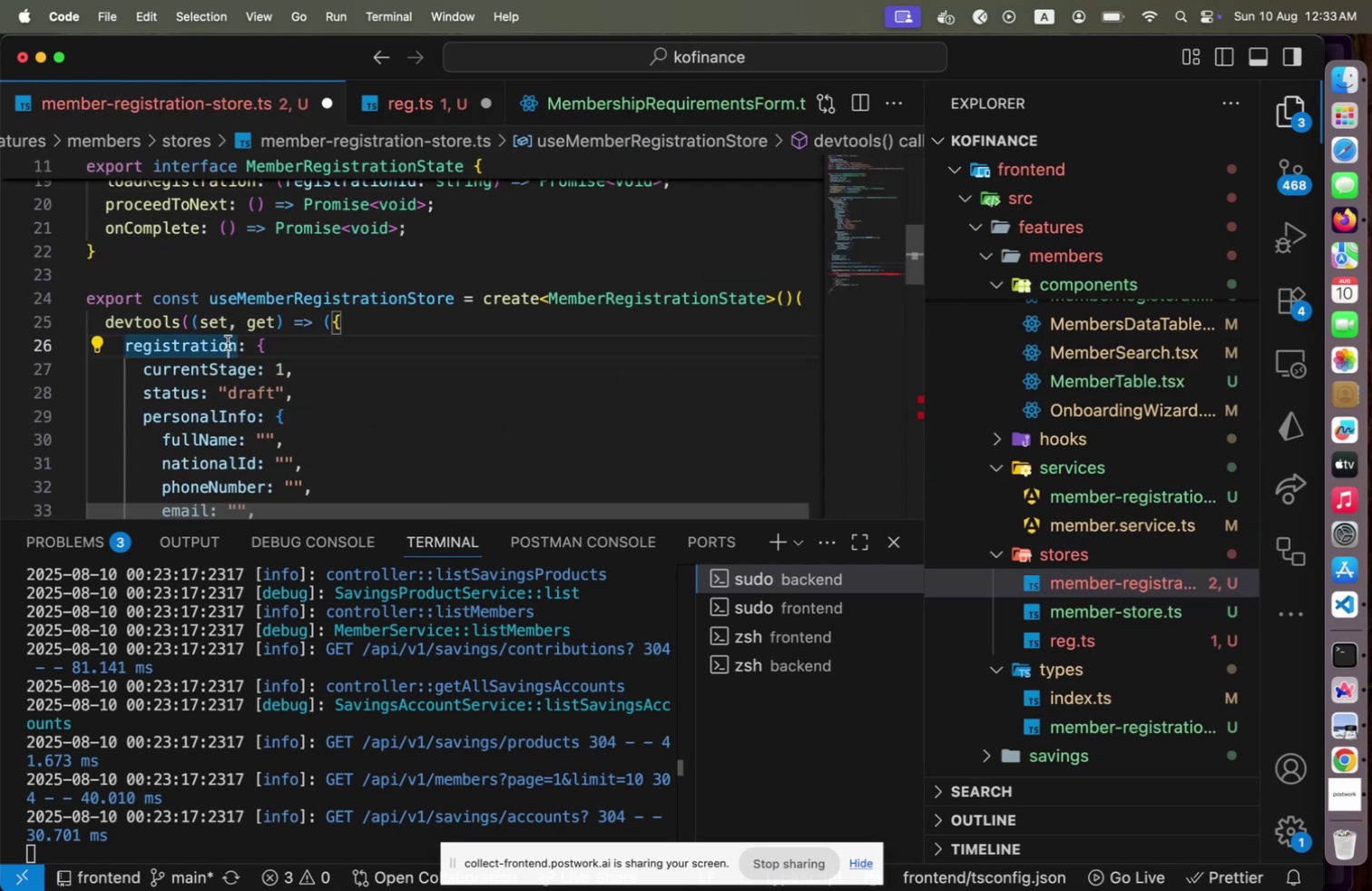 
key(ArrowRight)
 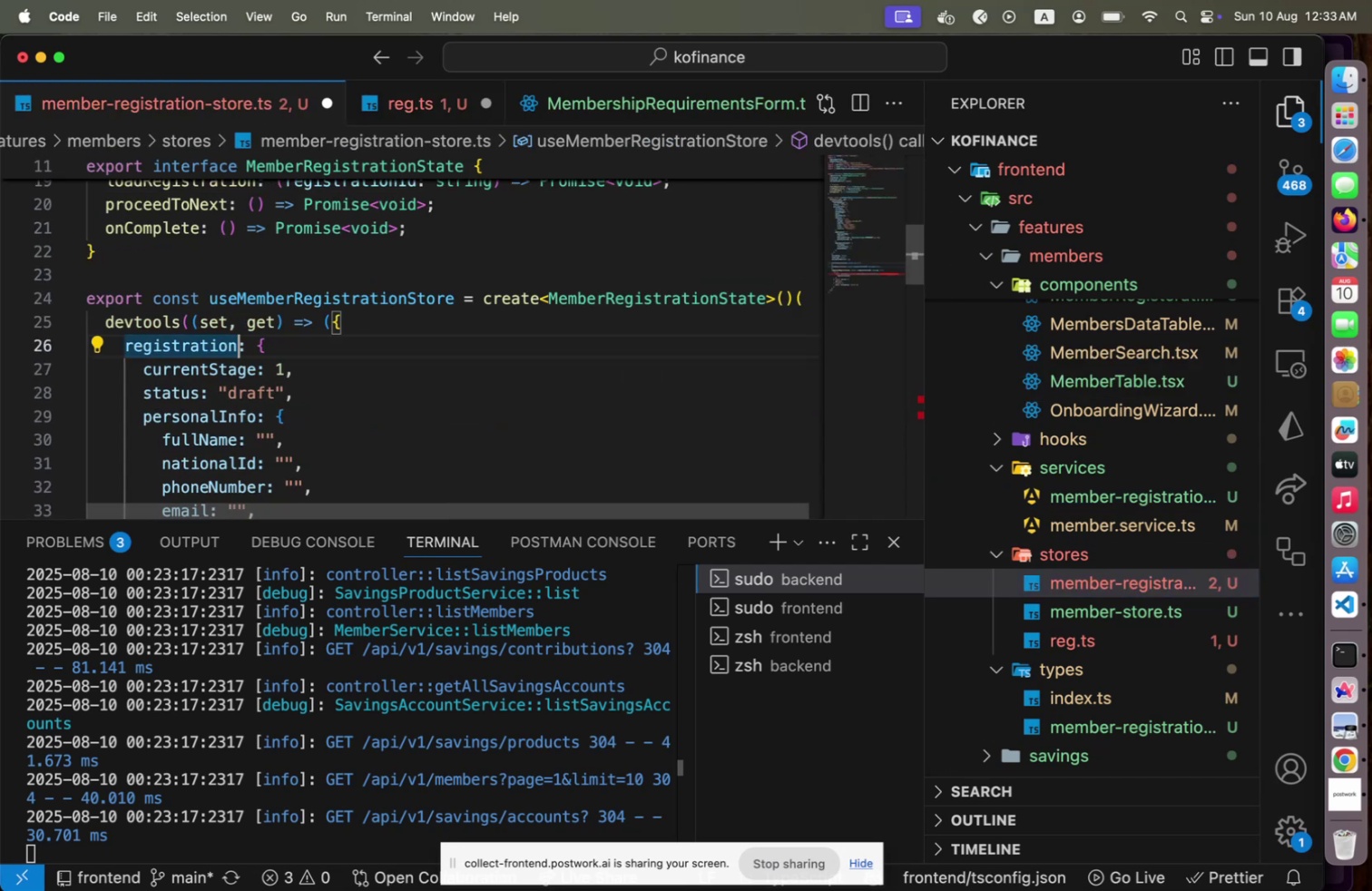 
type([Home]current)
 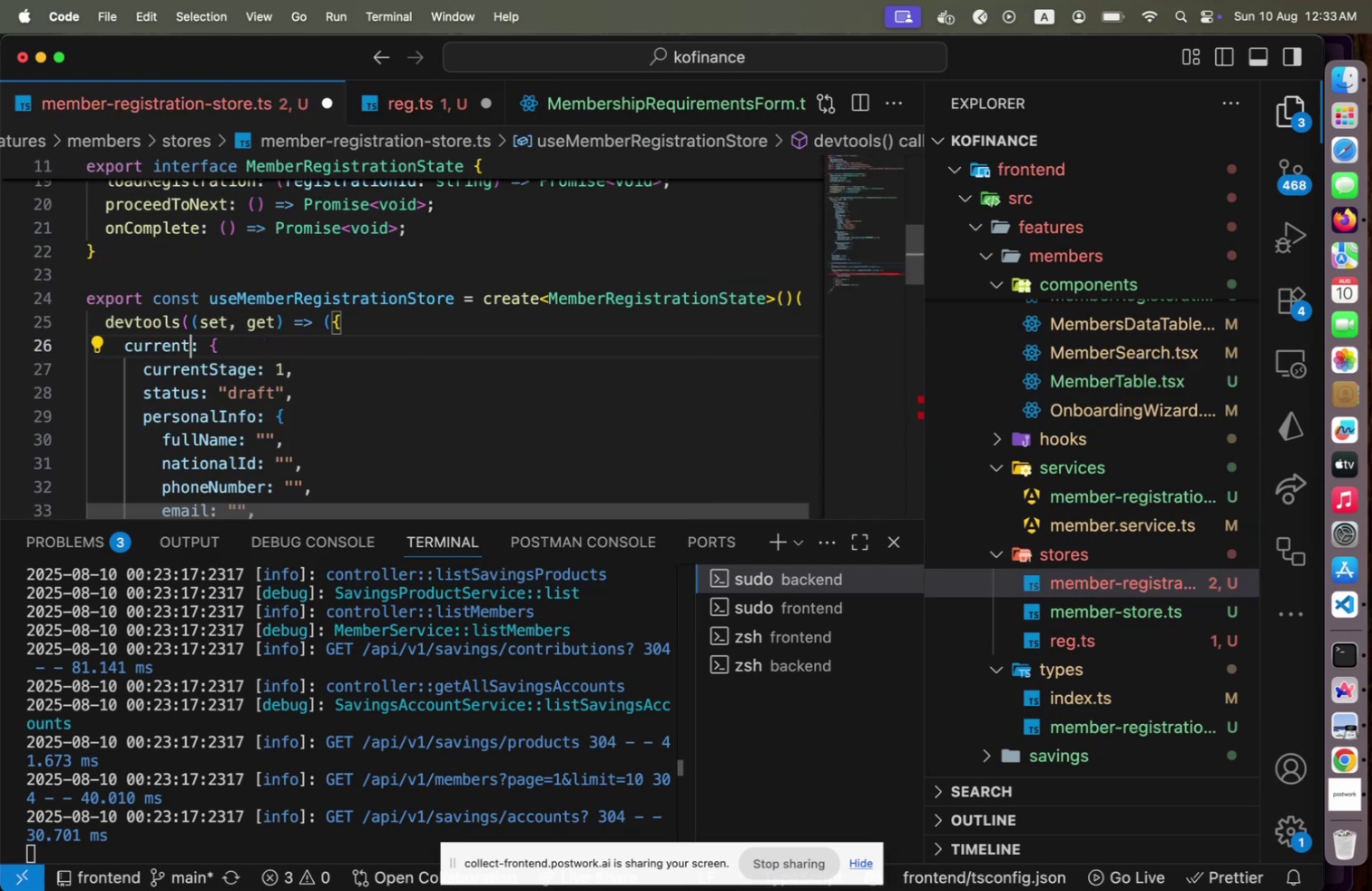 
key(ArrowRight)
 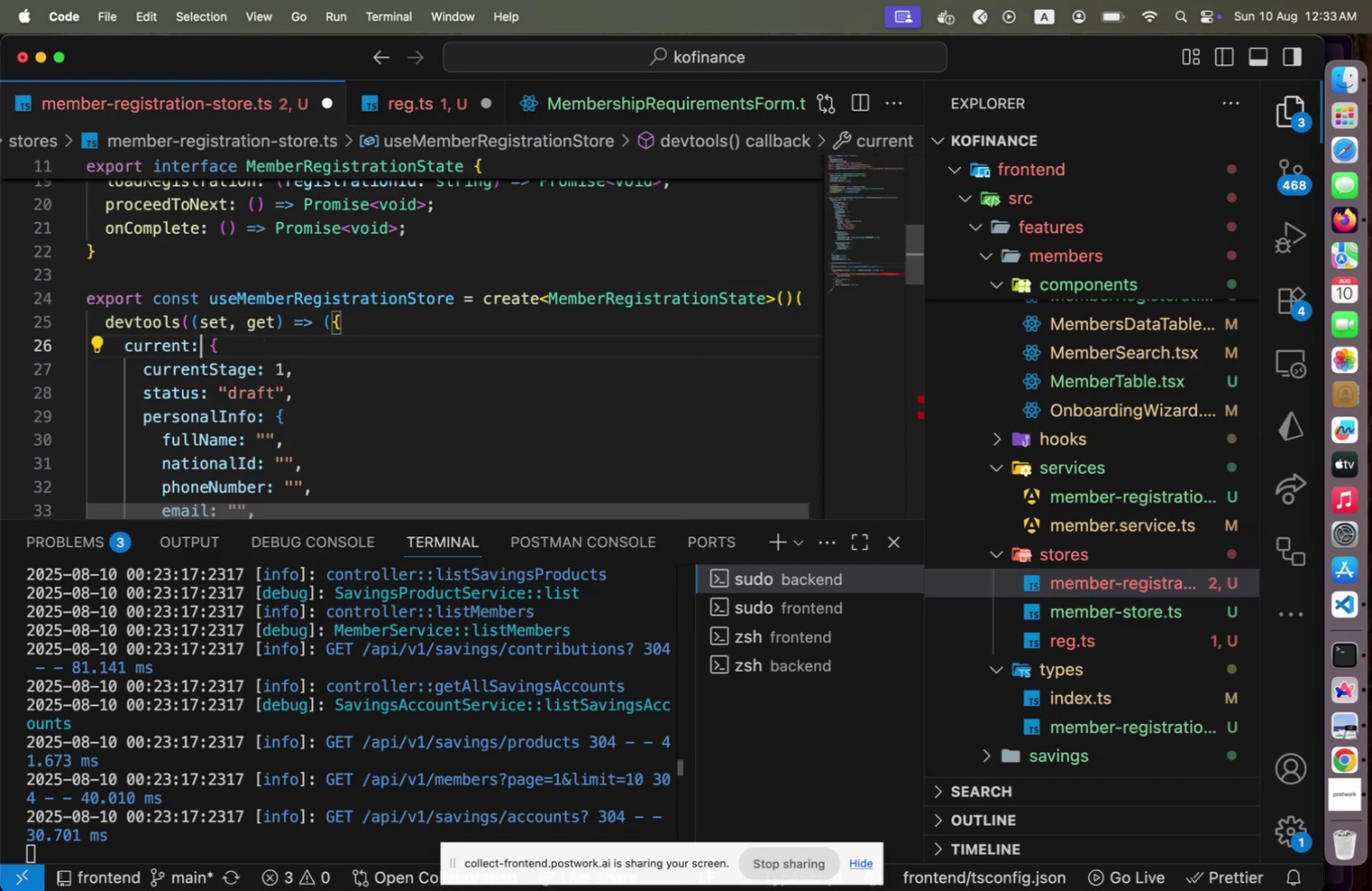 
key(ArrowDown)
 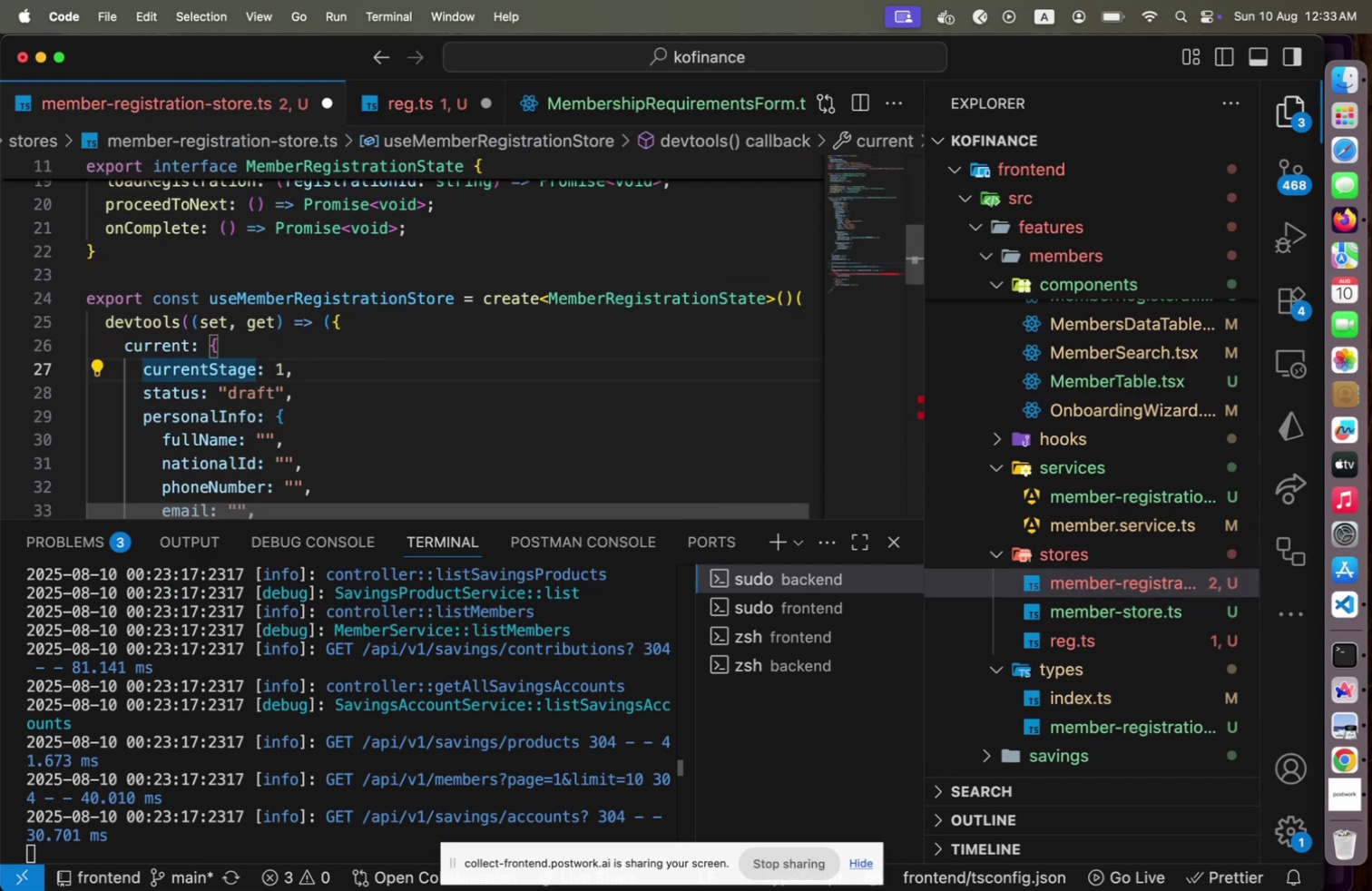 
key(Meta+CommandLeft)
 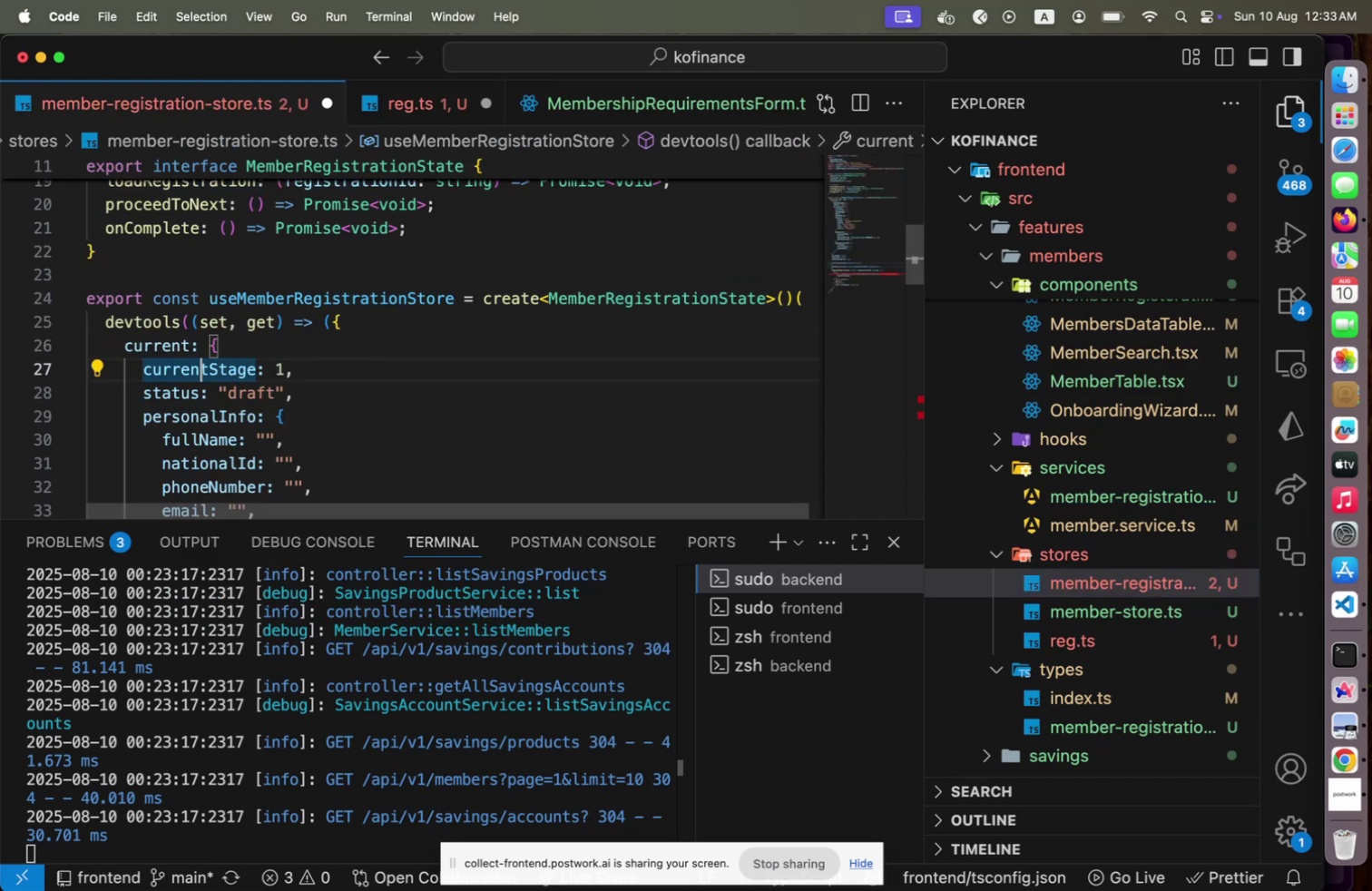 
key(Meta+Z)
 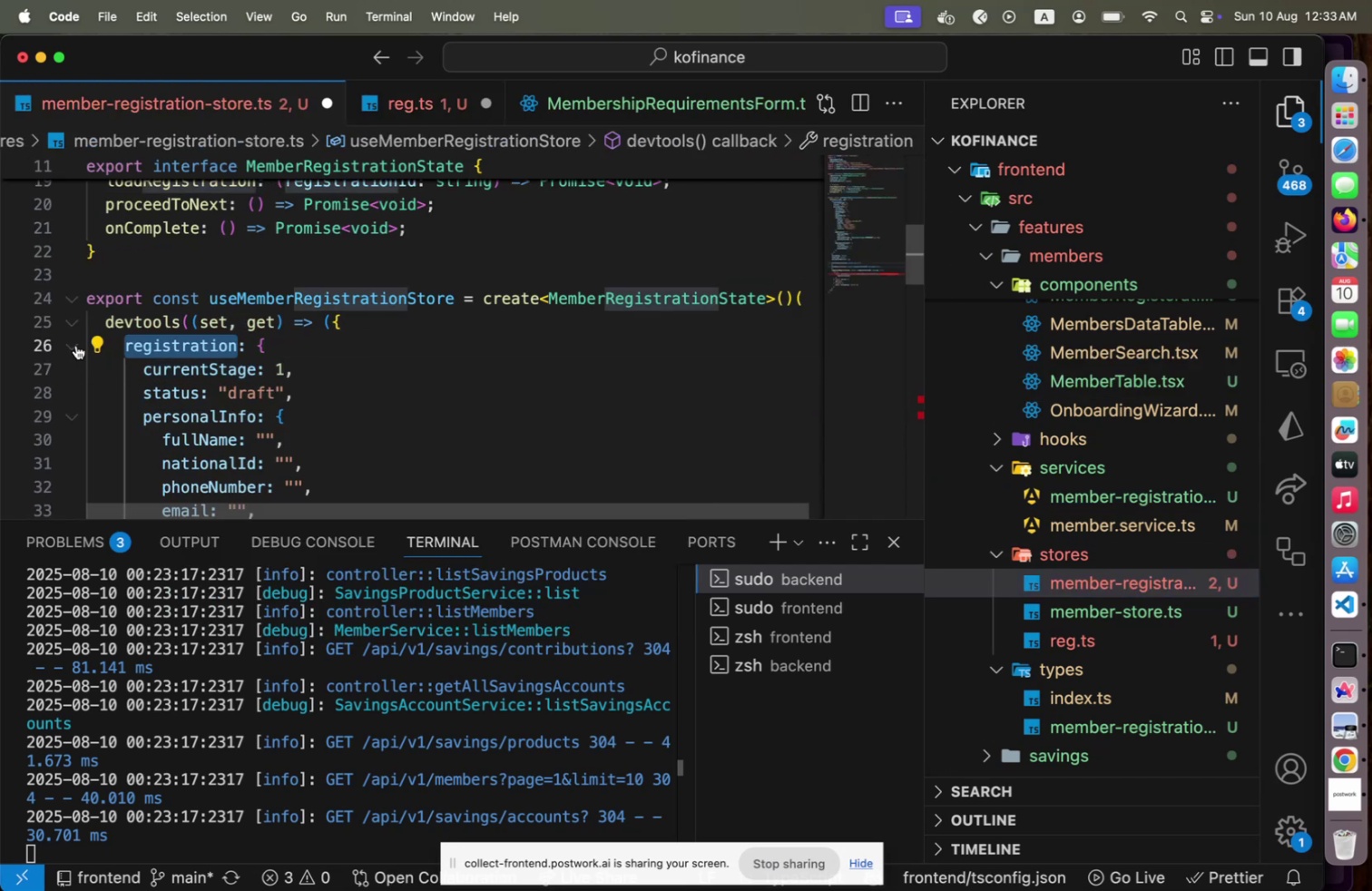 
left_click([65, 345])
 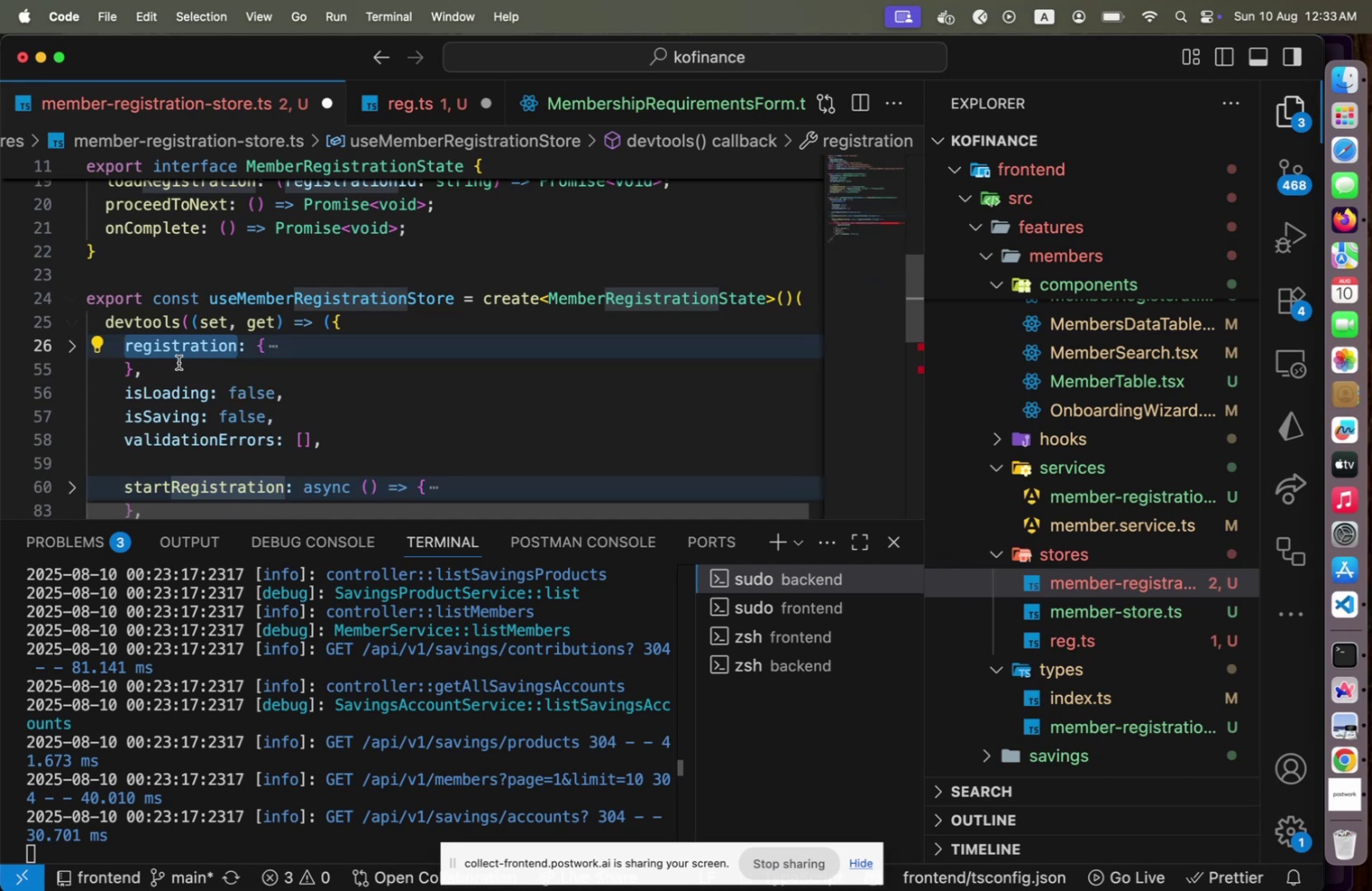 
left_click([179, 363])
 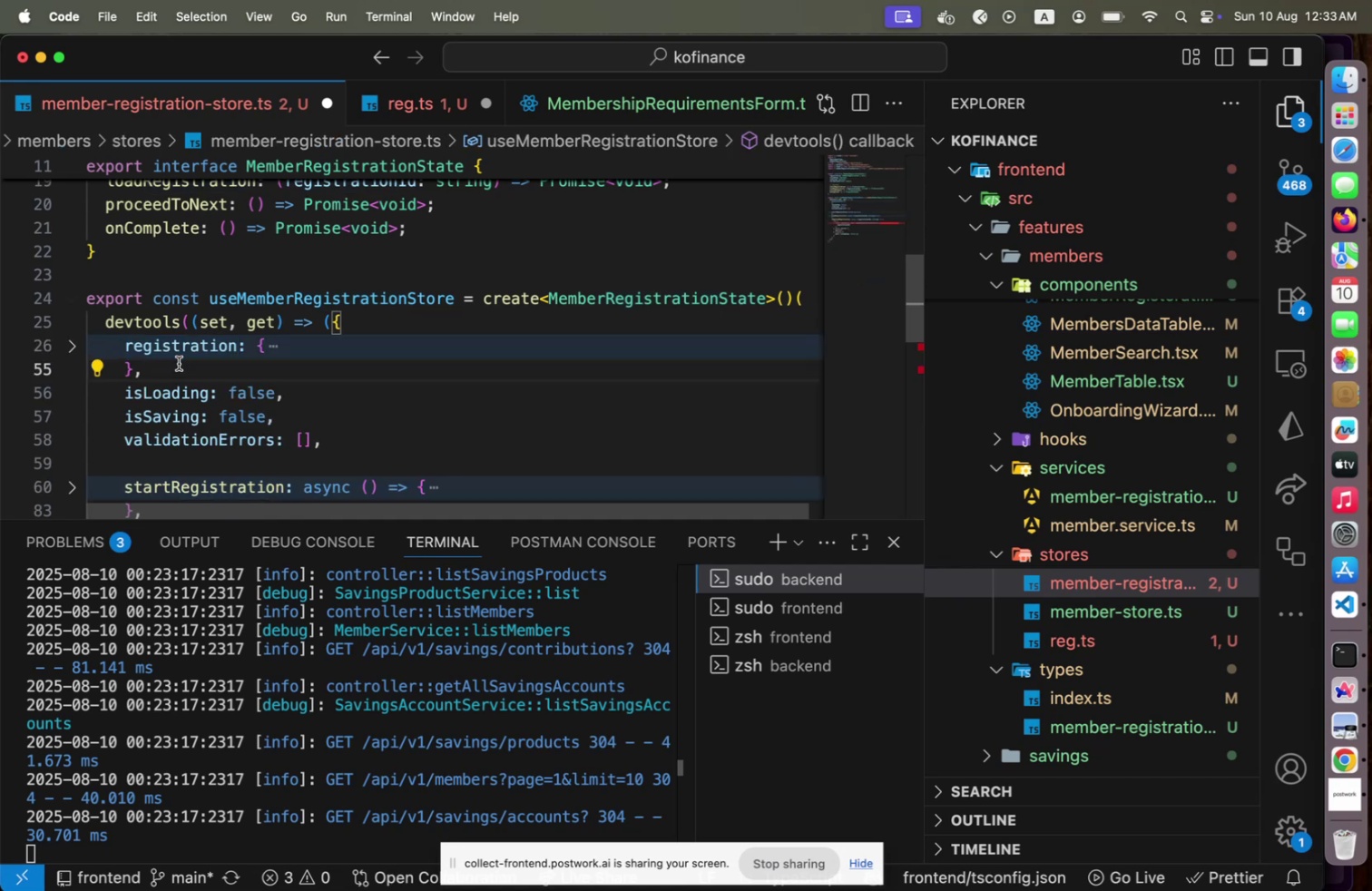 
key(ArrowDown)
 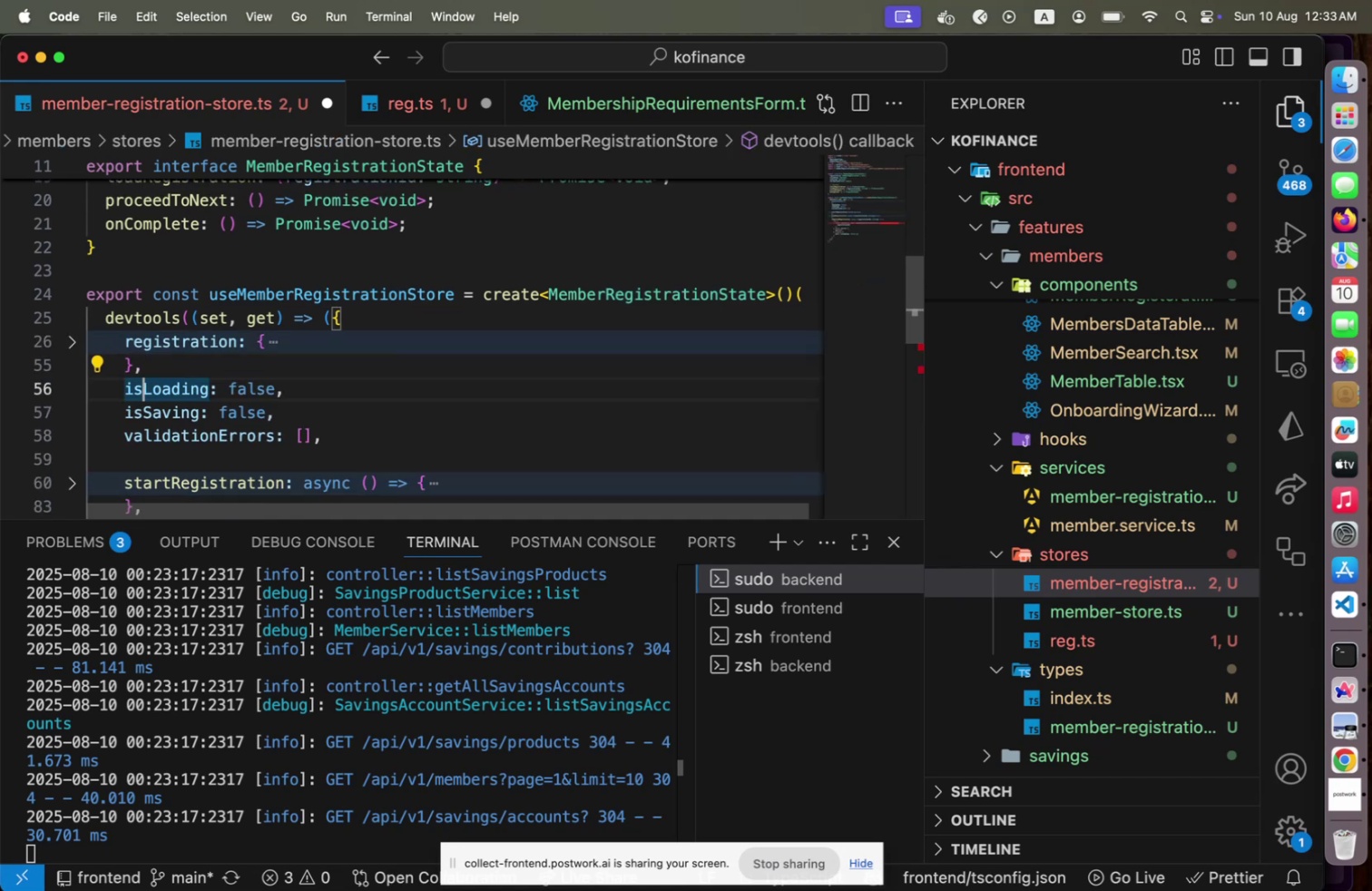 
key(ArrowDown)
 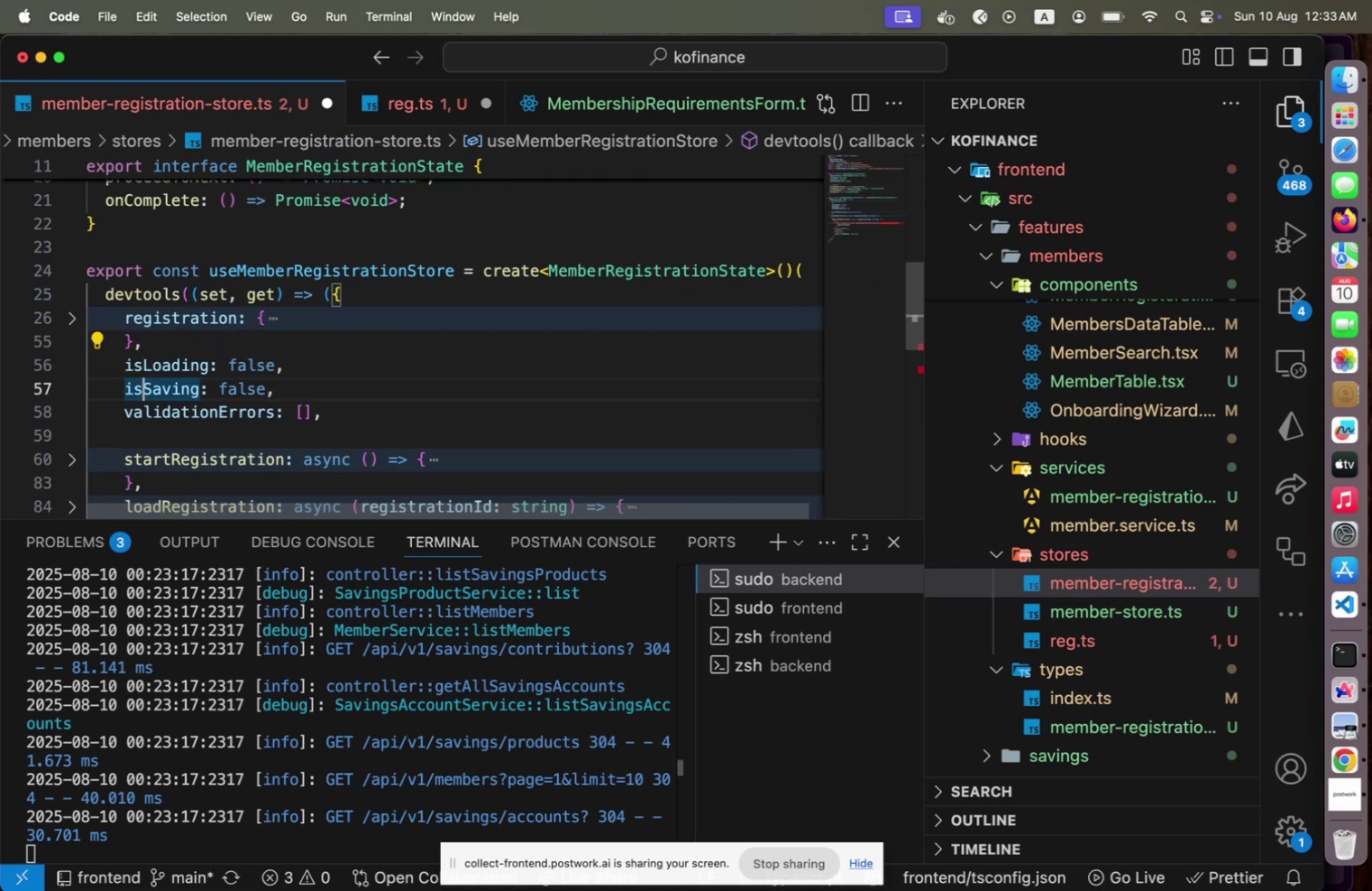 
key(ArrowDown)
 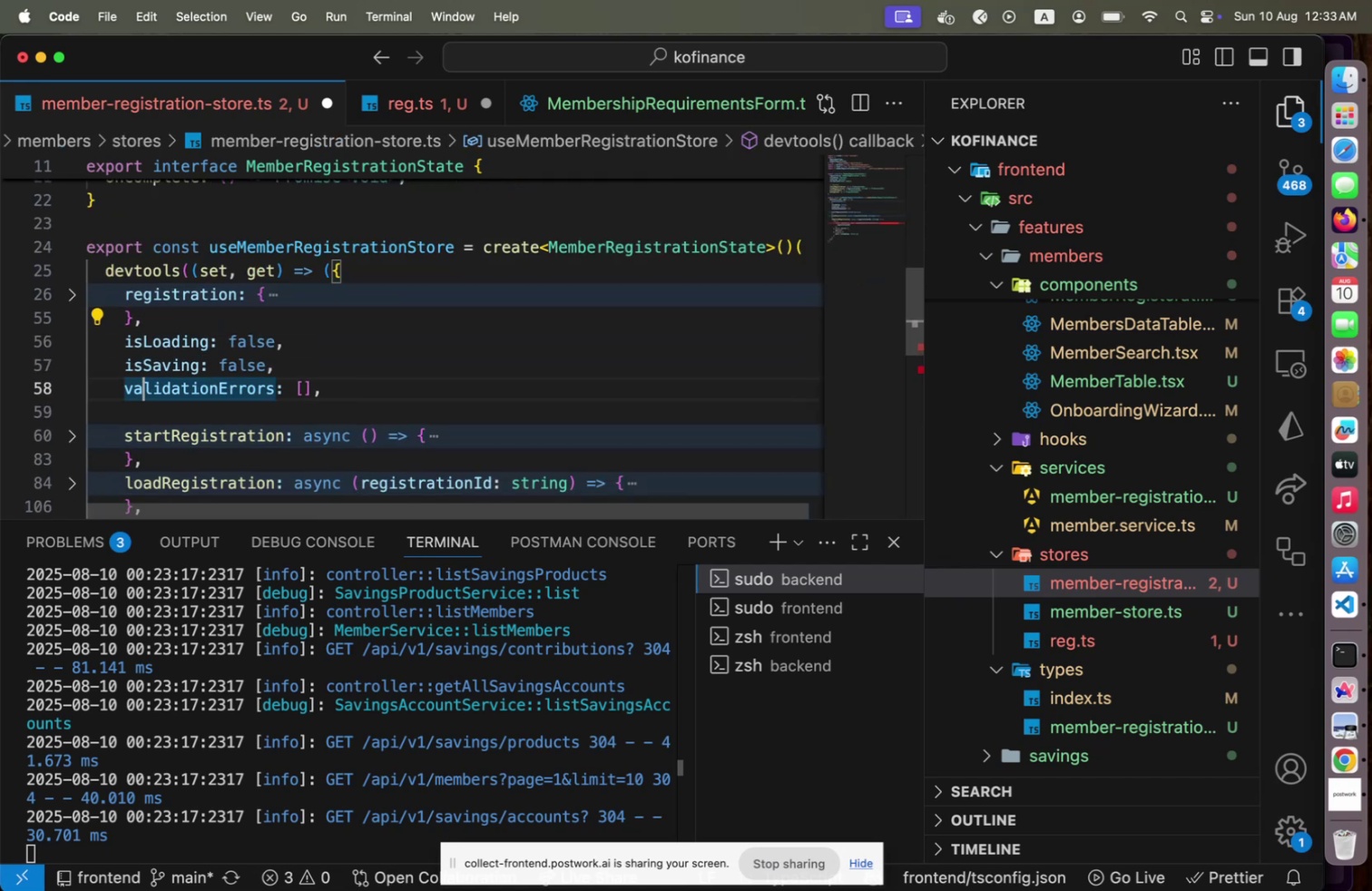 
key(ArrowDown)
 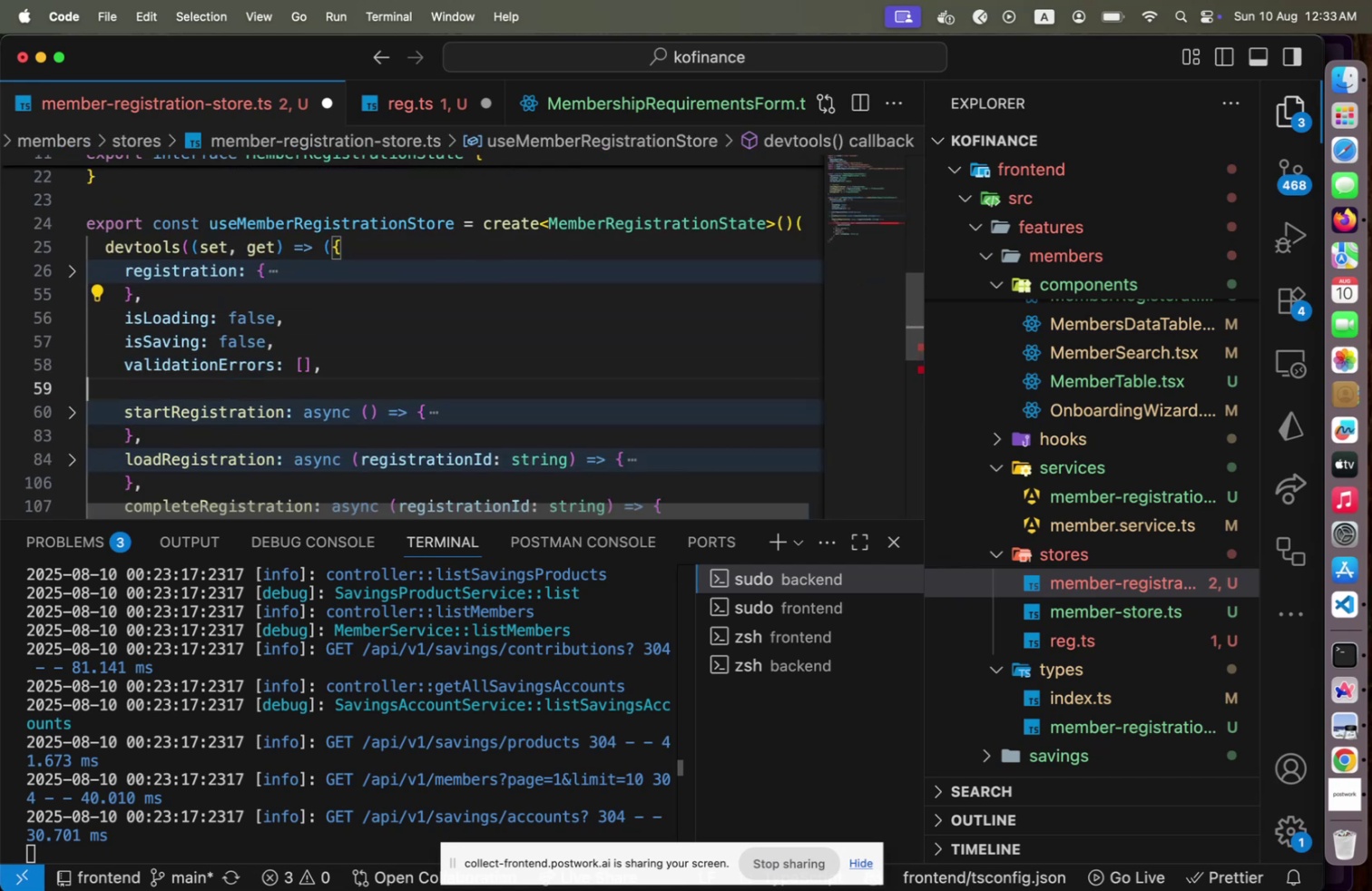 
key(ArrowDown)
 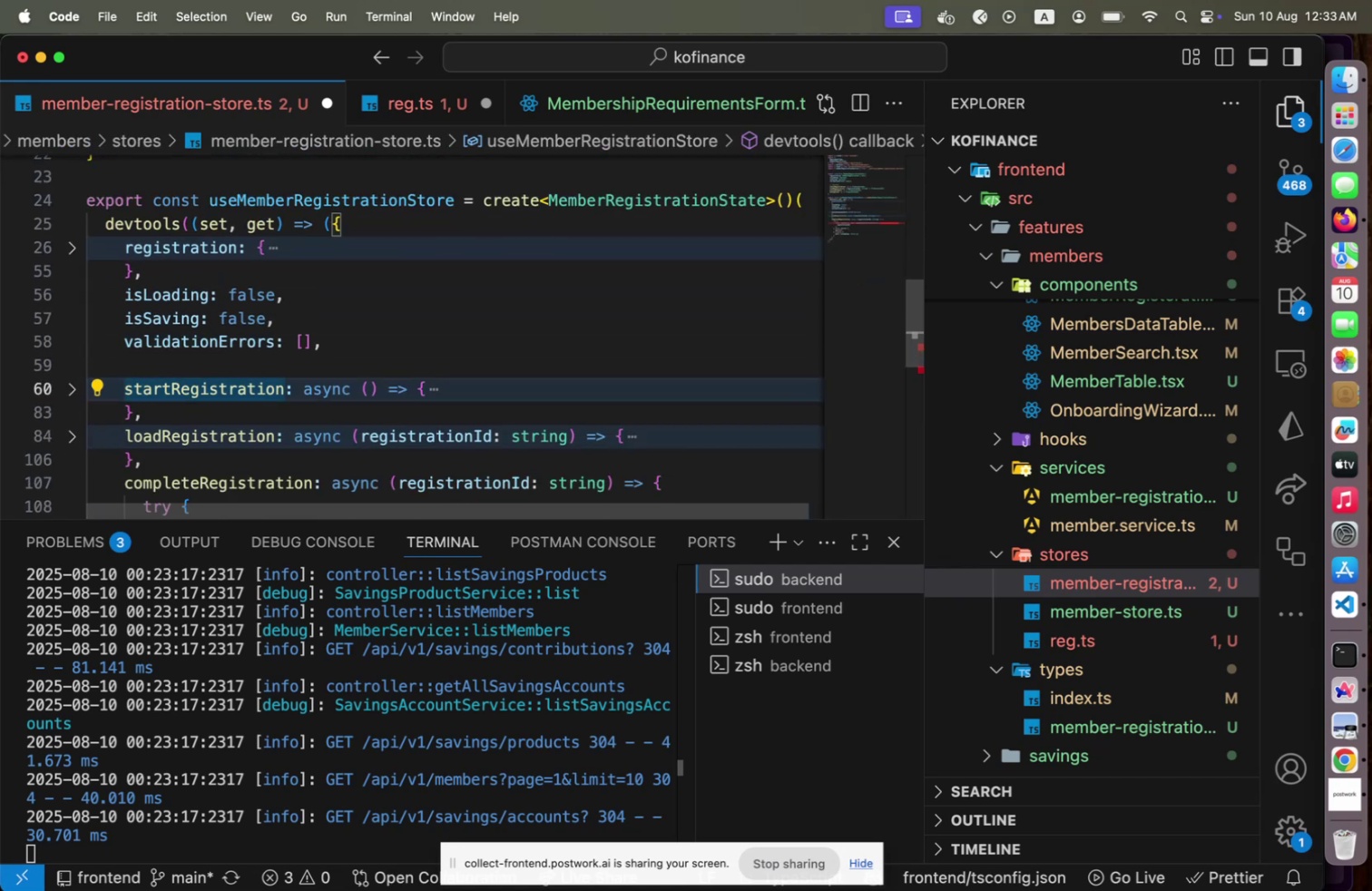 
scroll: coordinate [226, 346], scroll_direction: up, amount: 5.0
 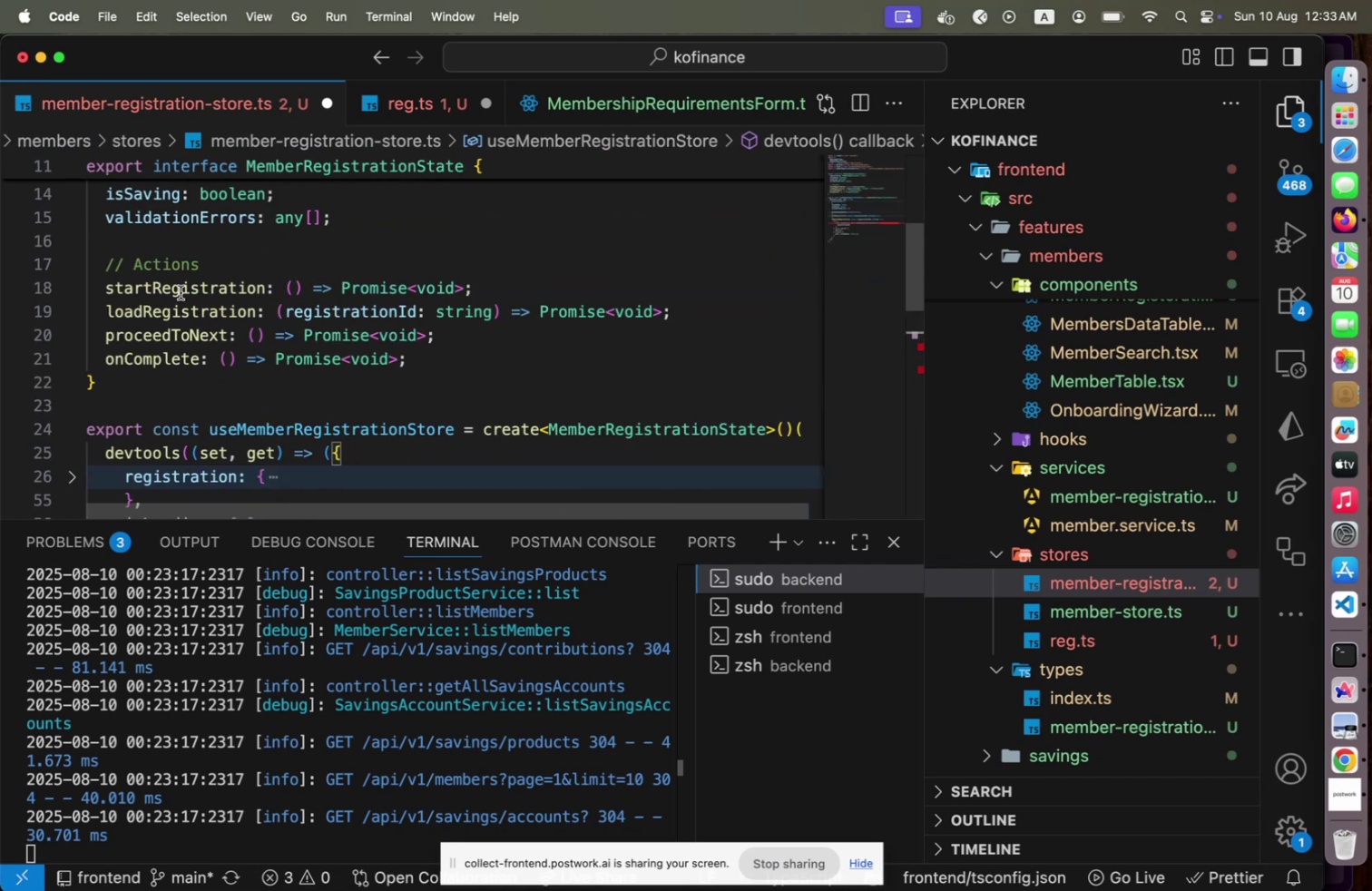 
left_click([181, 291])
 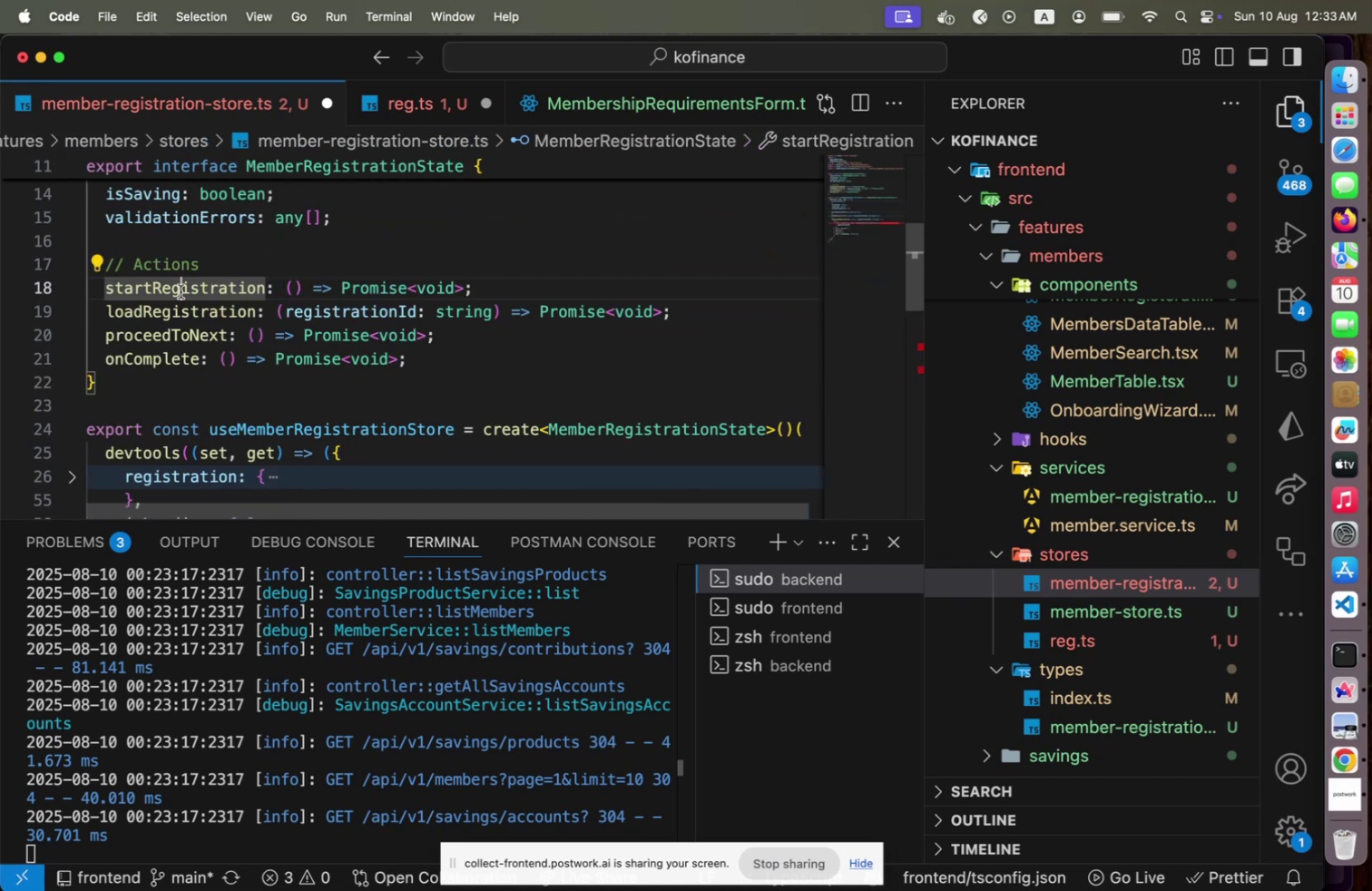 
key(Control+Shift+ArrowUp)
 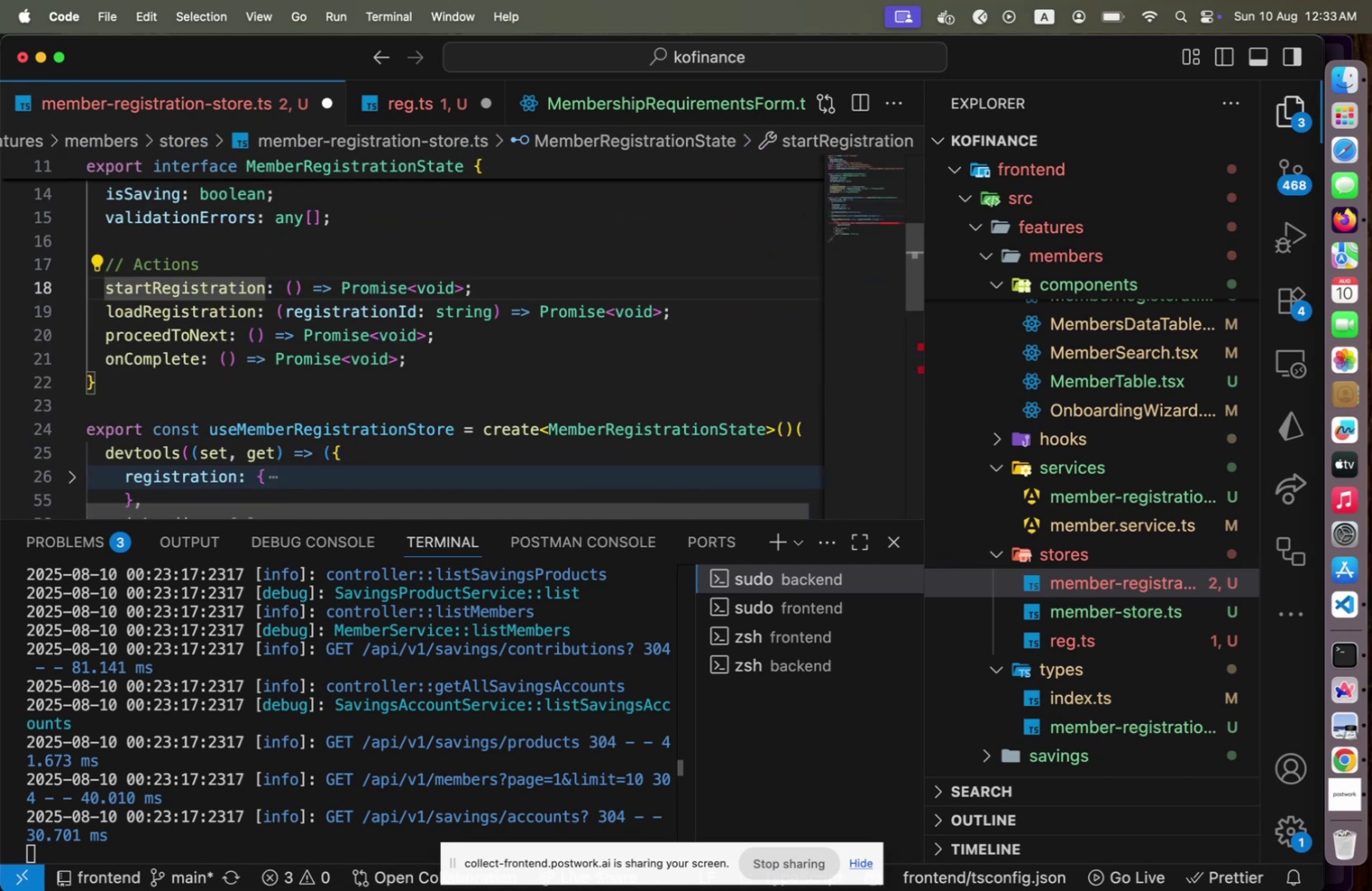 
key(ArrowLeft)
 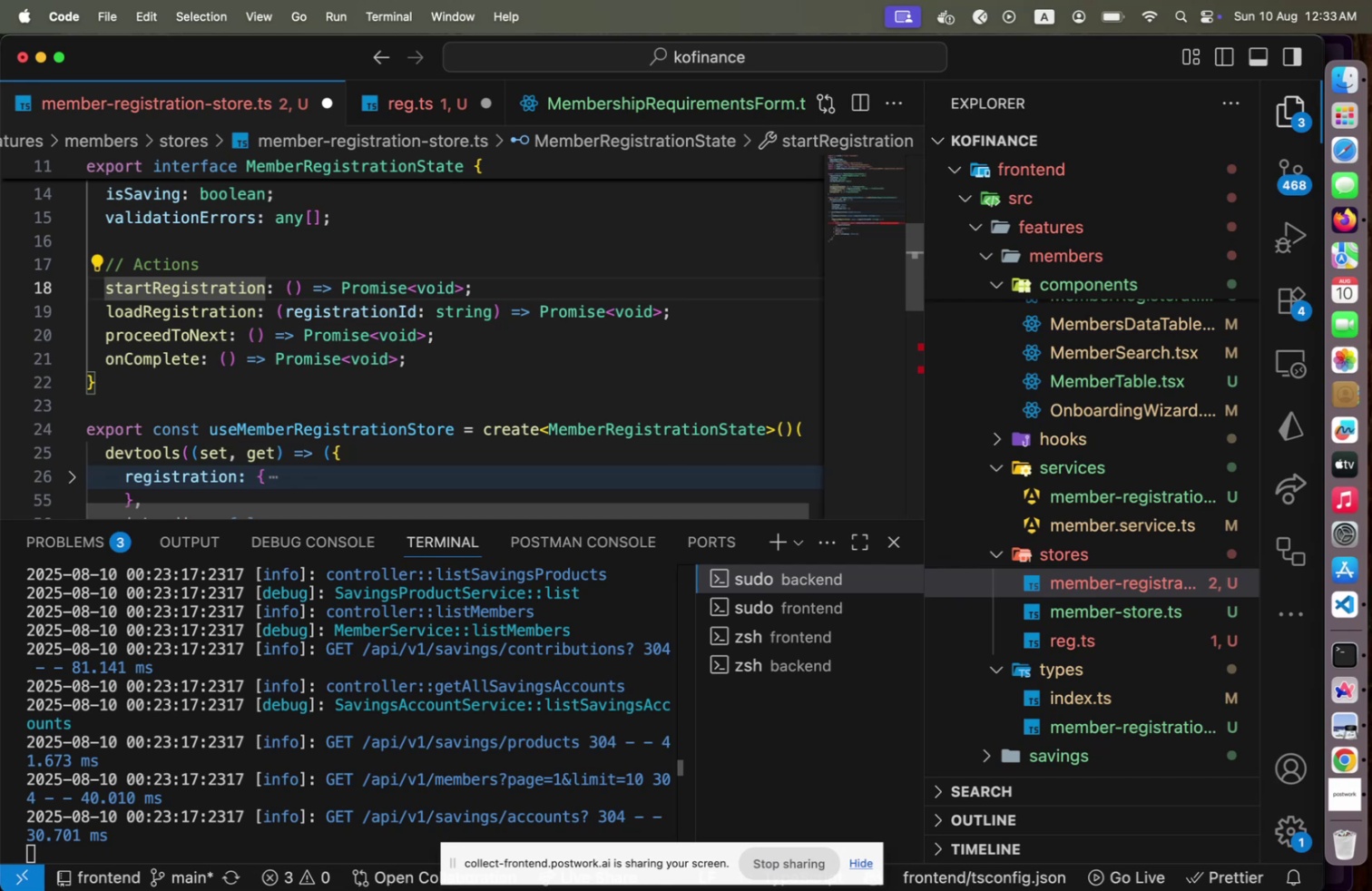 
key(Alt+Shift+OptionLeft)
 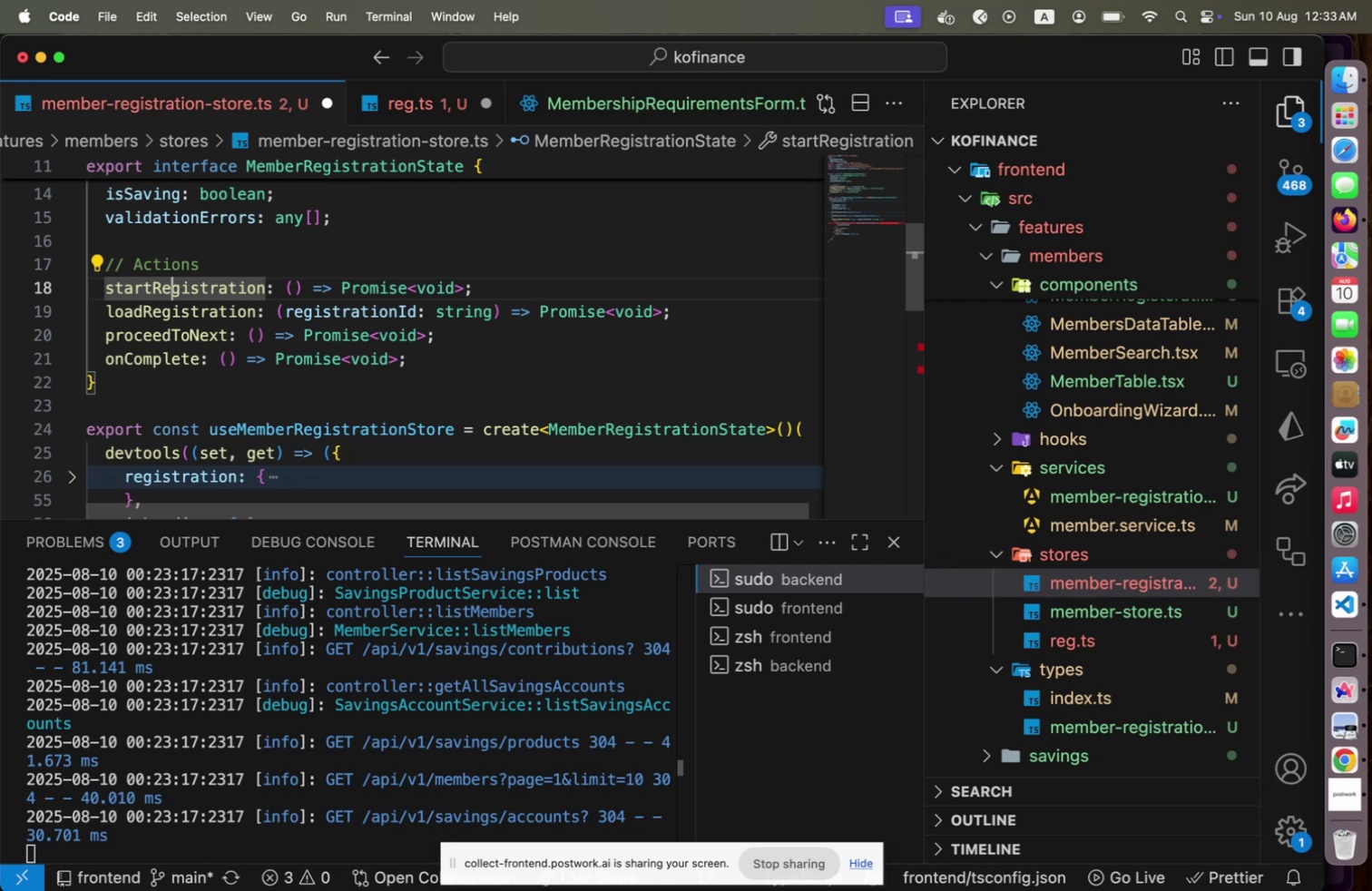 
key(Alt+Shift+ArrowUp)
 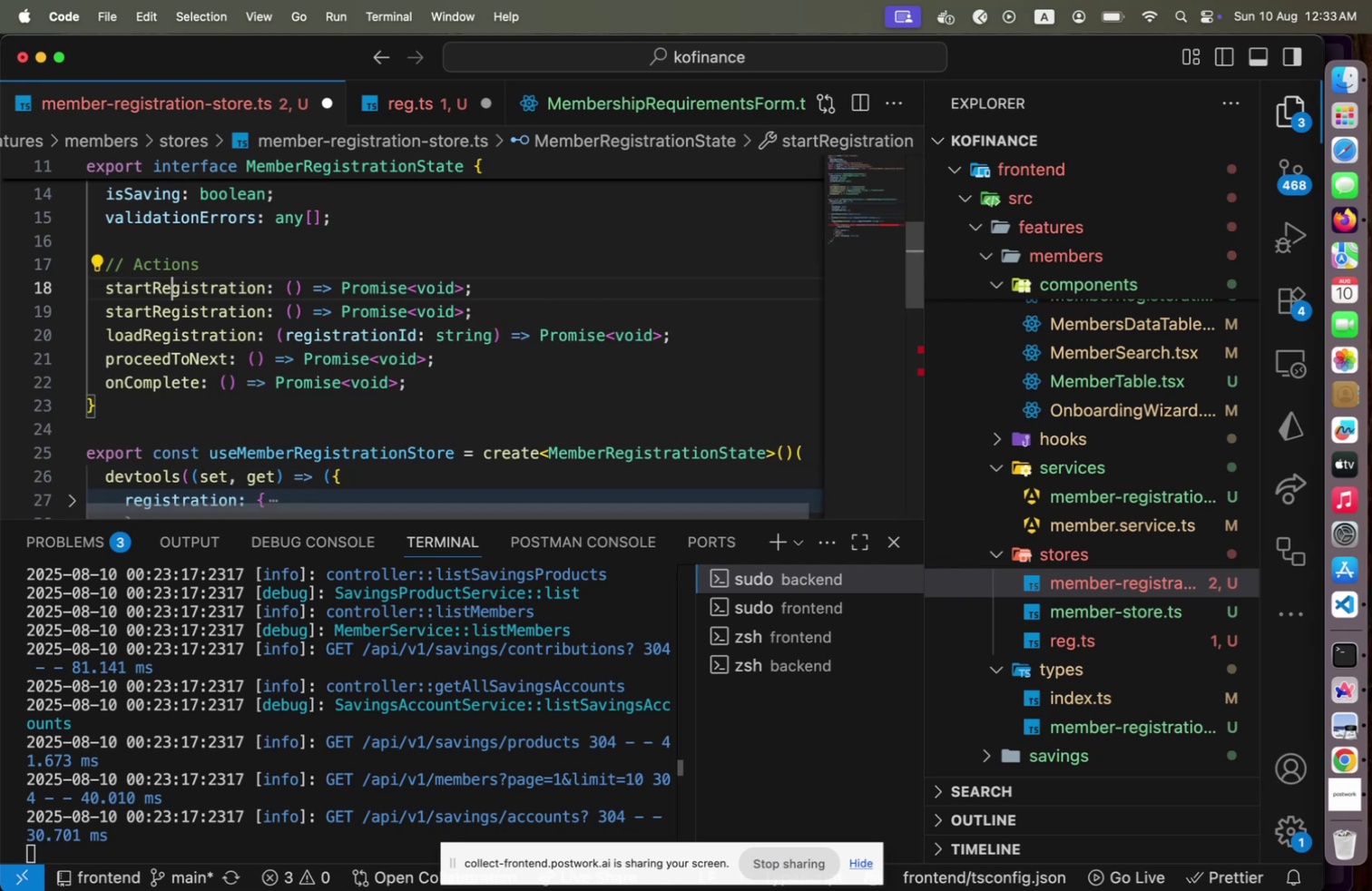 
key(ArrowLeft)
 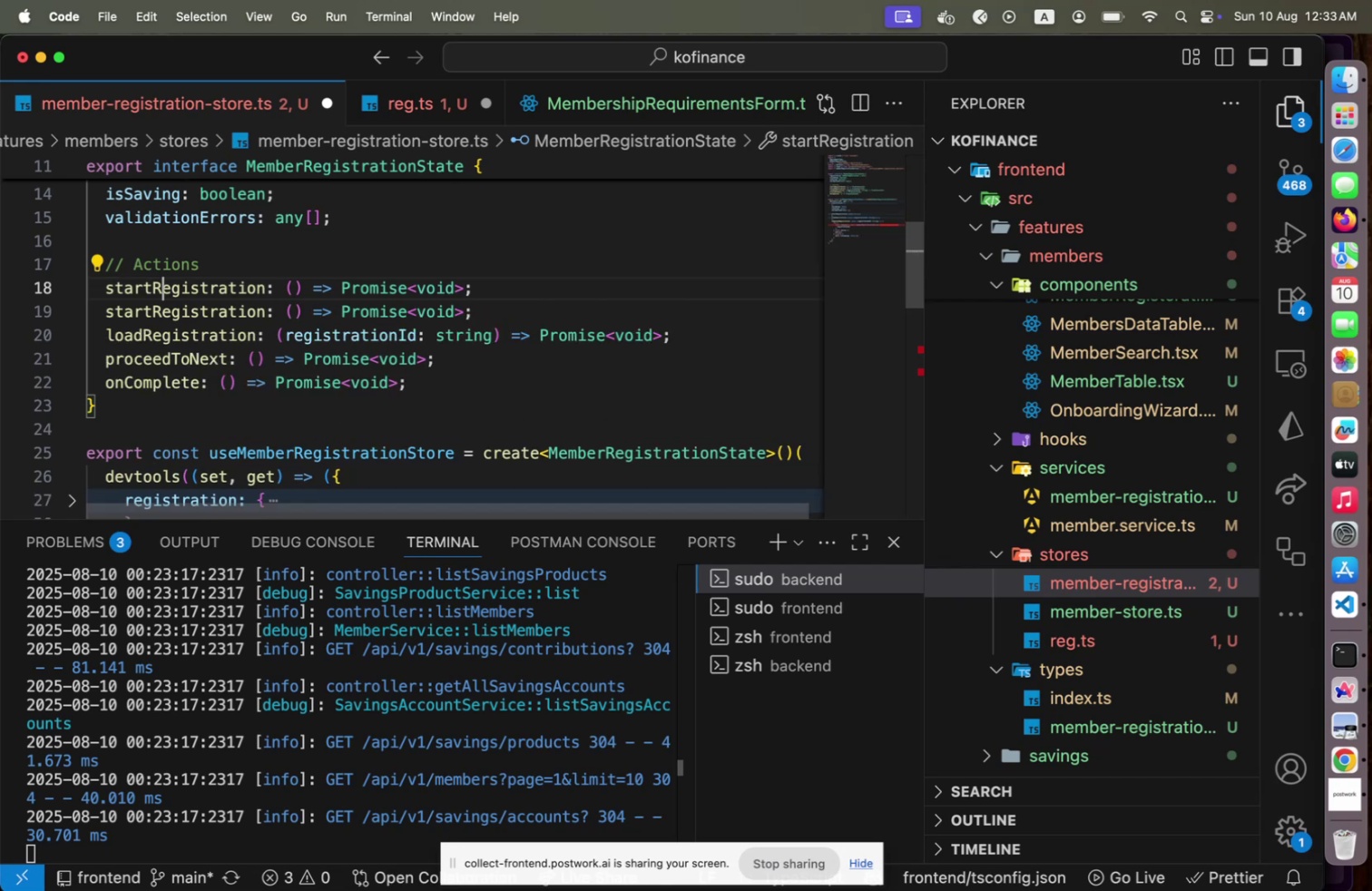 
key(ArrowLeft)
 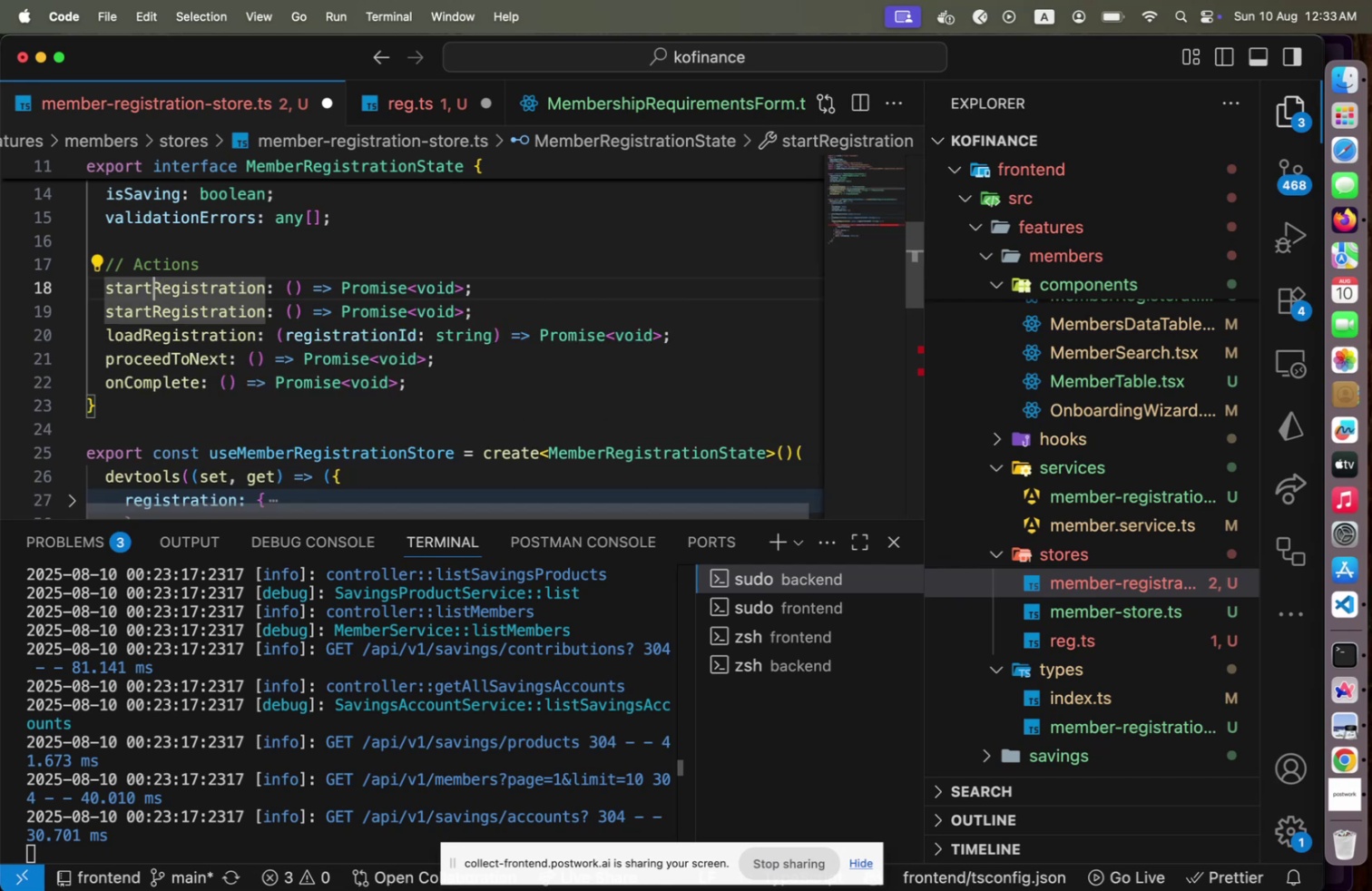 
hold_key(key=ShiftLeft, duration=0.55)
 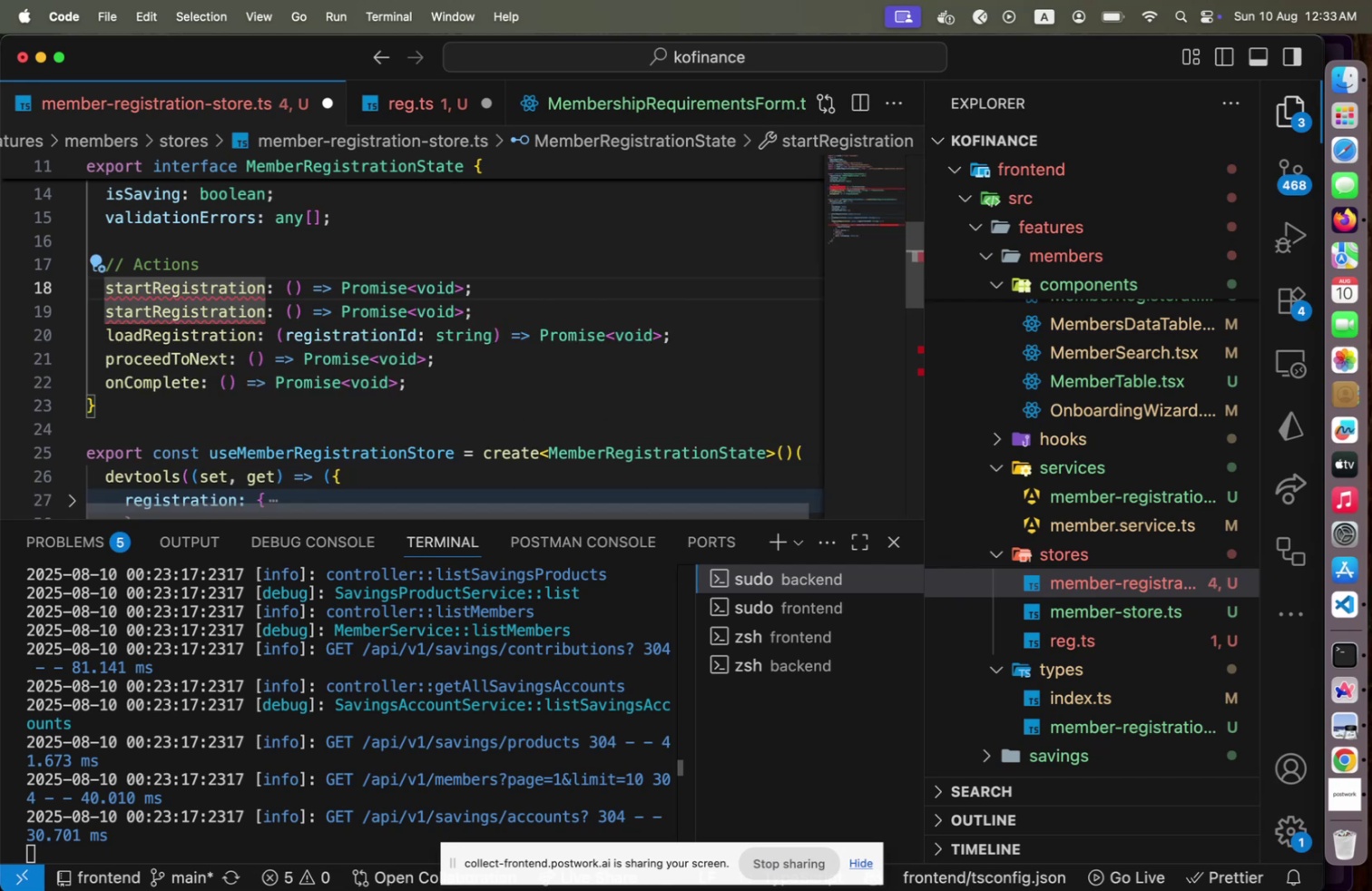 
hold_key(key=ArrowRight, duration=1.25)
 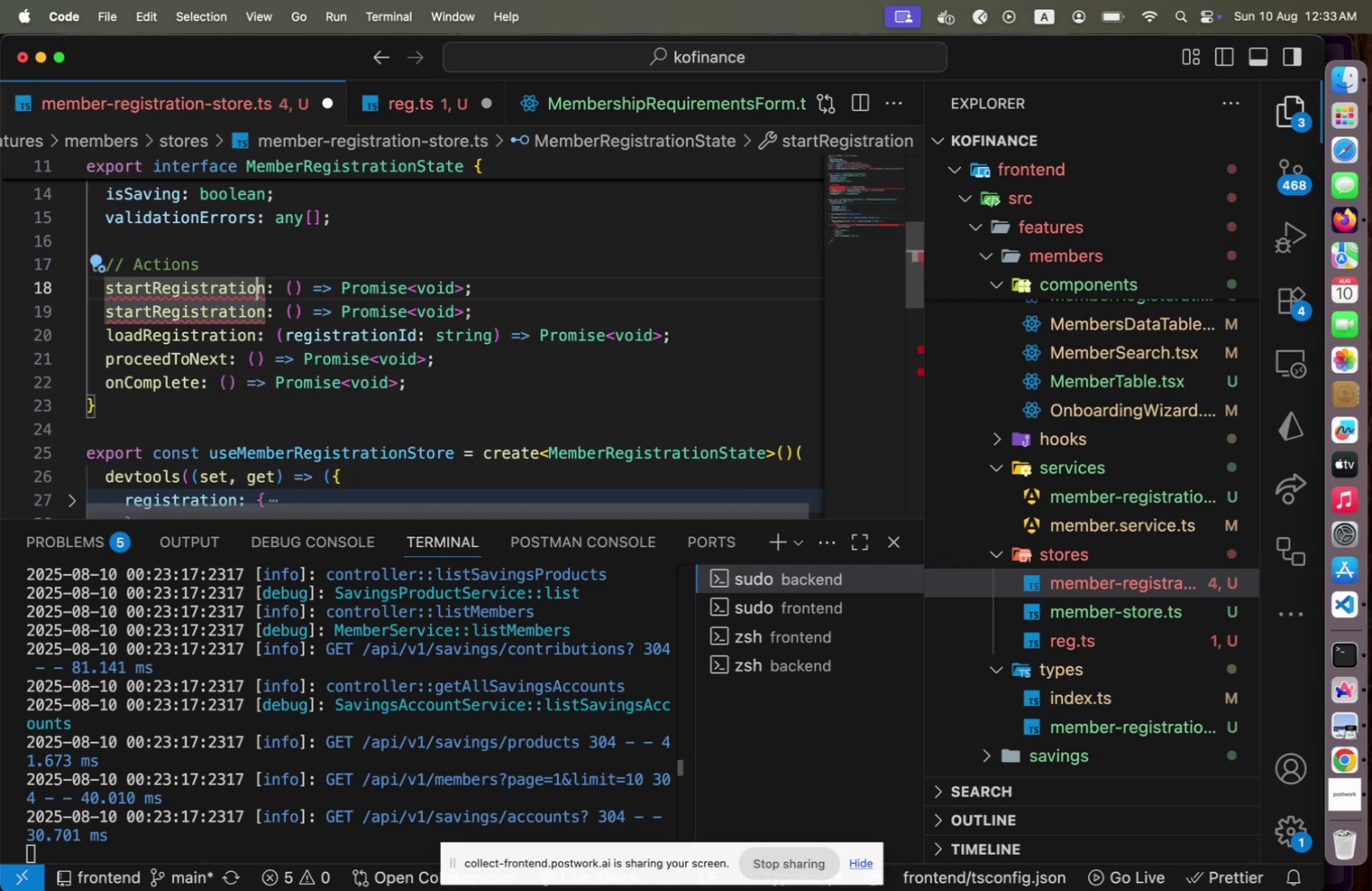 
key(ArrowRight)
 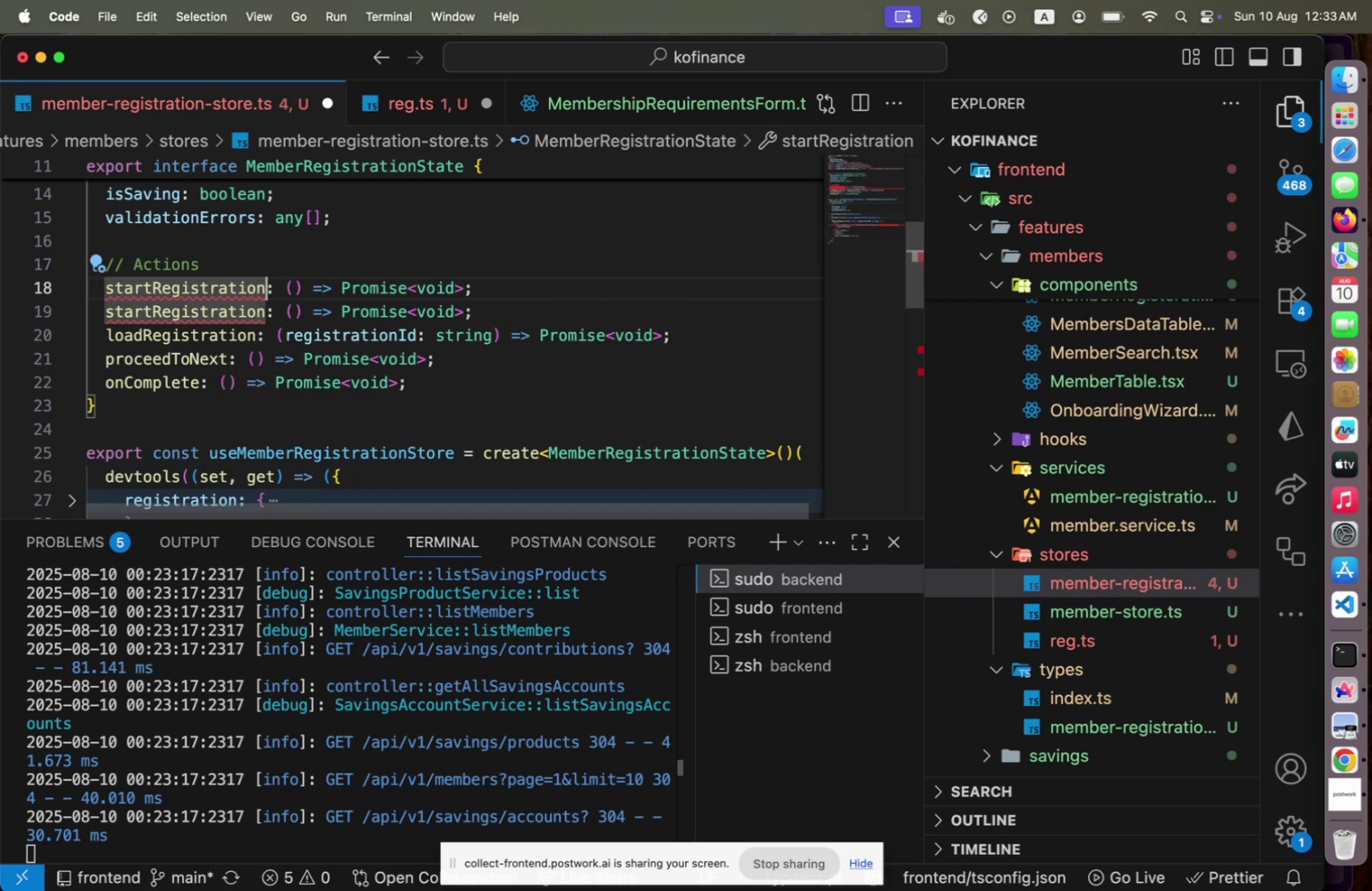 
type([Home]createDraft)
 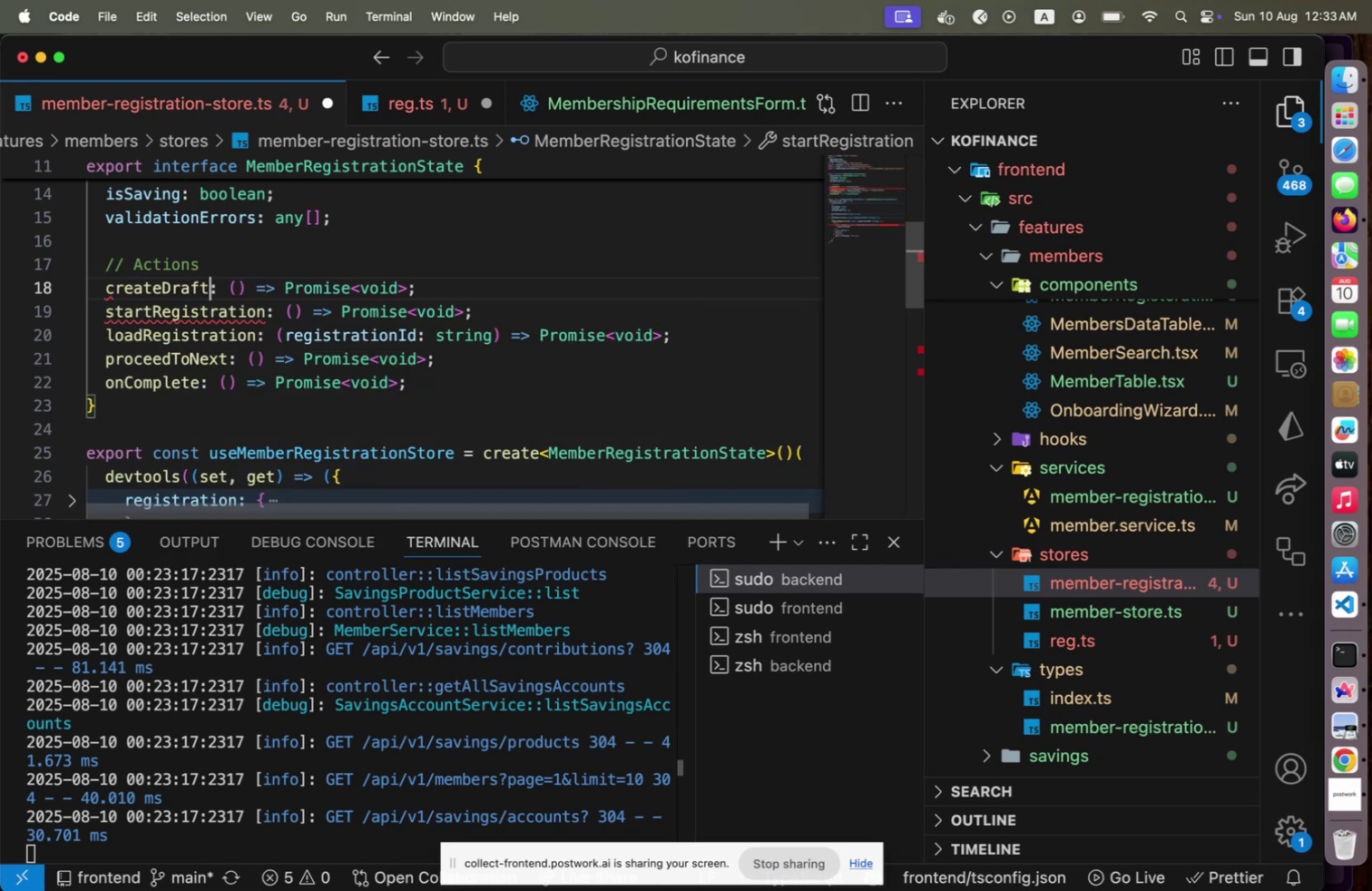 
key(ArrowRight)
 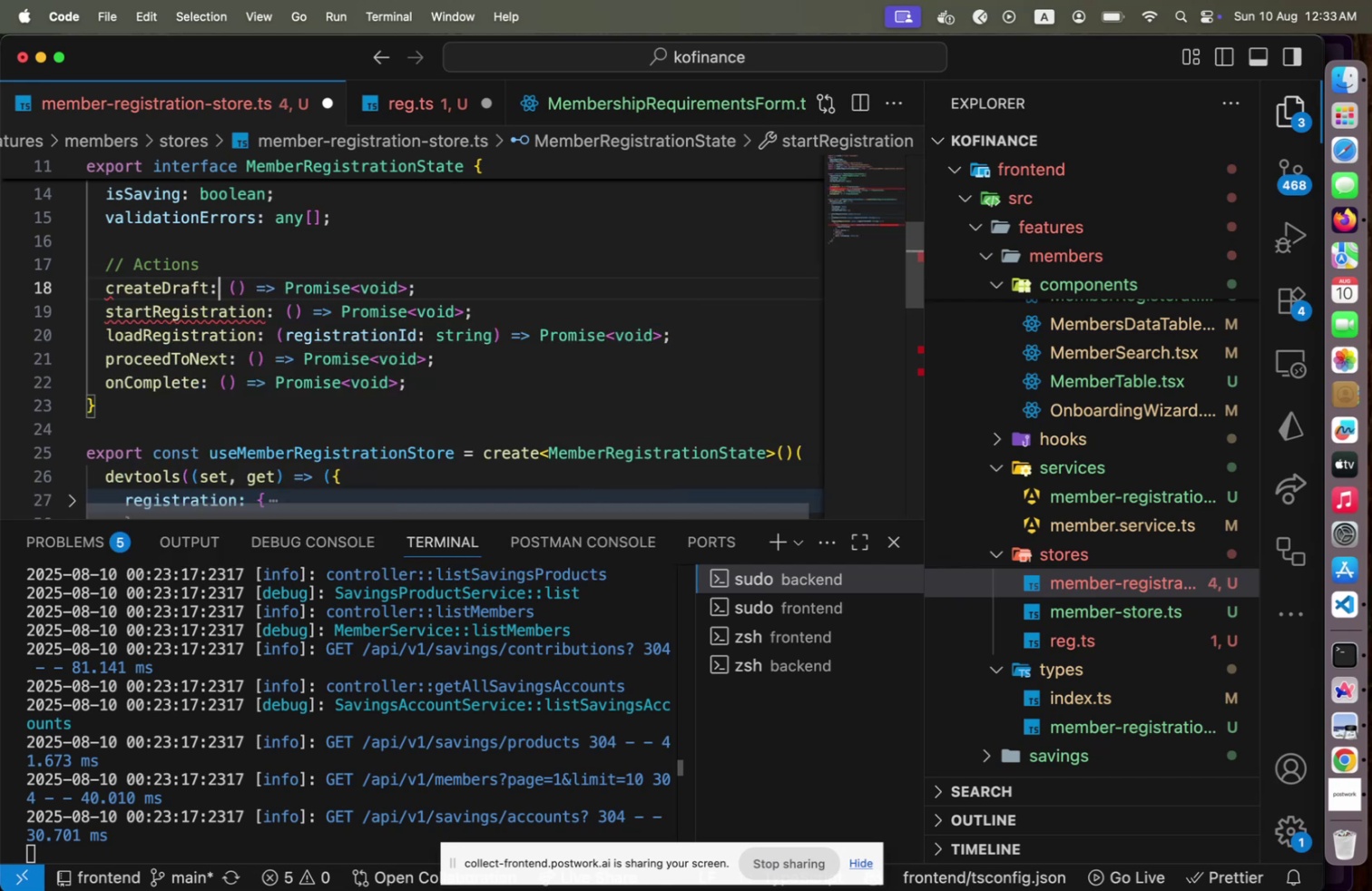 
key(ArrowDown)
 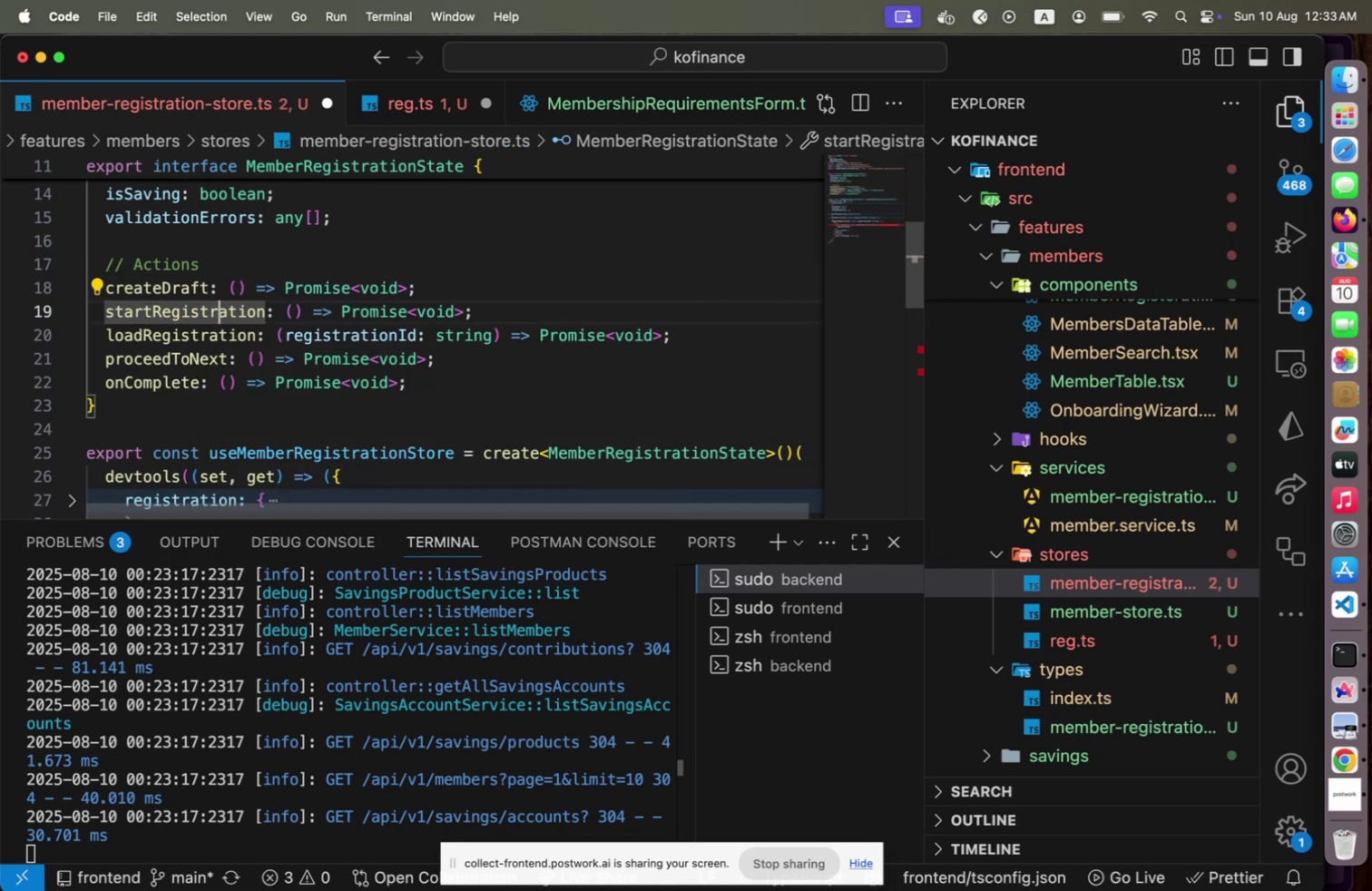 
key(ArrowUp)
 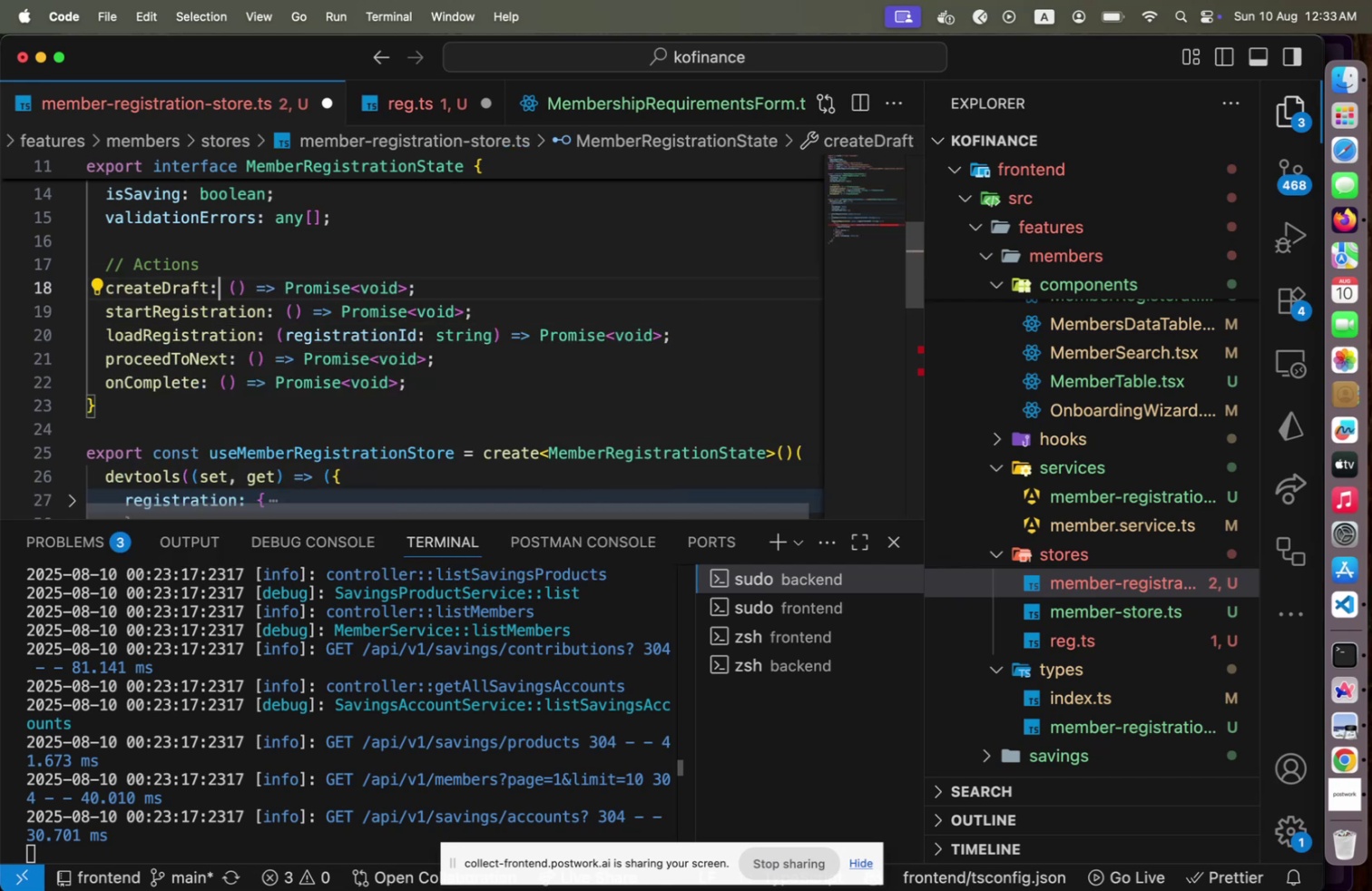 
key(ArrowDown)
 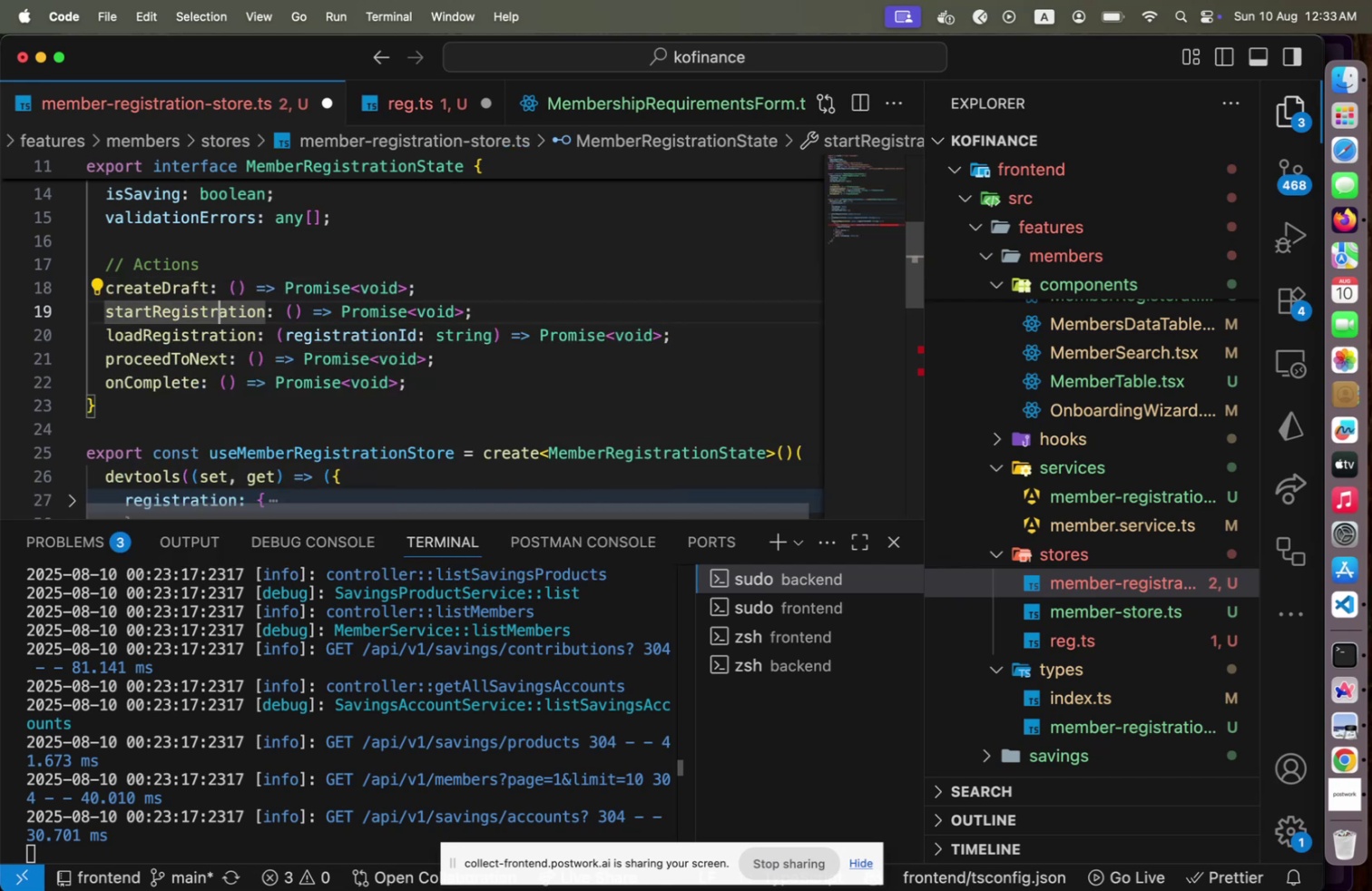 
key(ArrowUp)
 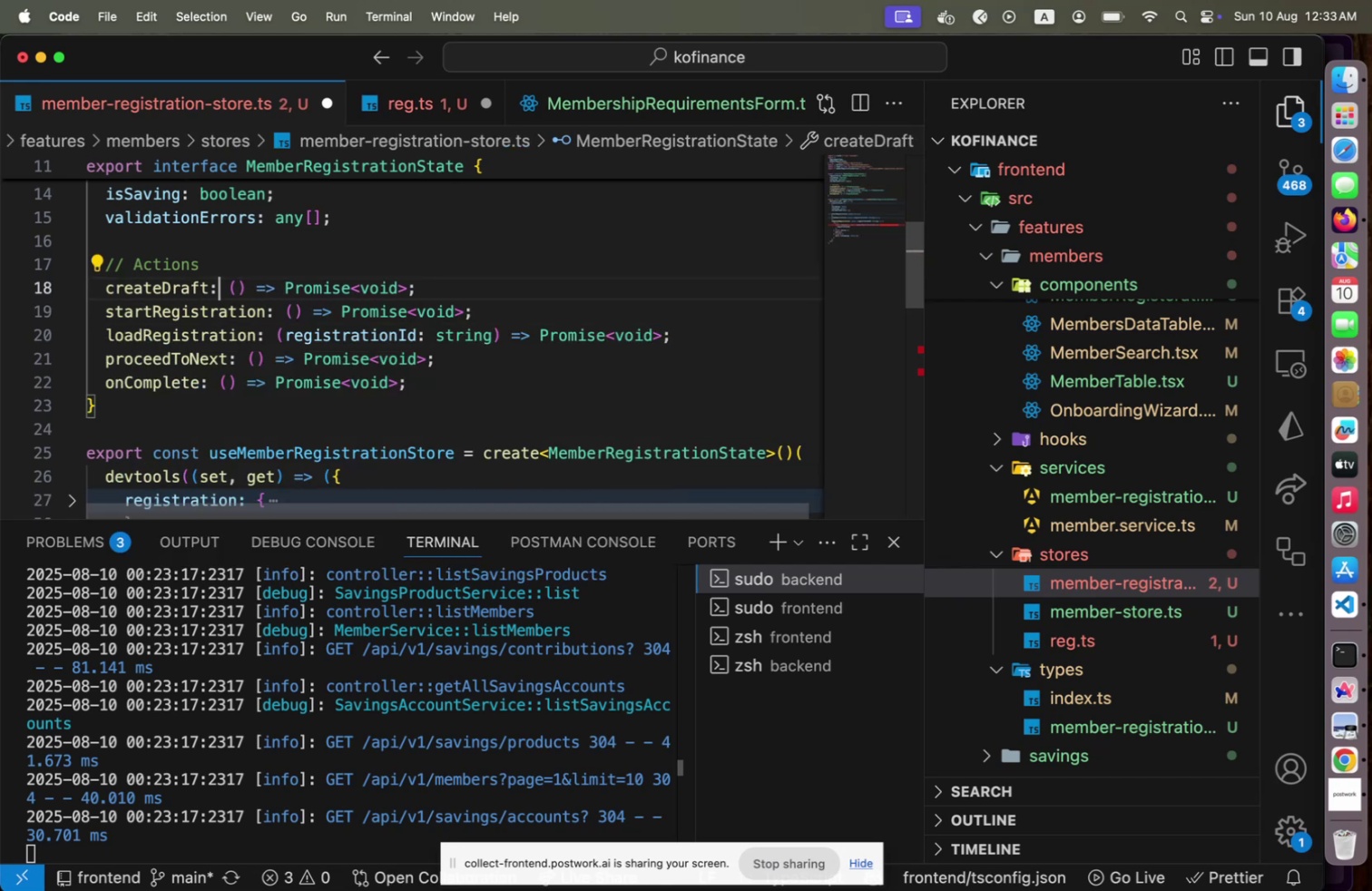 
key(Meta+CommandLeft)
 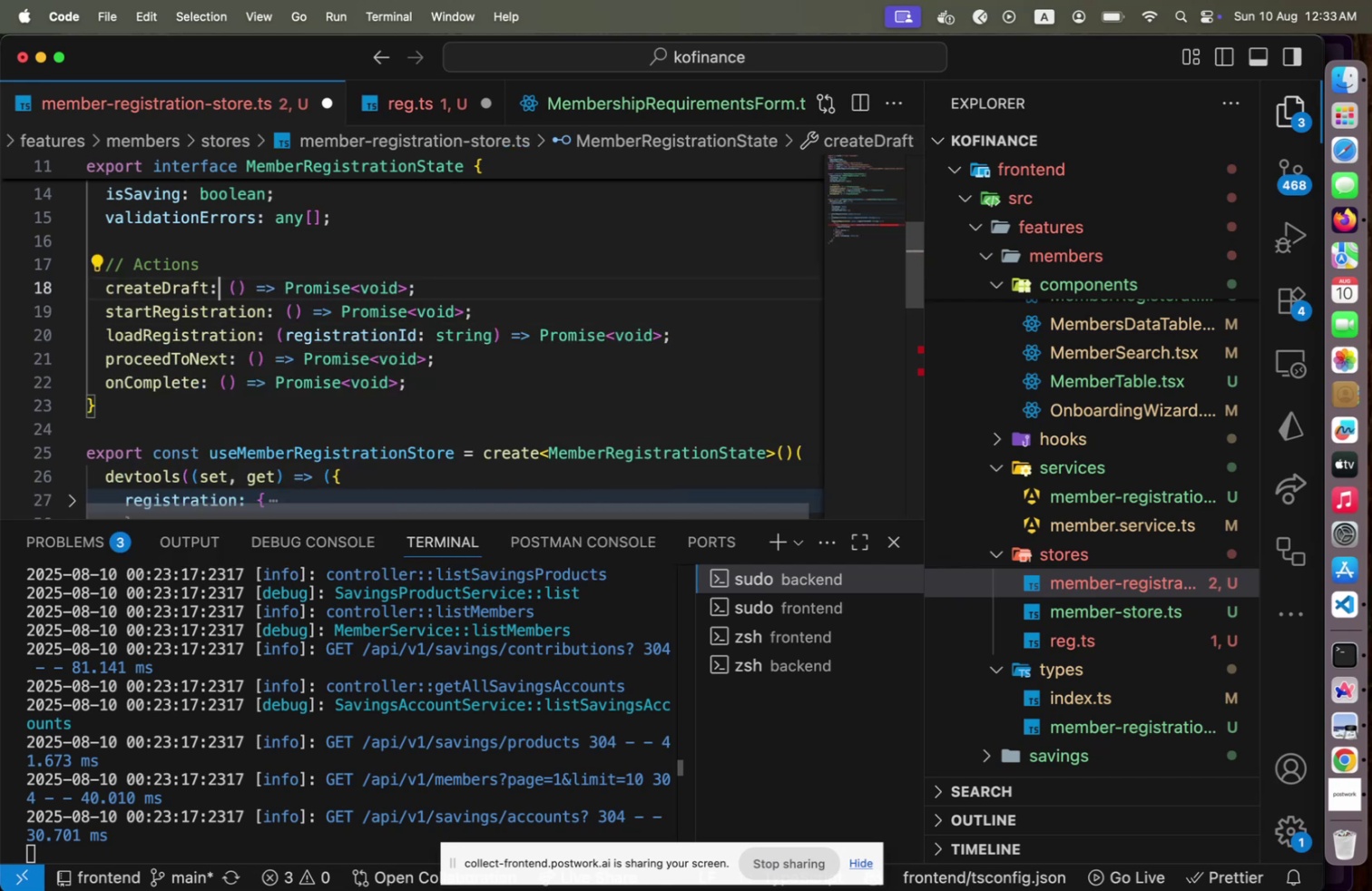 
key(Meta+S)
 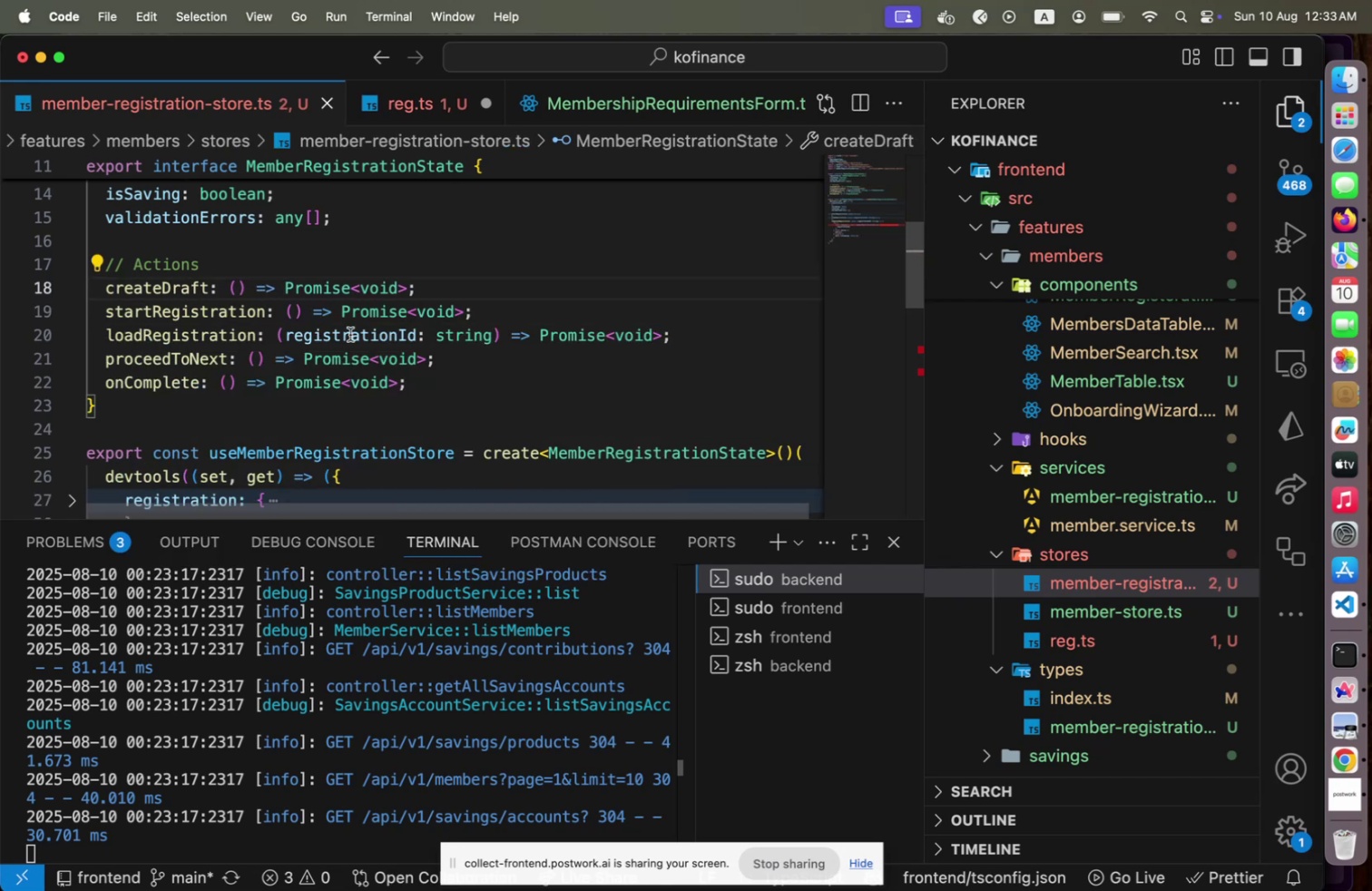 
scroll: coordinate [373, 411], scroll_direction: down, amount: 8.0
 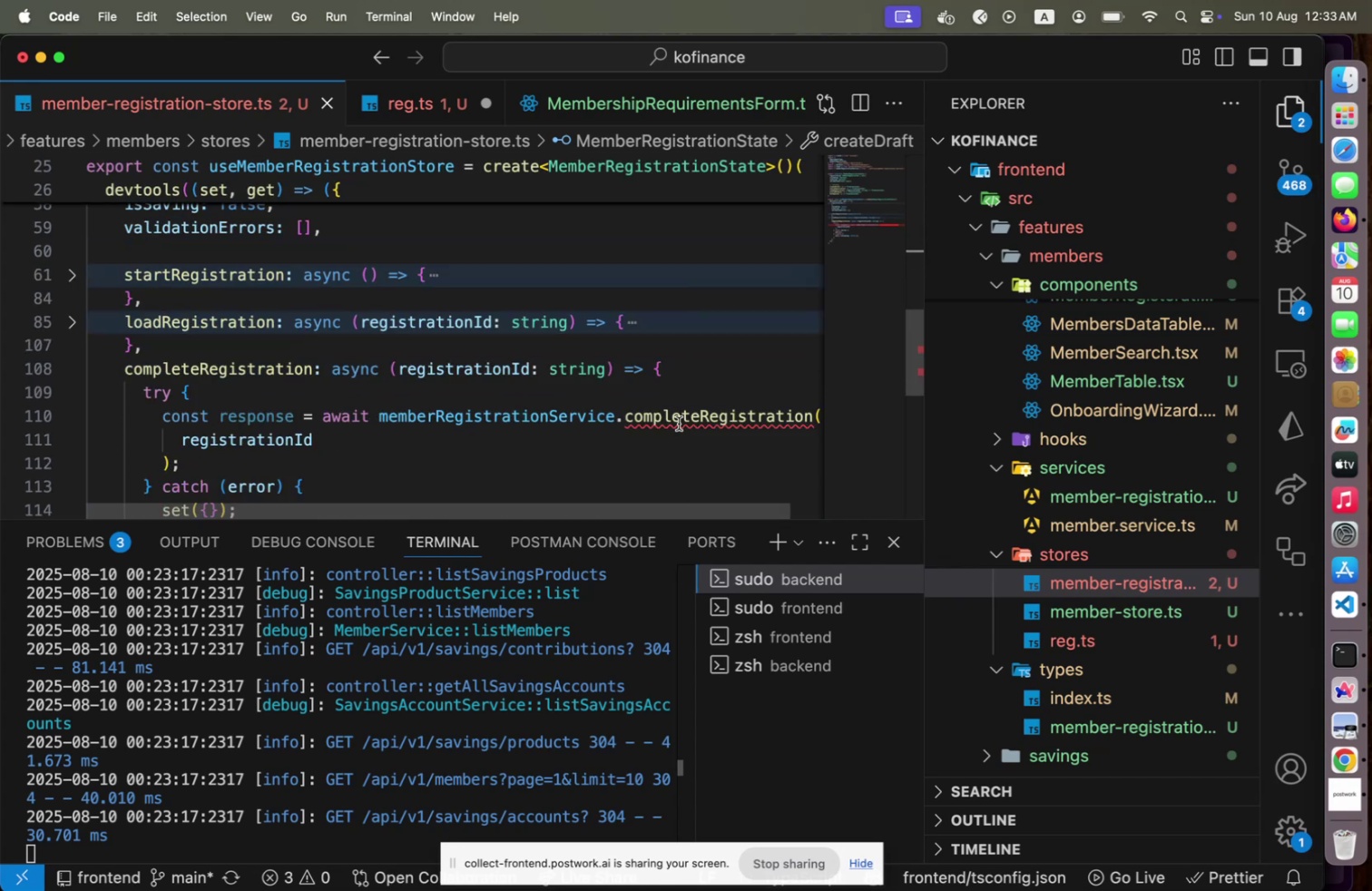 
left_click([681, 421])
 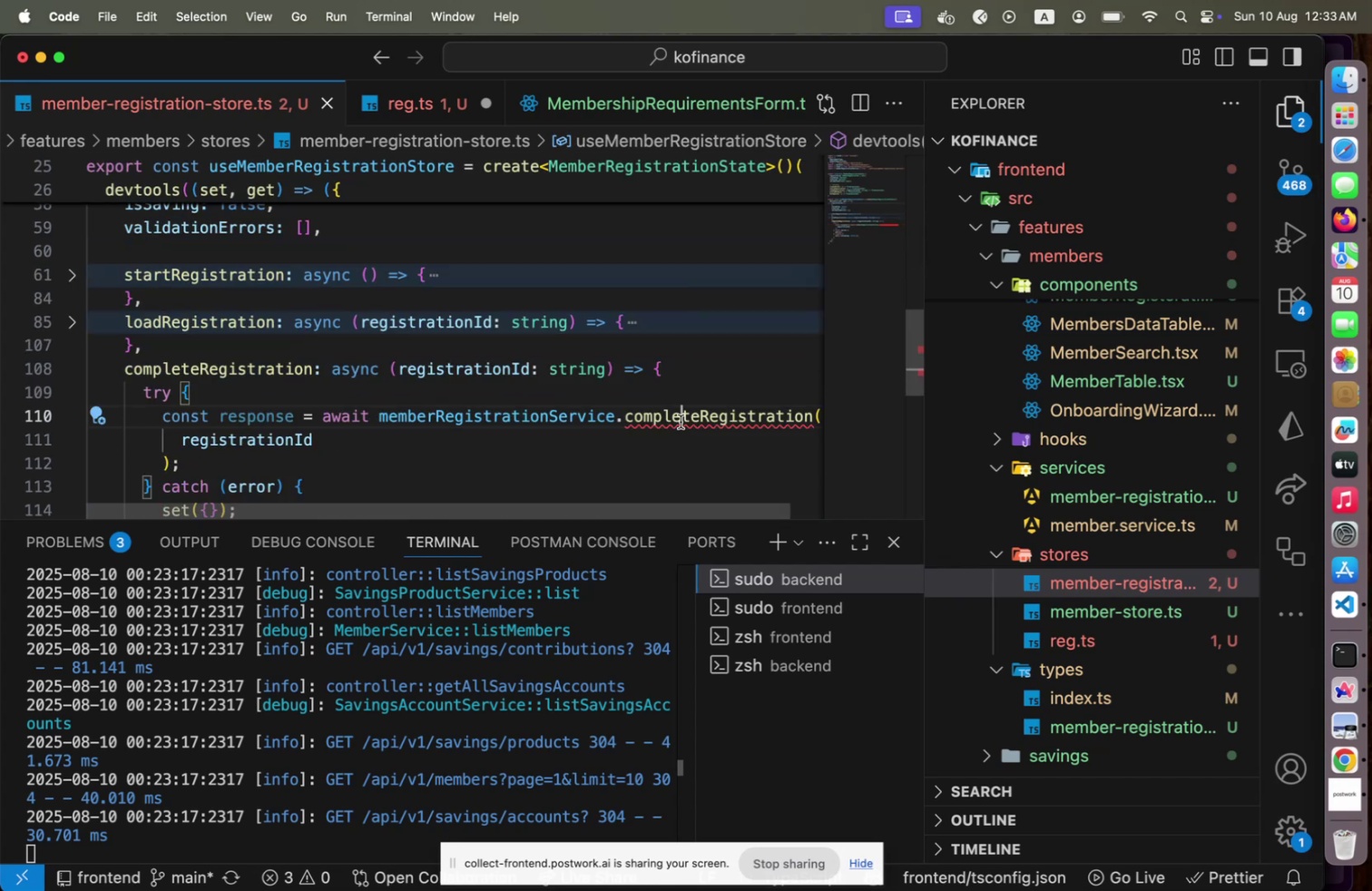 
key(ArrowRight)
 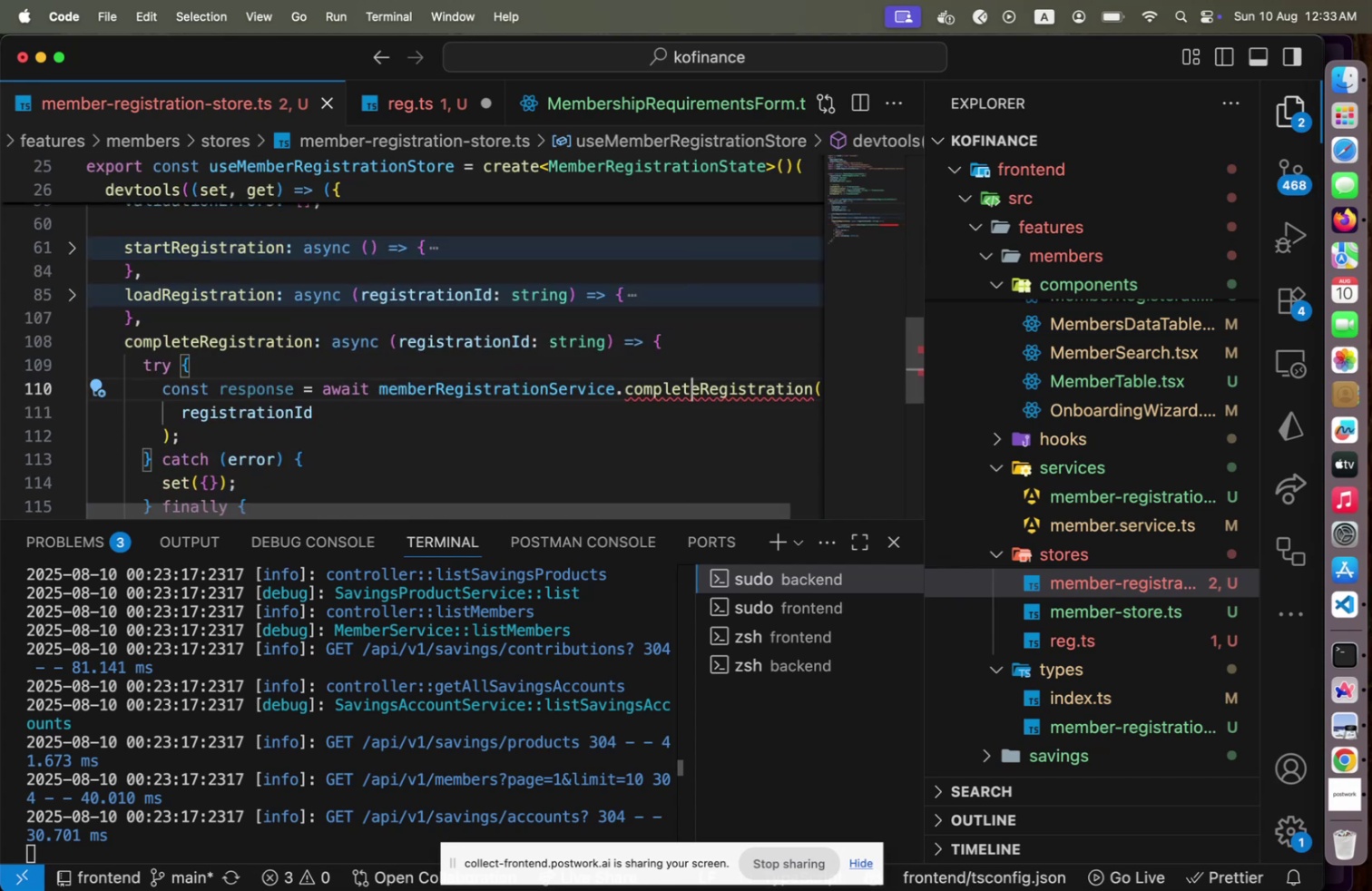 
key(ArrowRight)
 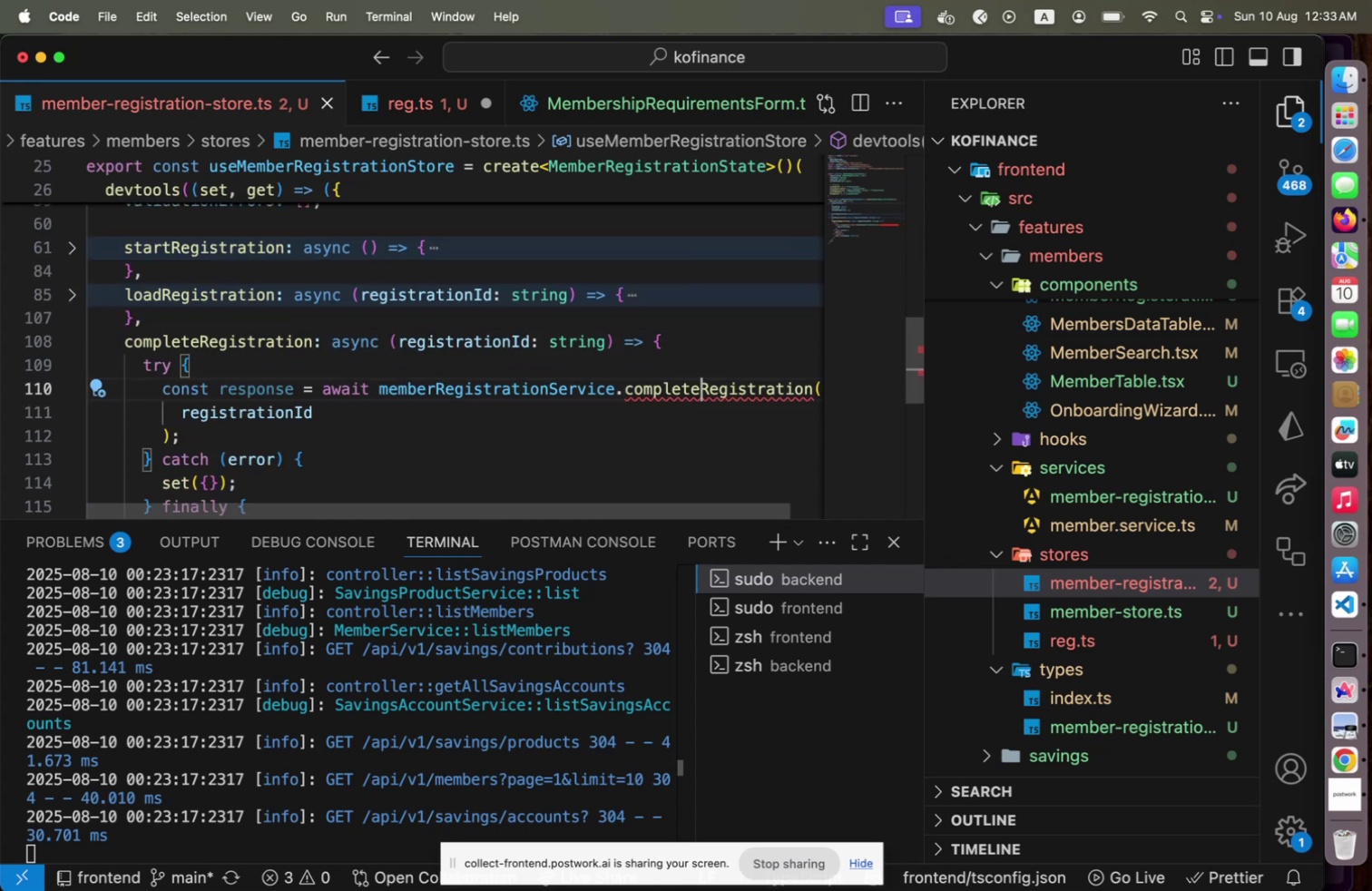 
hold_key(key=ArrowRight, duration=1.23)
 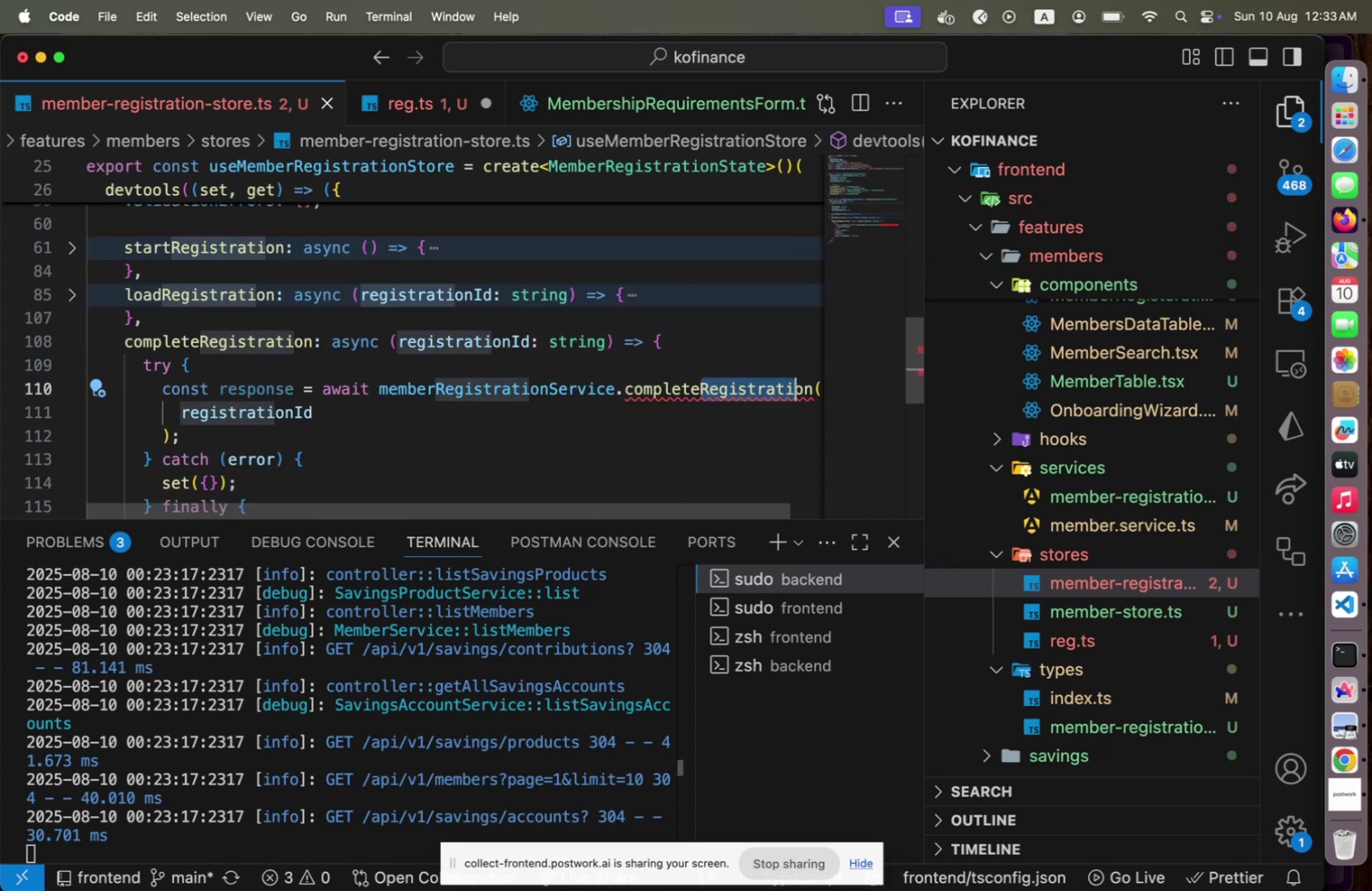 
key(Shift+ArrowRight)
 